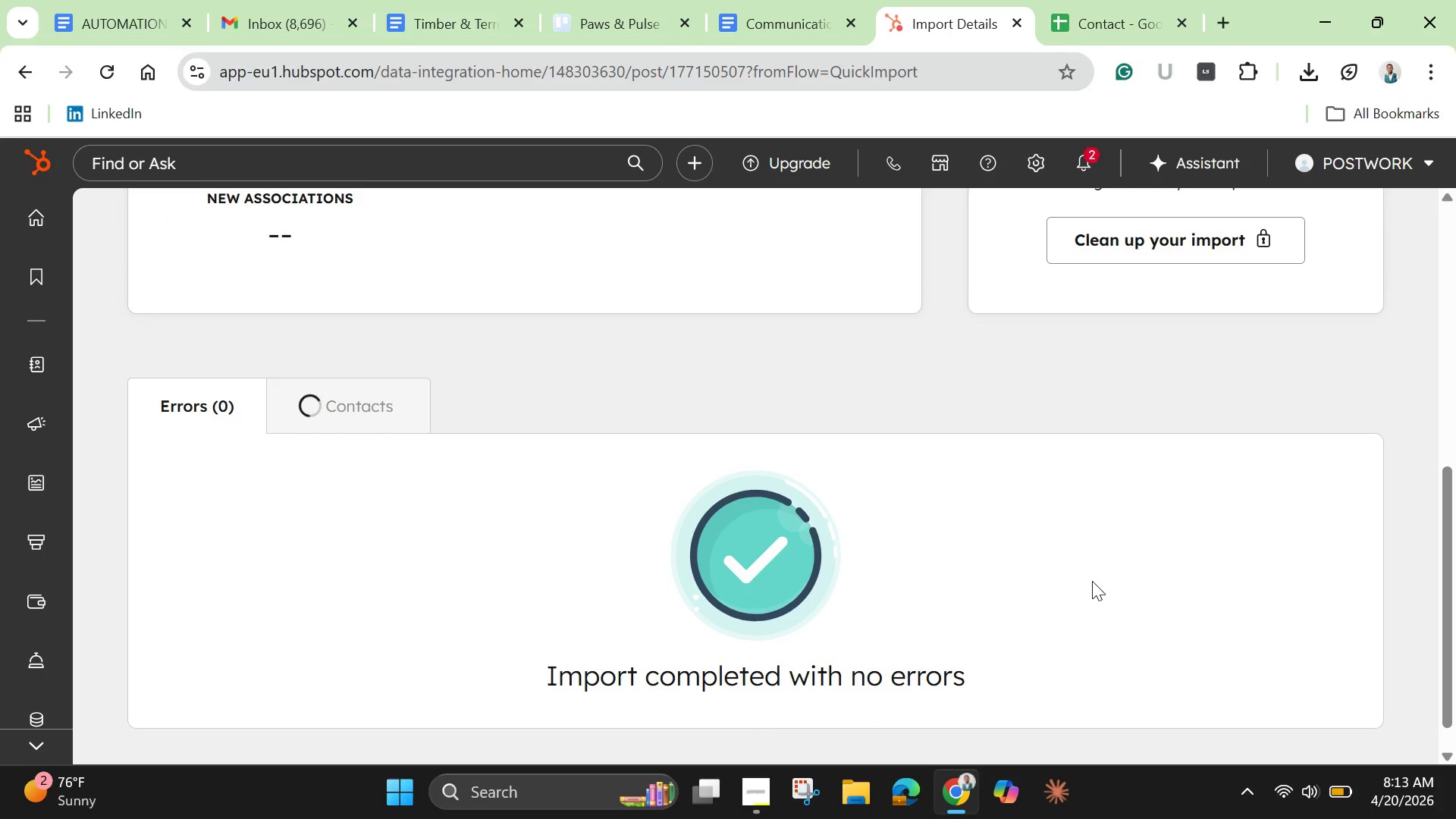 
scroll: coordinate [1092, 581], scroll_direction: up, amount: 3.0
 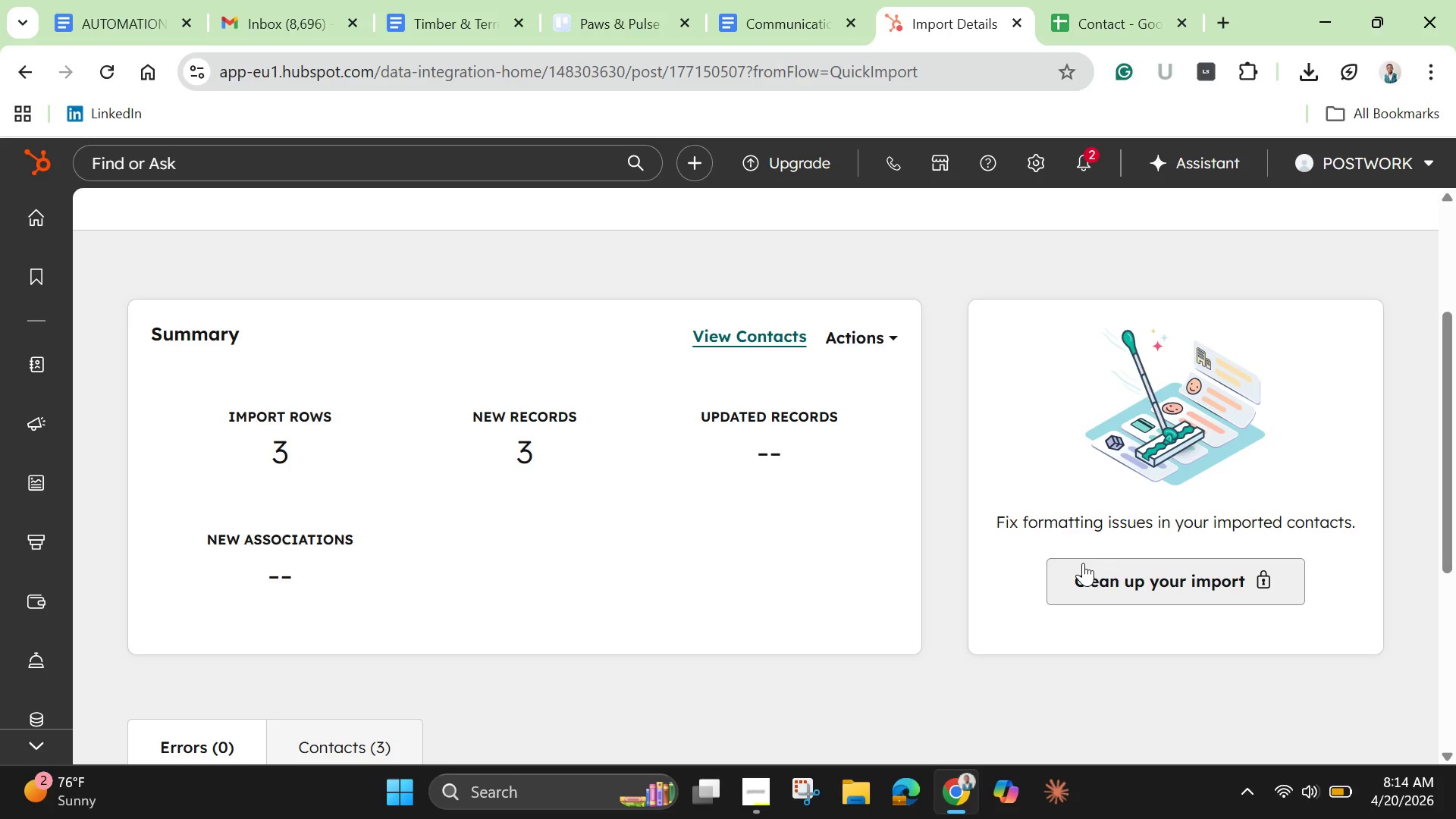 
wait(13.91)
 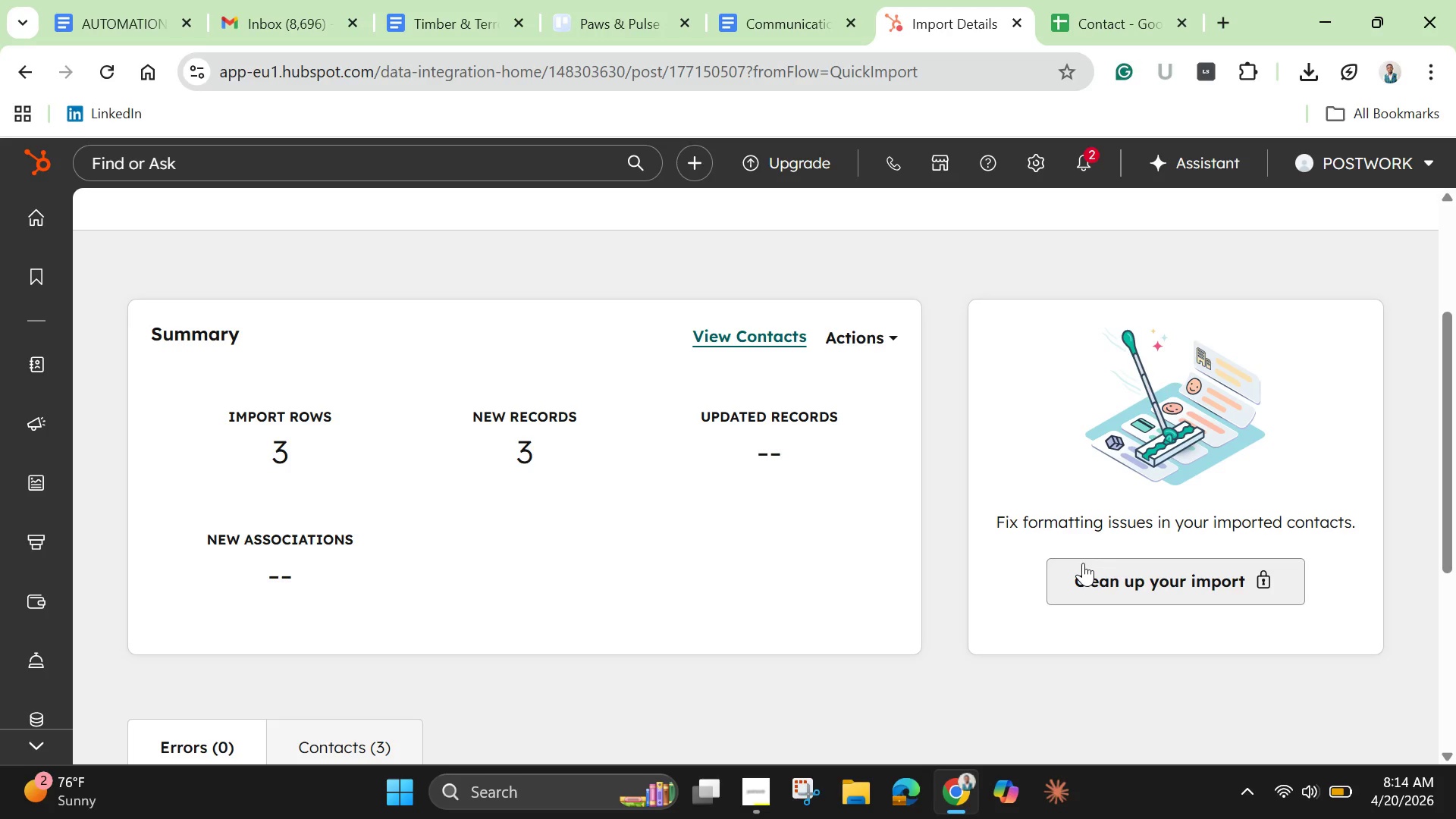 
scroll: coordinate [883, 393], scroll_direction: down, amount: 4.0
 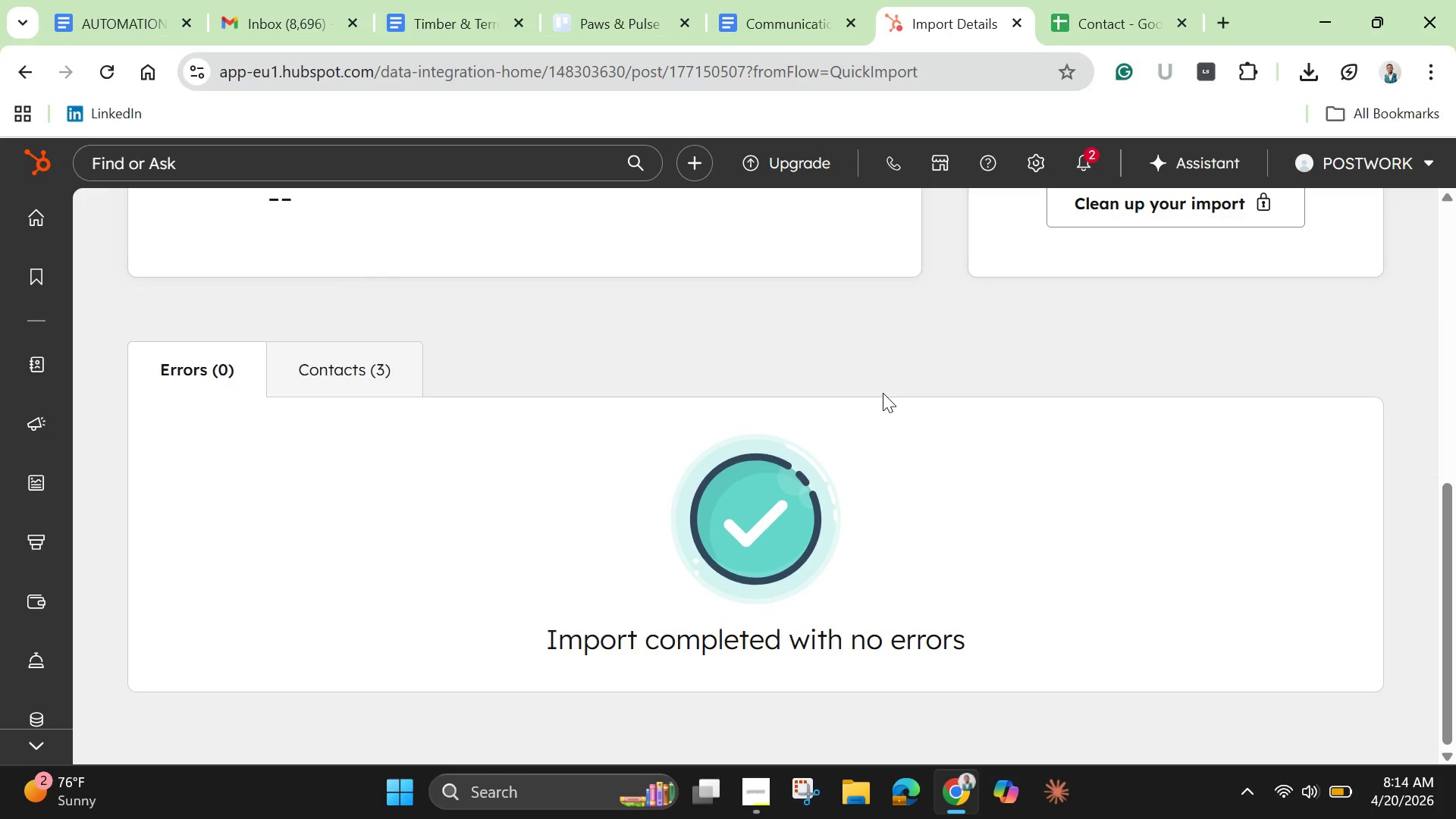 
scroll: coordinate [883, 393], scroll_direction: none, amount: 0.0
 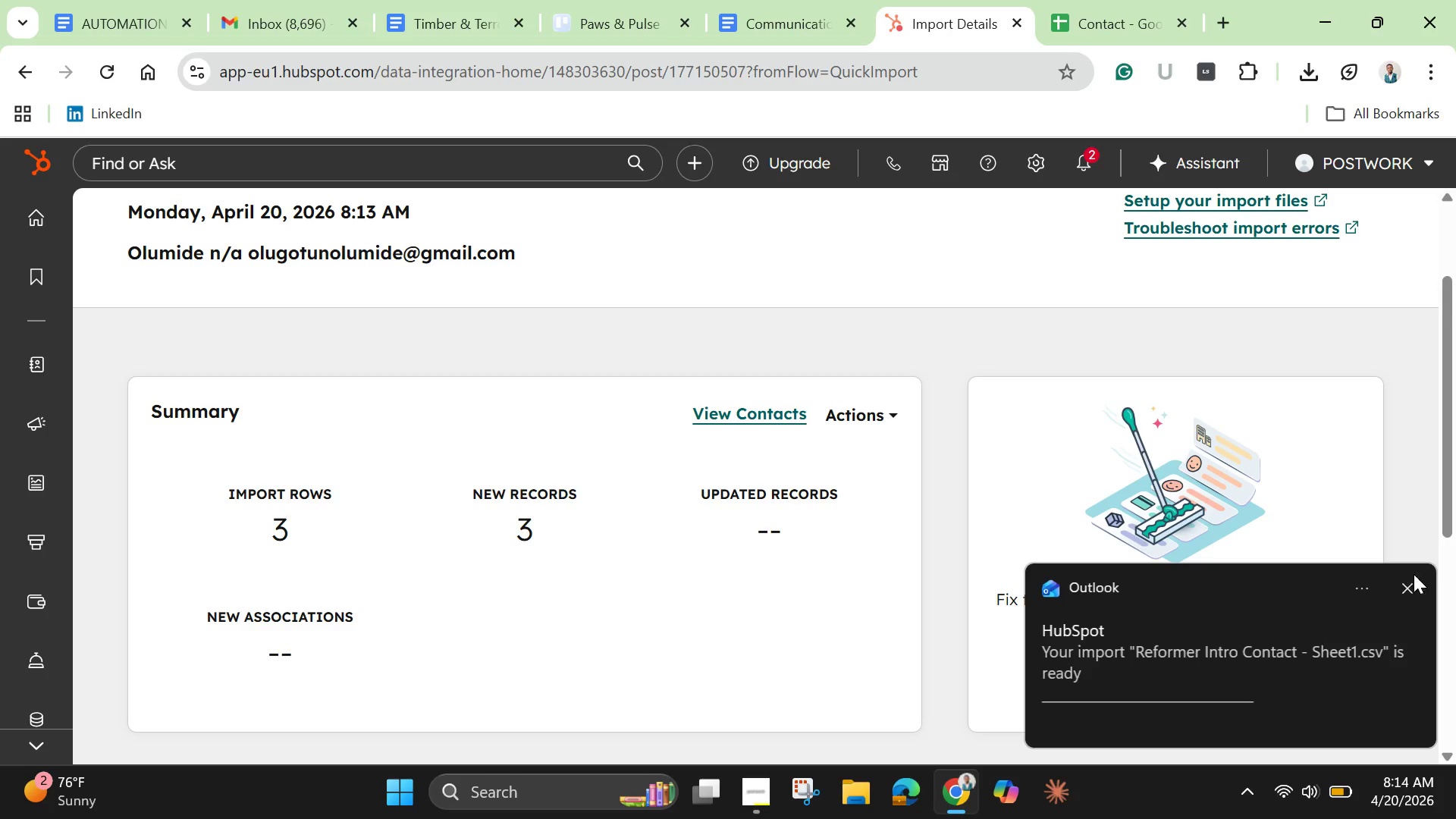 
wait(5.52)
 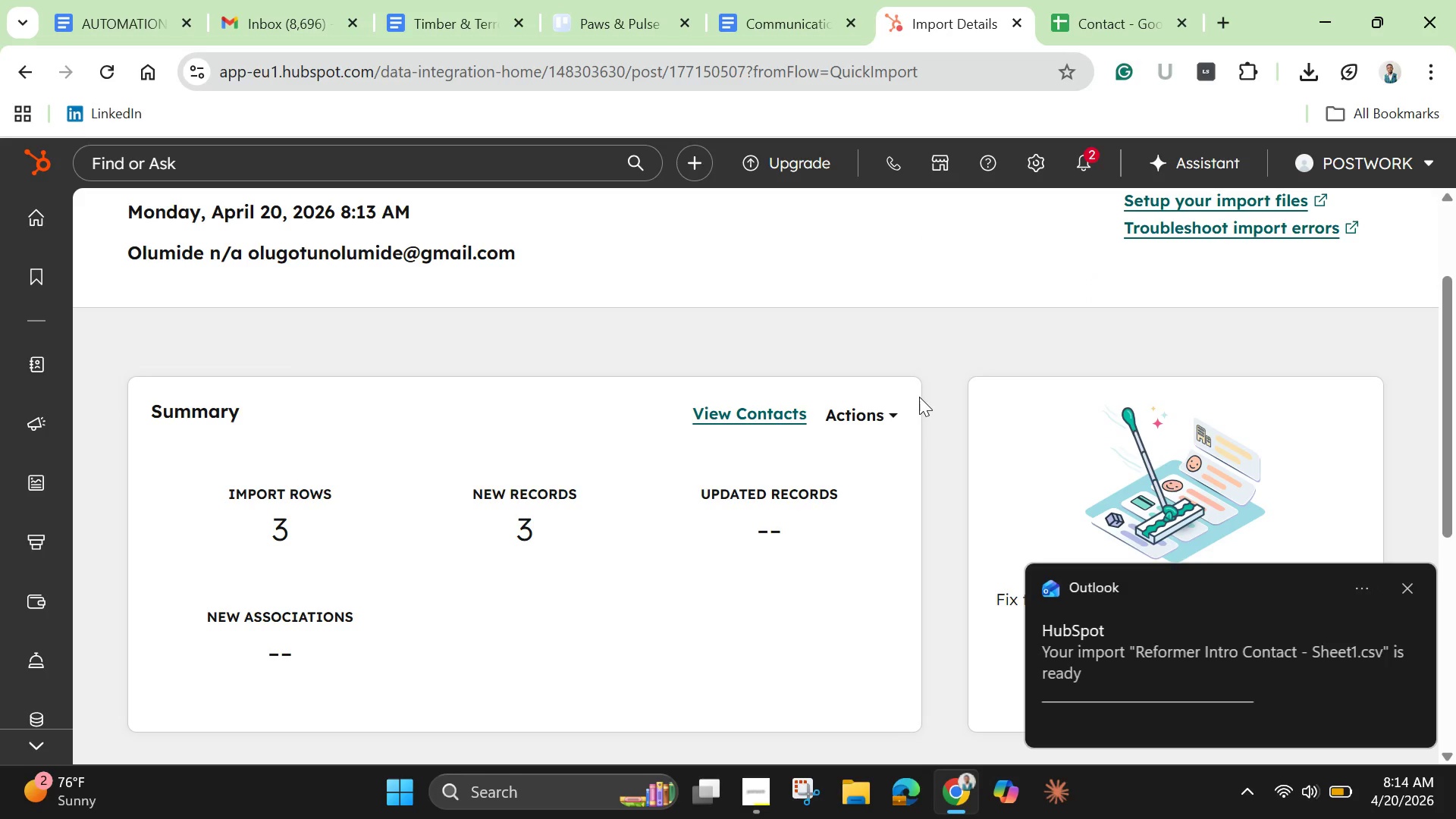 
left_click([1410, 586])
 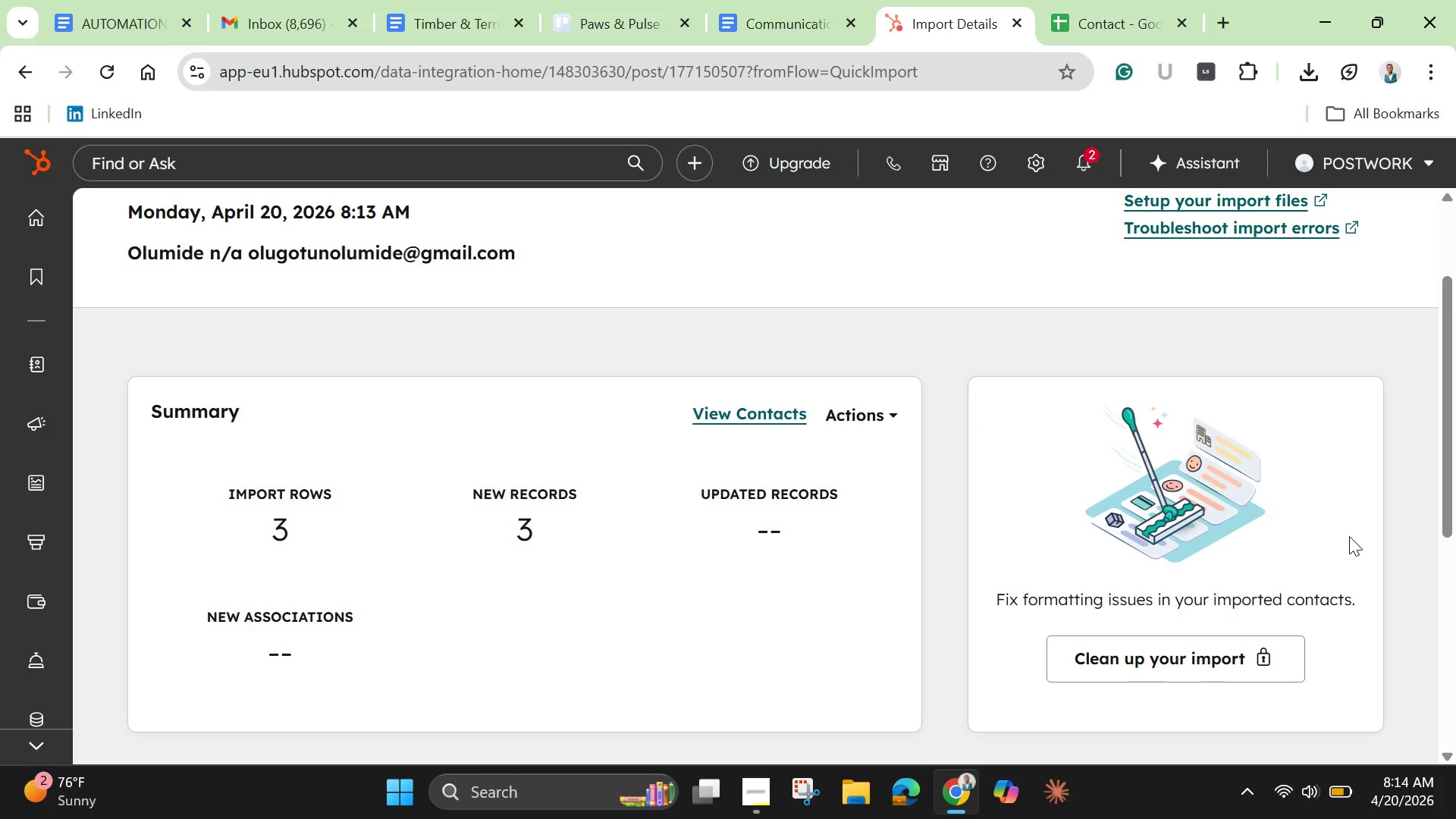 
wait(12.91)
 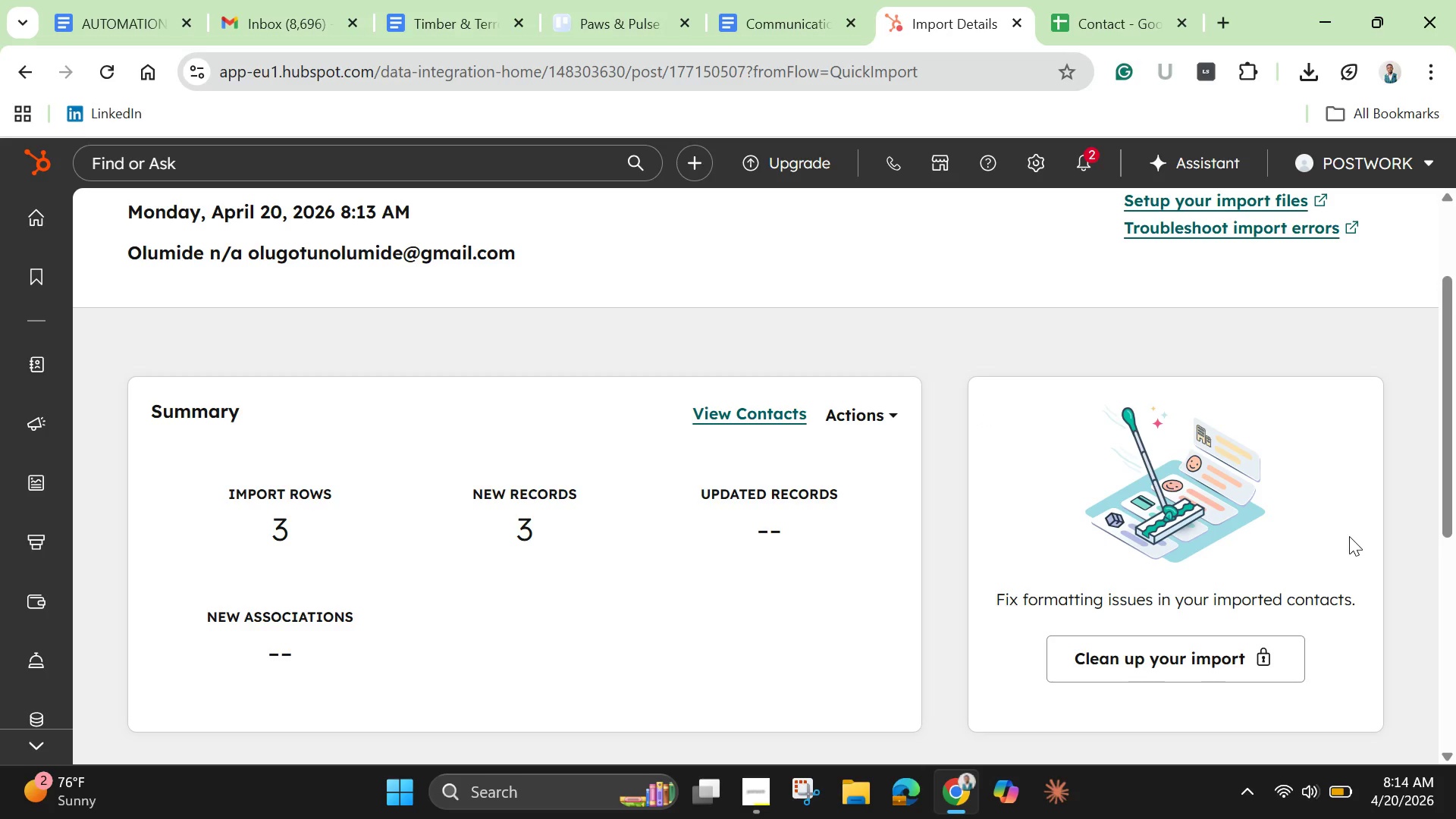 
scroll: coordinate [990, 488], scroll_direction: down, amount: 5.0
 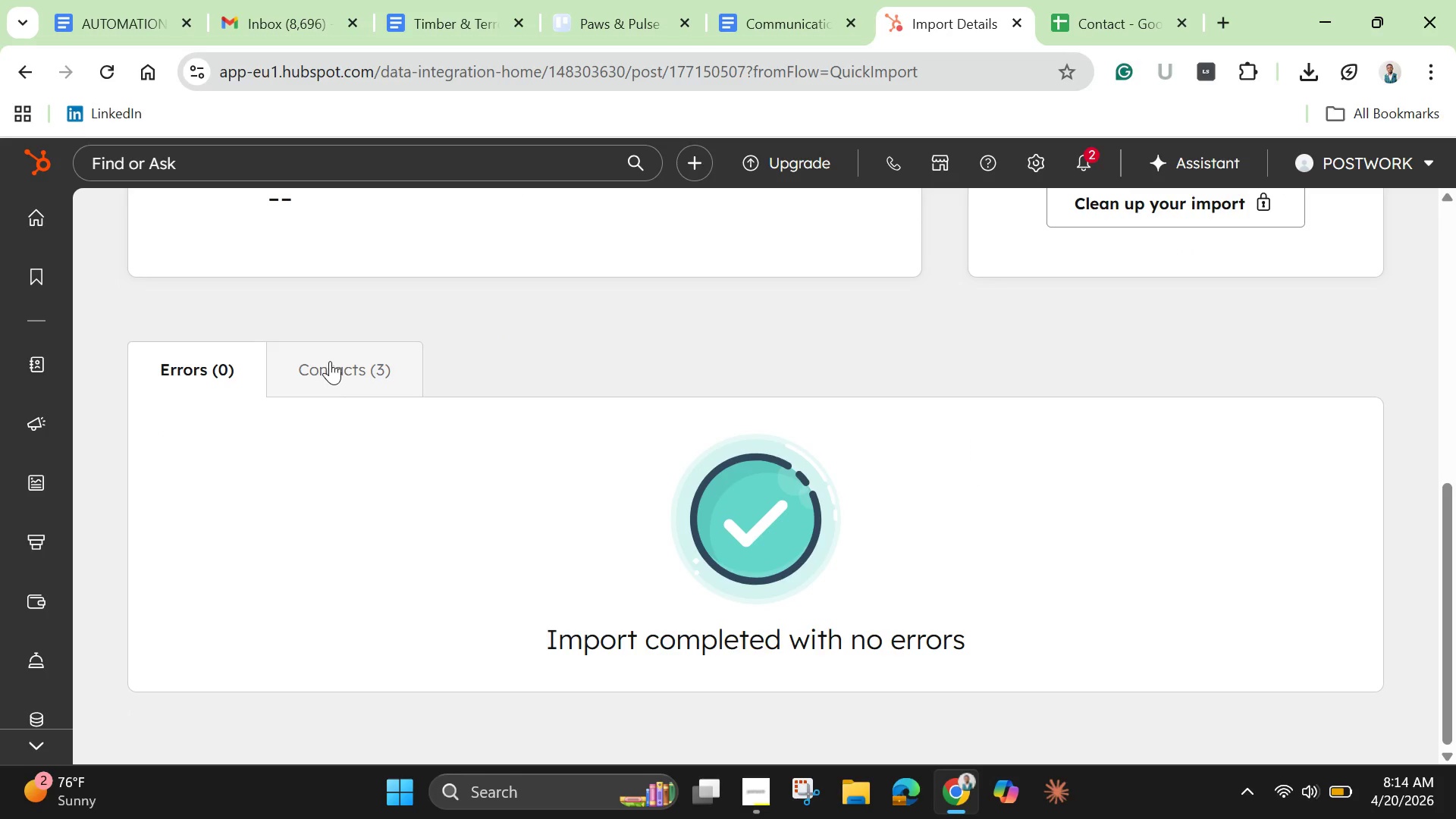 
left_click([335, 364])
 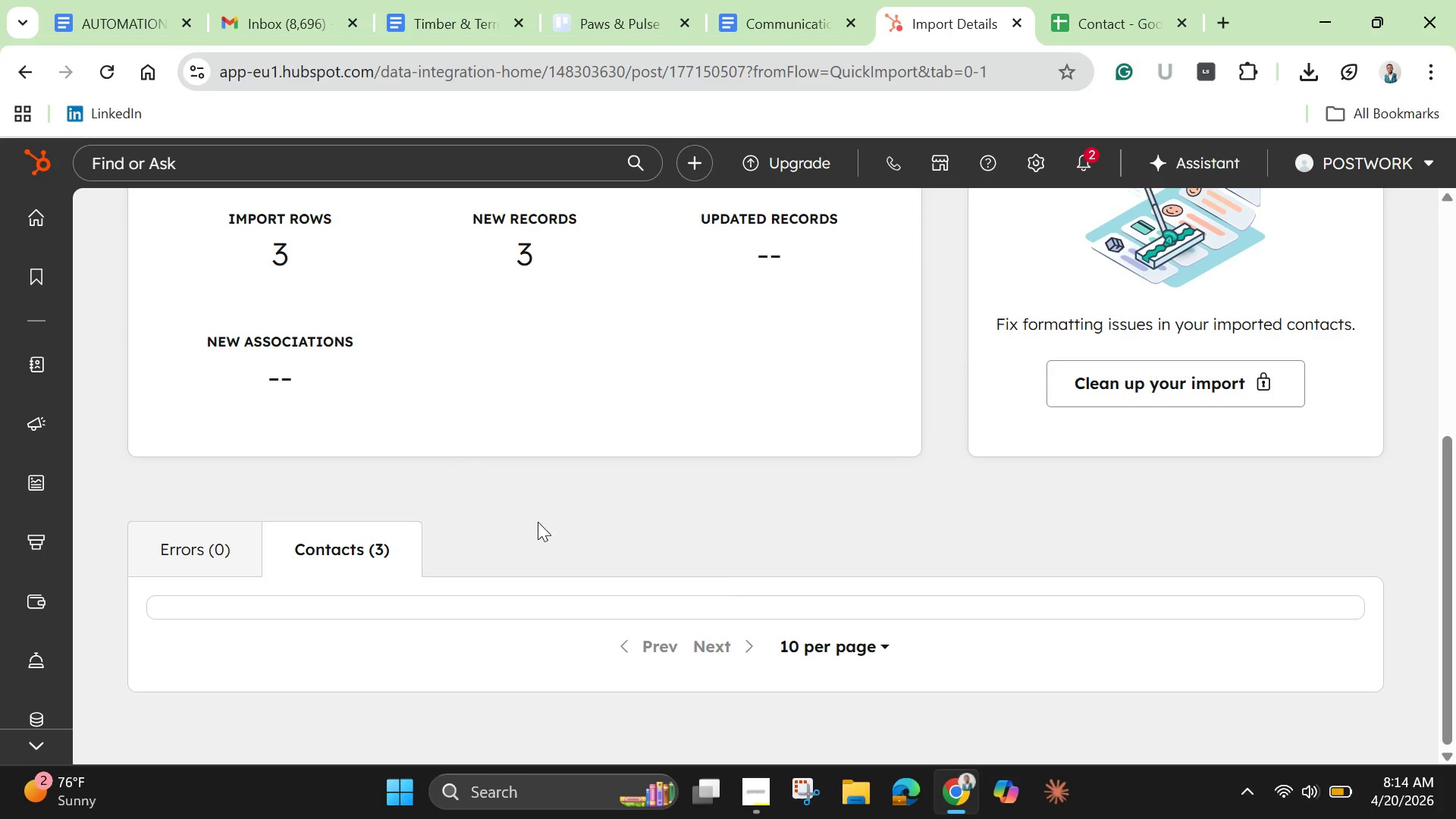 
scroll: coordinate [538, 522], scroll_direction: down, amount: 3.0
 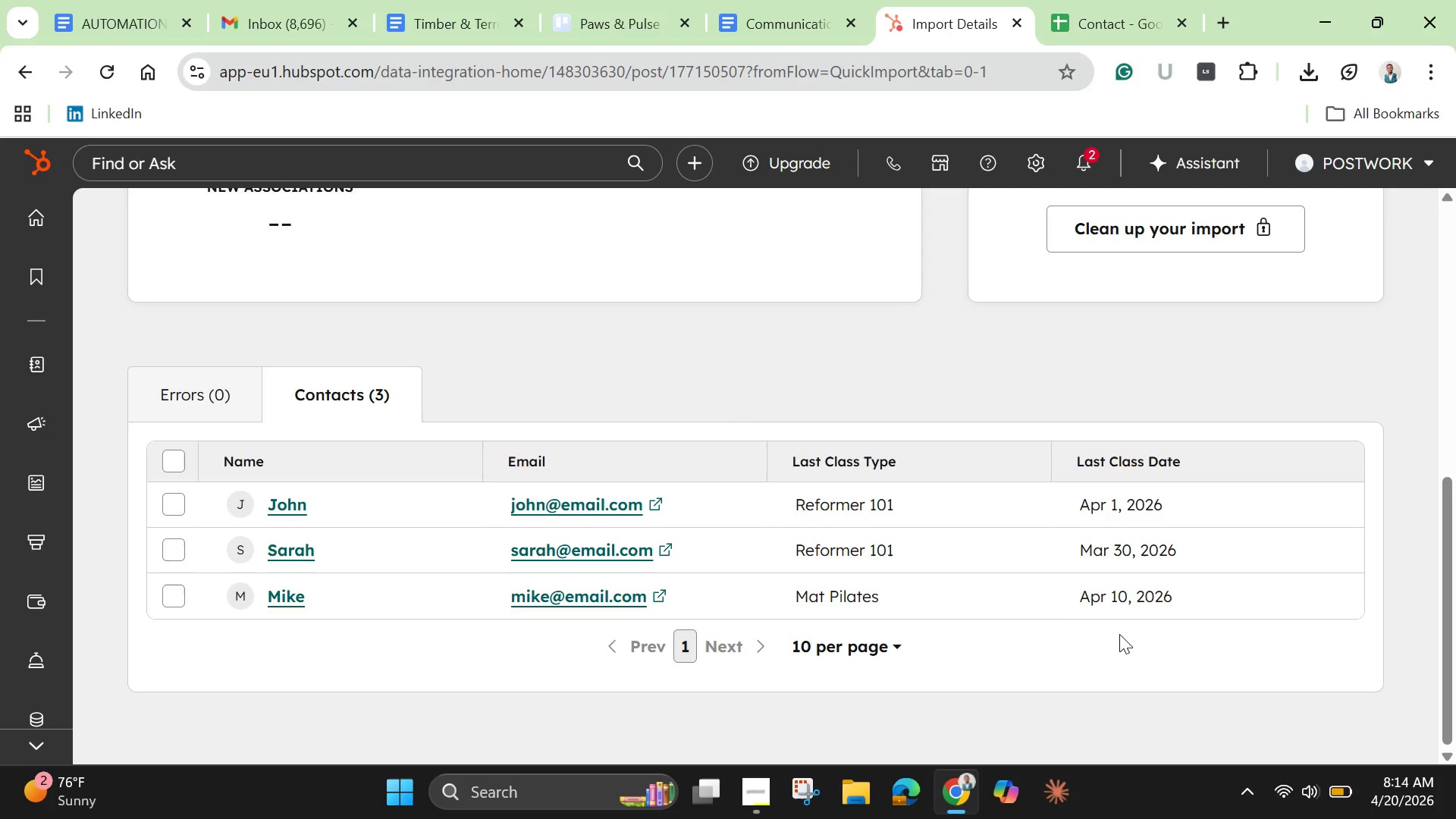 
wait(17.06)
 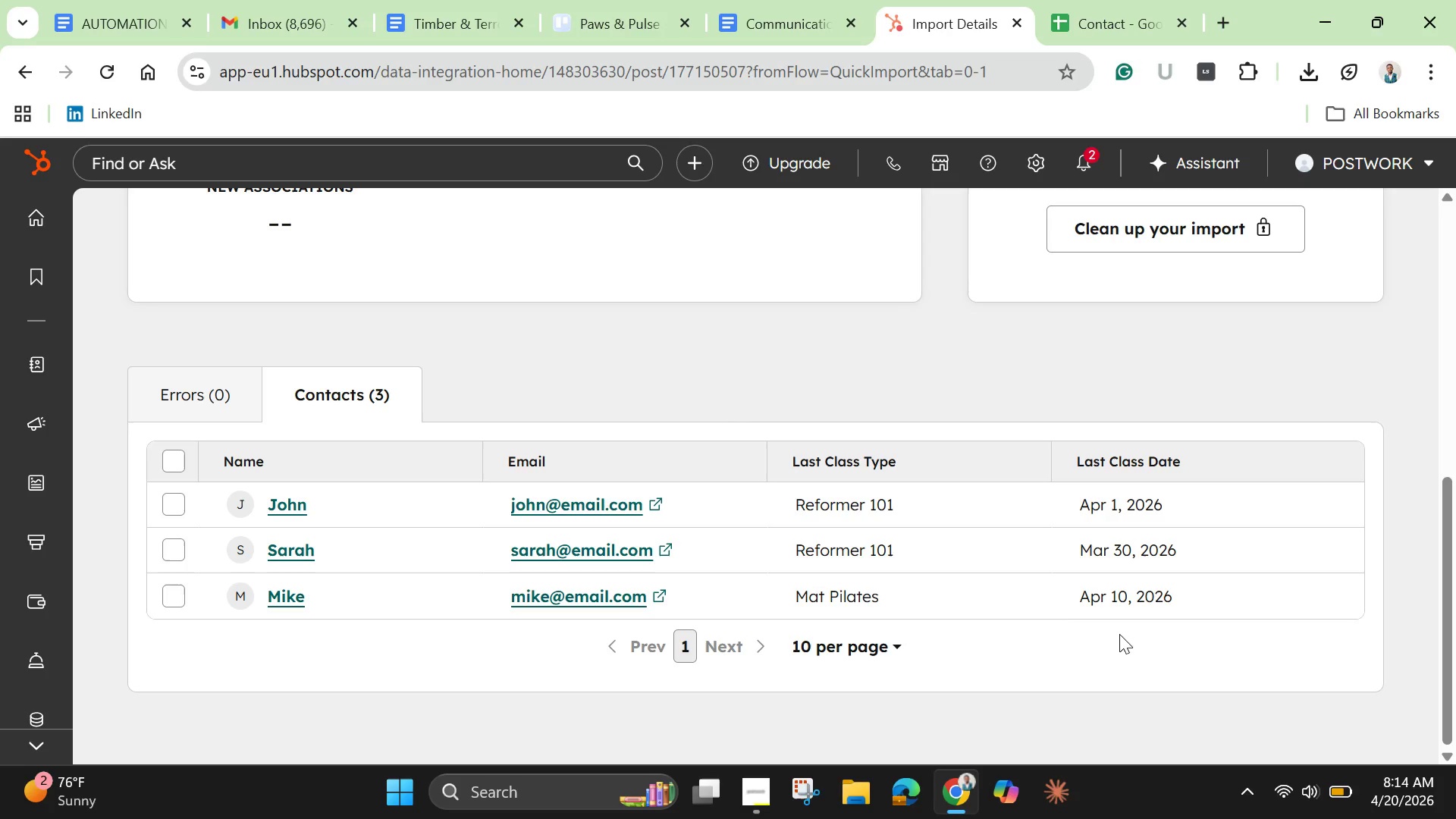 
scroll: coordinate [127, 367], scroll_direction: down, amount: 7.0
 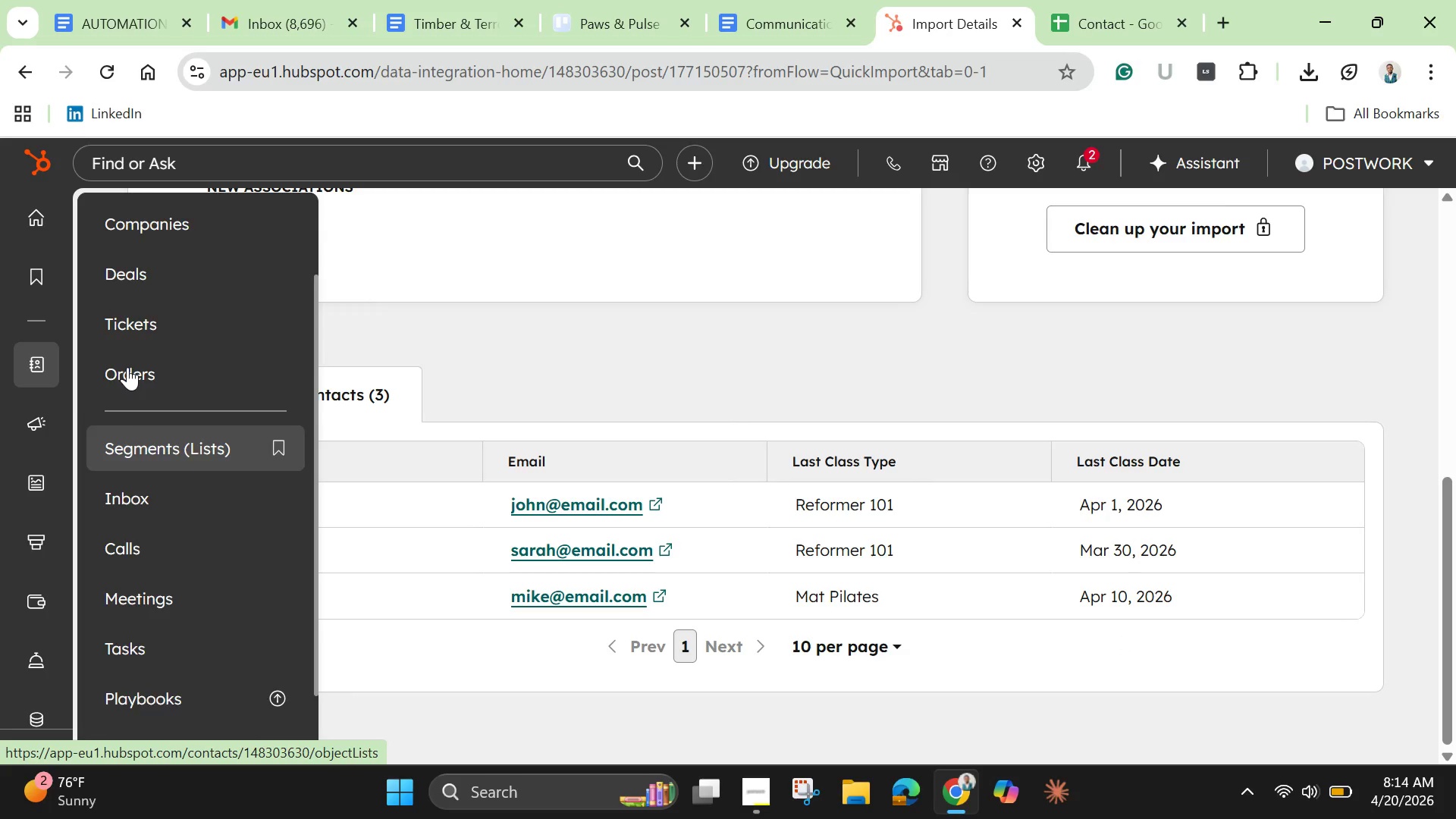 
scroll: coordinate [127, 367], scroll_direction: up, amount: 7.0
 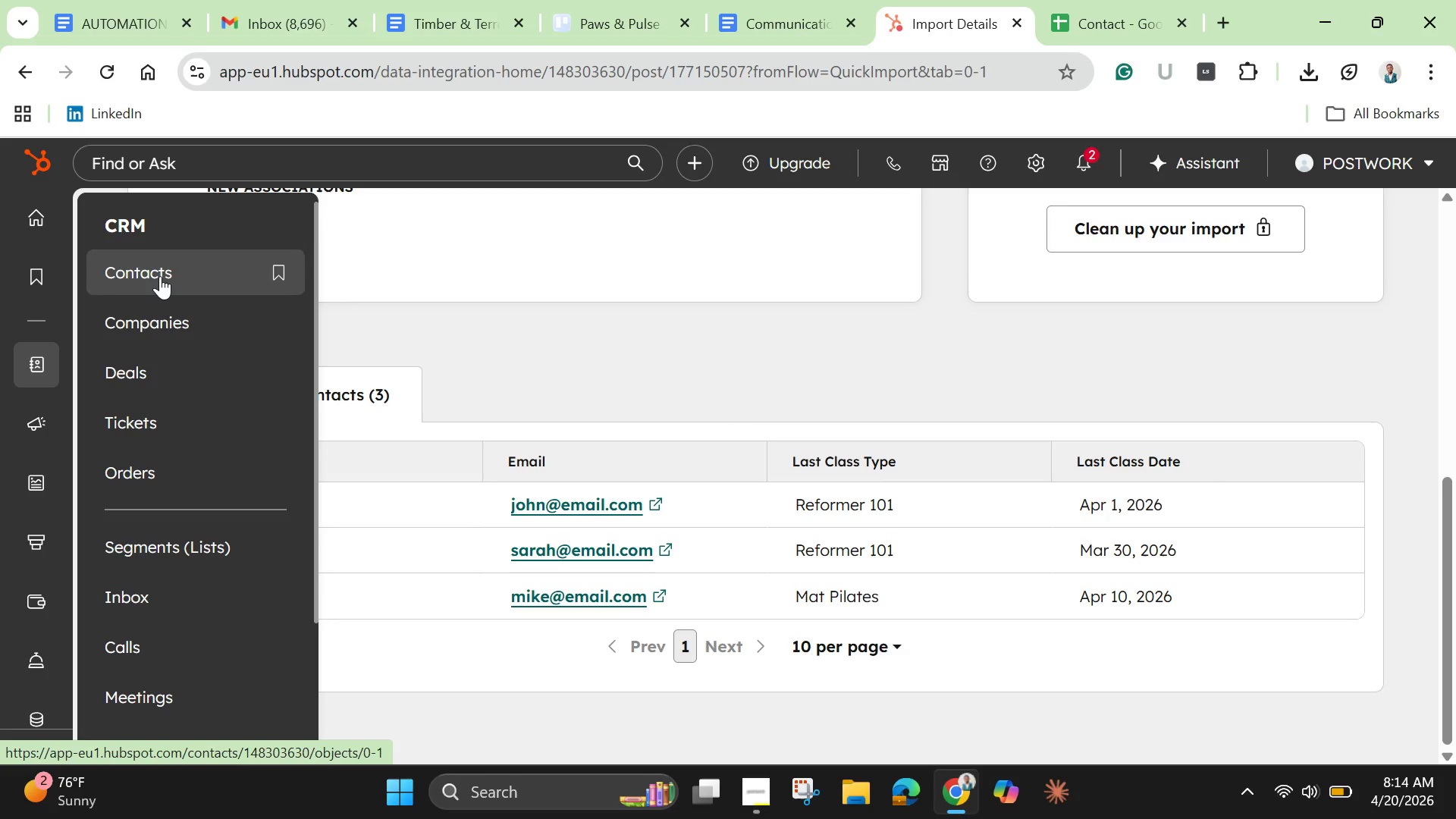 
left_click([160, 276])
 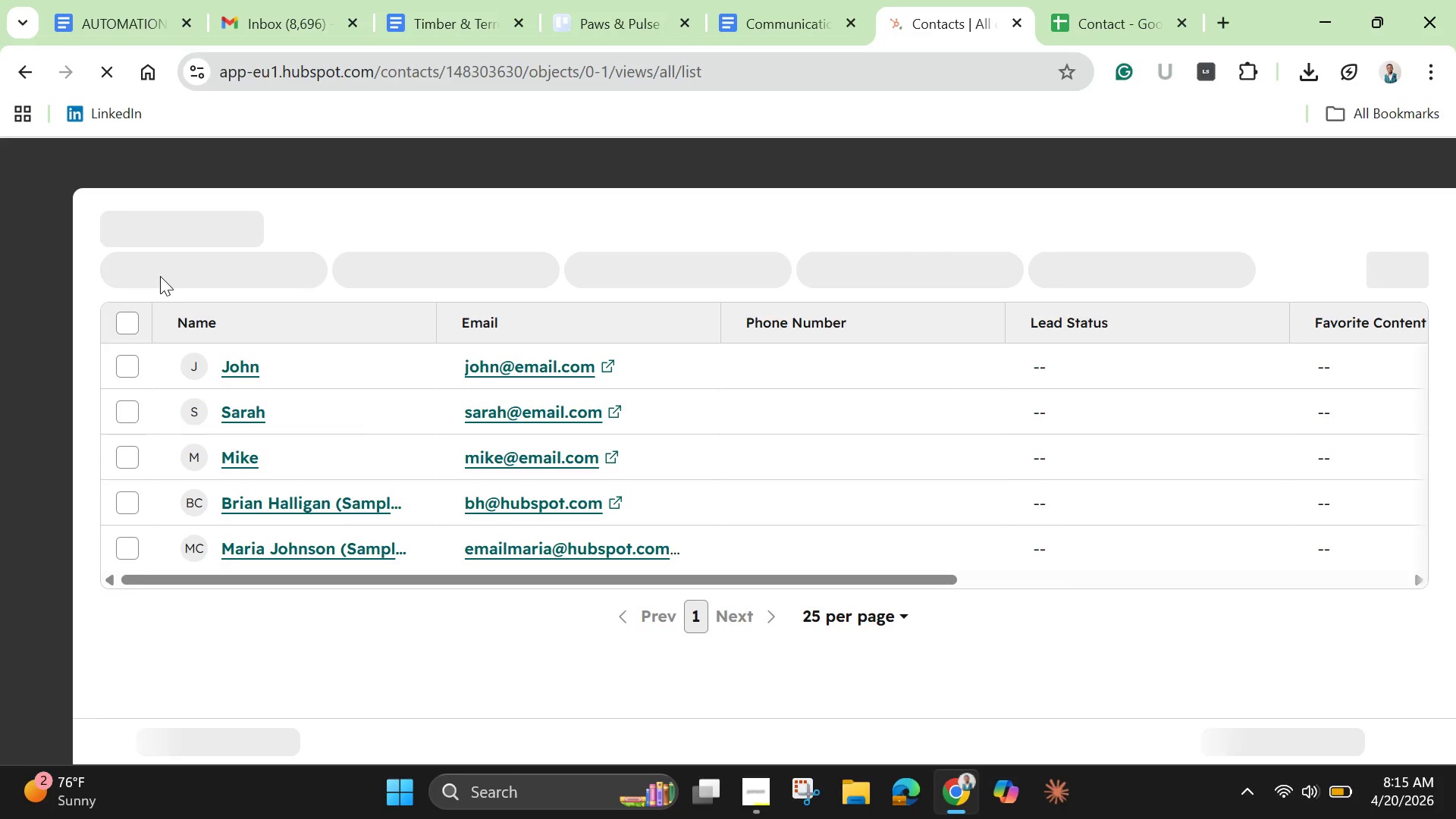 
wait(7.17)
 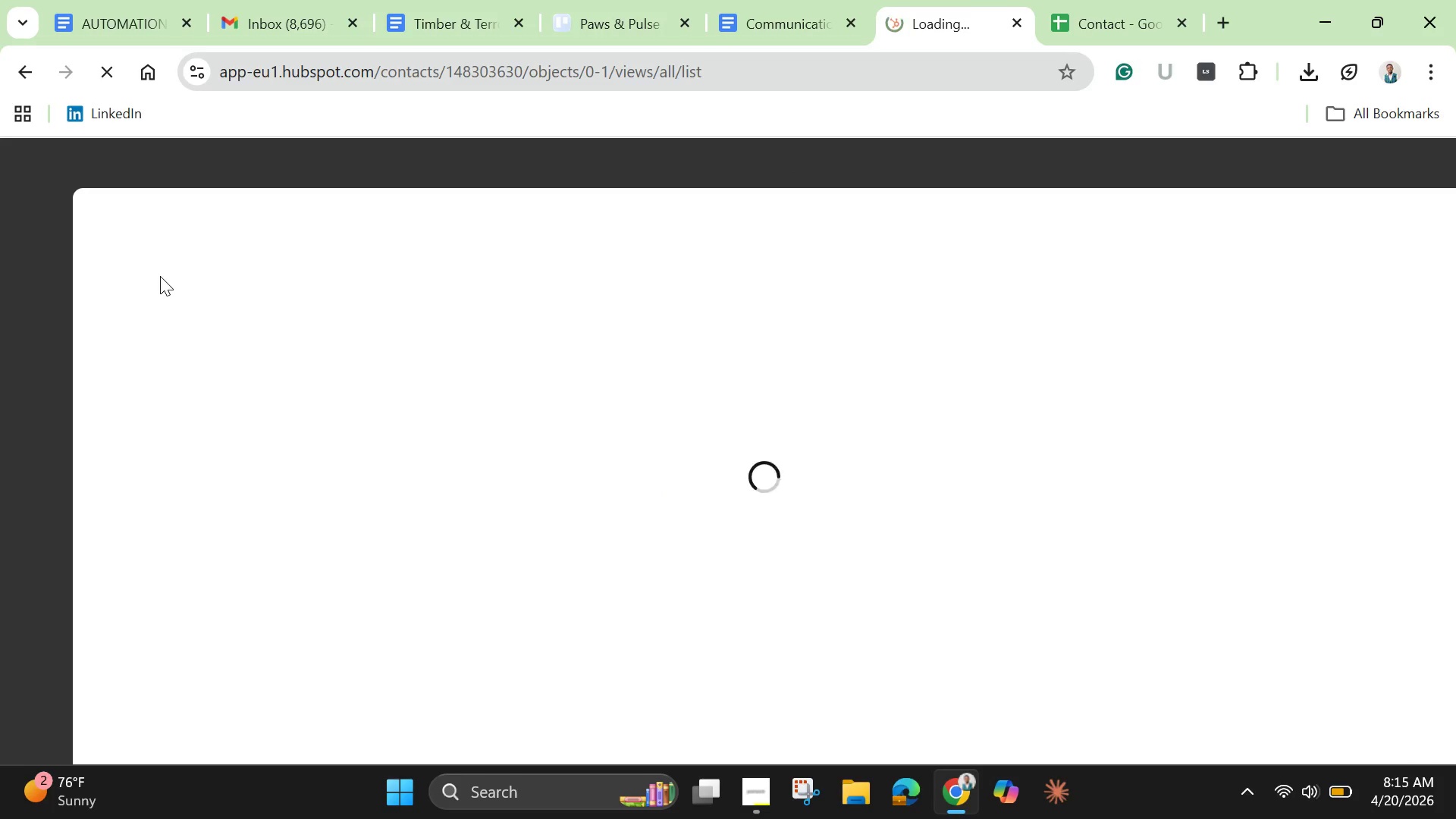 
scroll: coordinate [334, 400], scroll_direction: up, amount: 3.0
 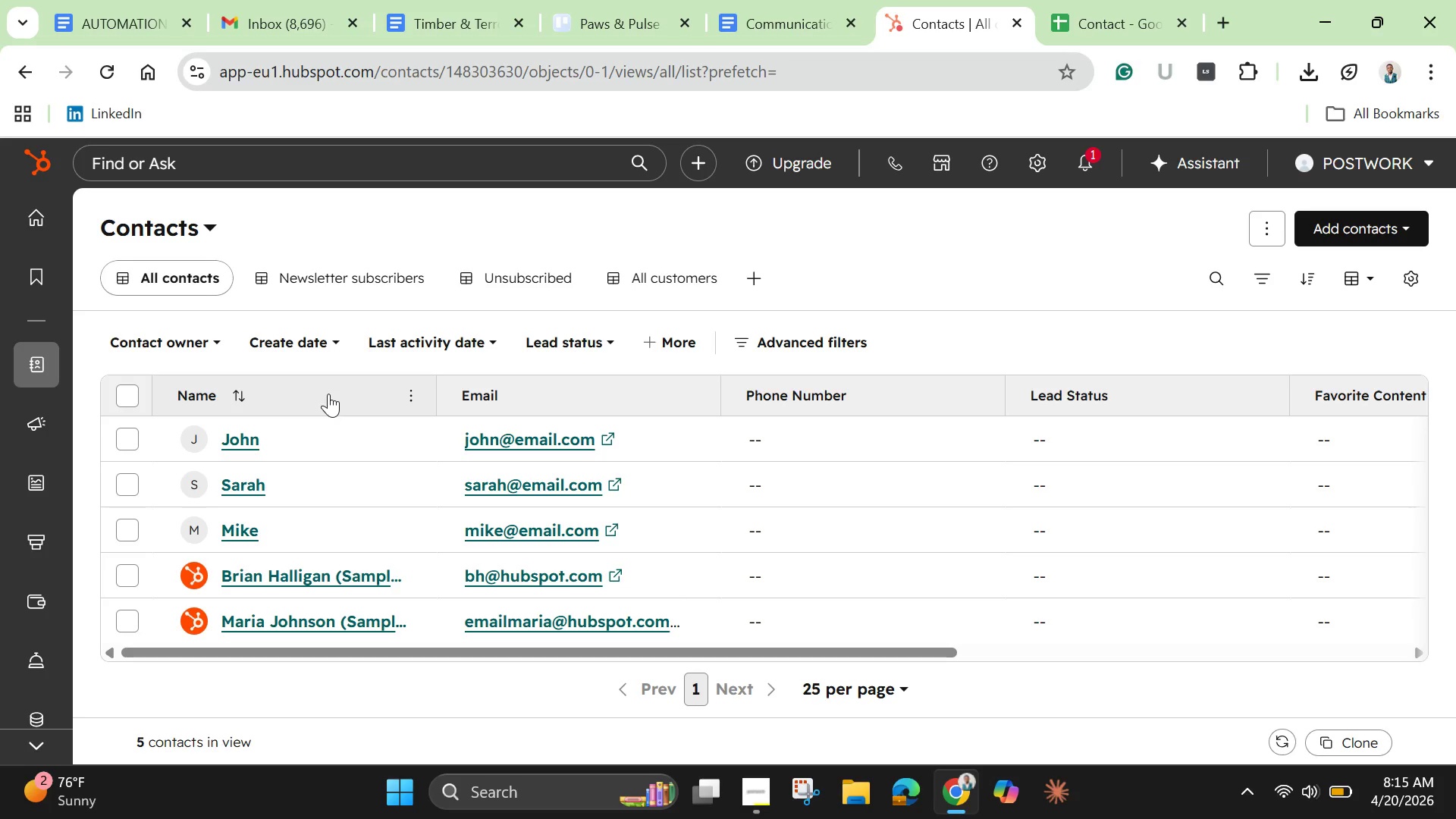 
wait(11.66)
 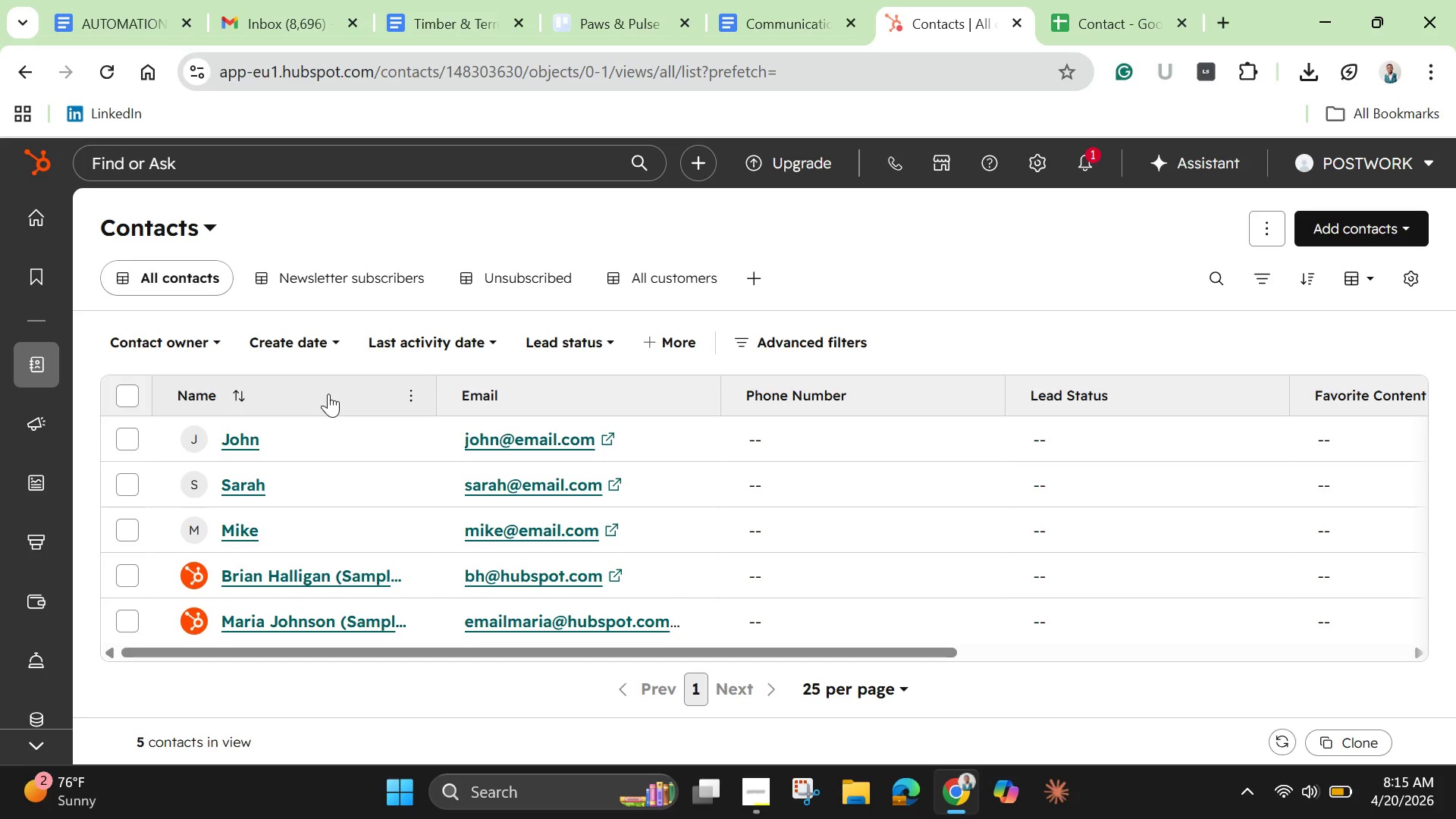 
left_click([1262, 232])
 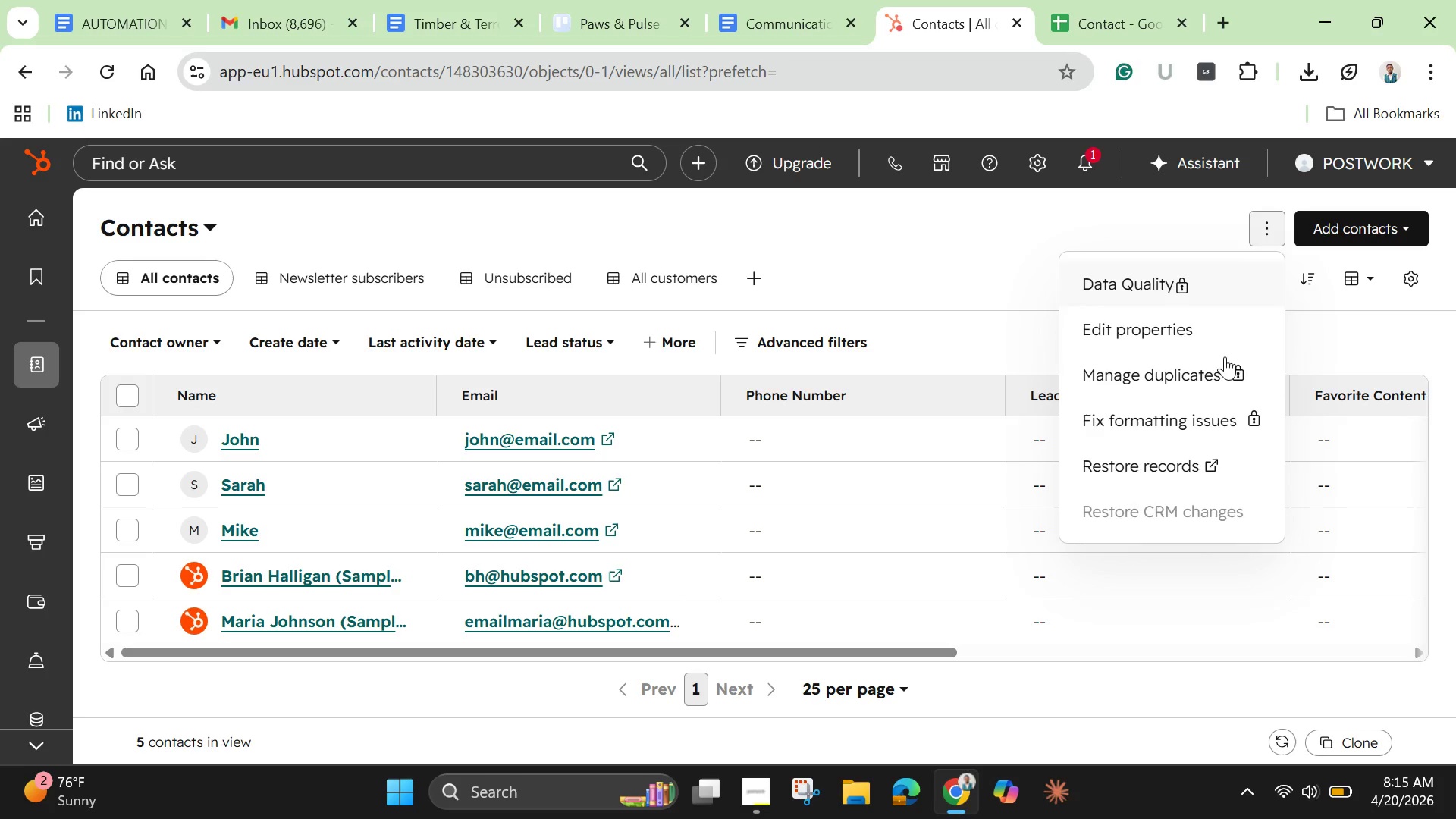 
scroll: coordinate [1221, 372], scroll_direction: down, amount: 3.0
 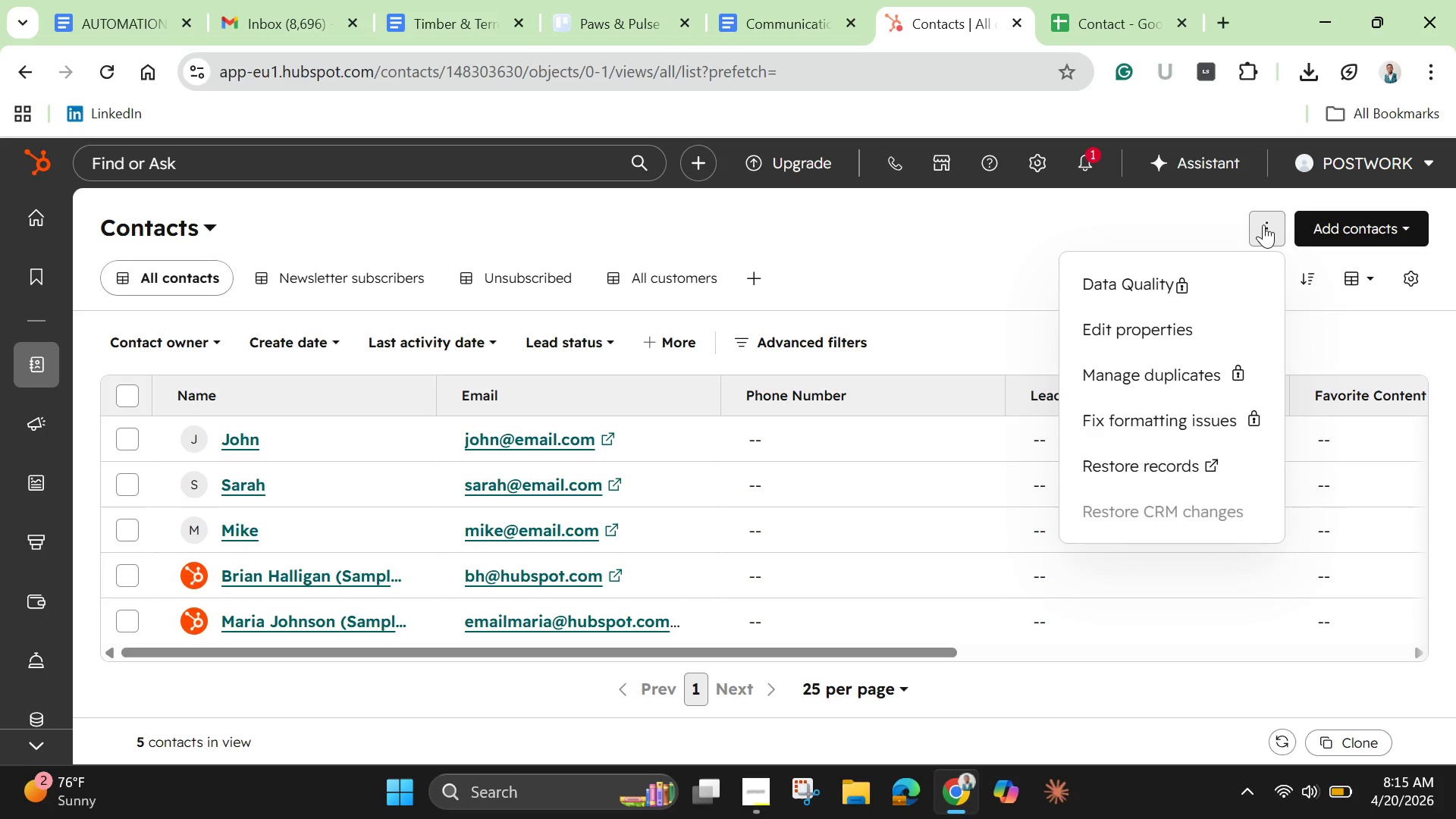 
left_click([1263, 224])
 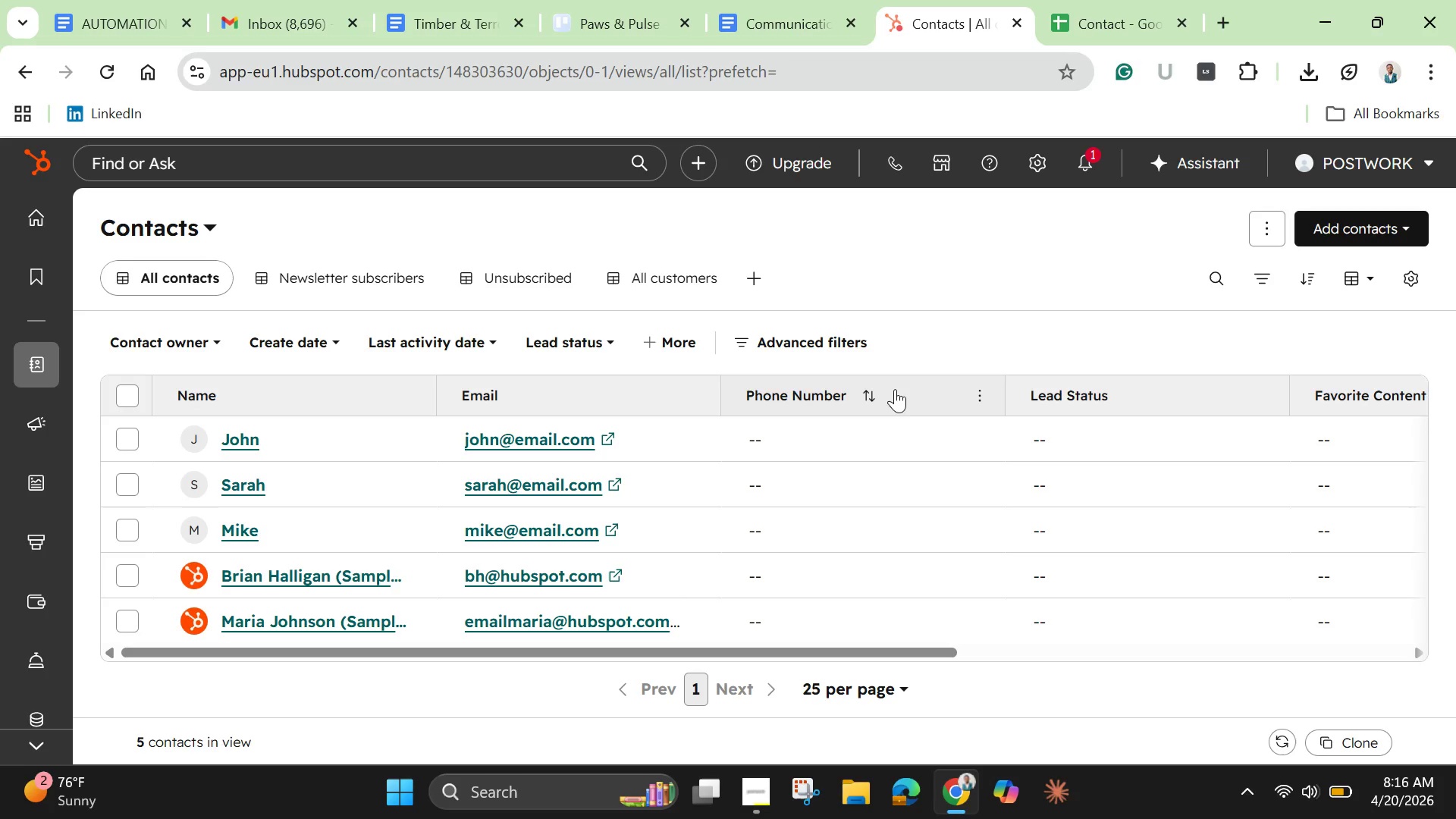 
wait(58.91)
 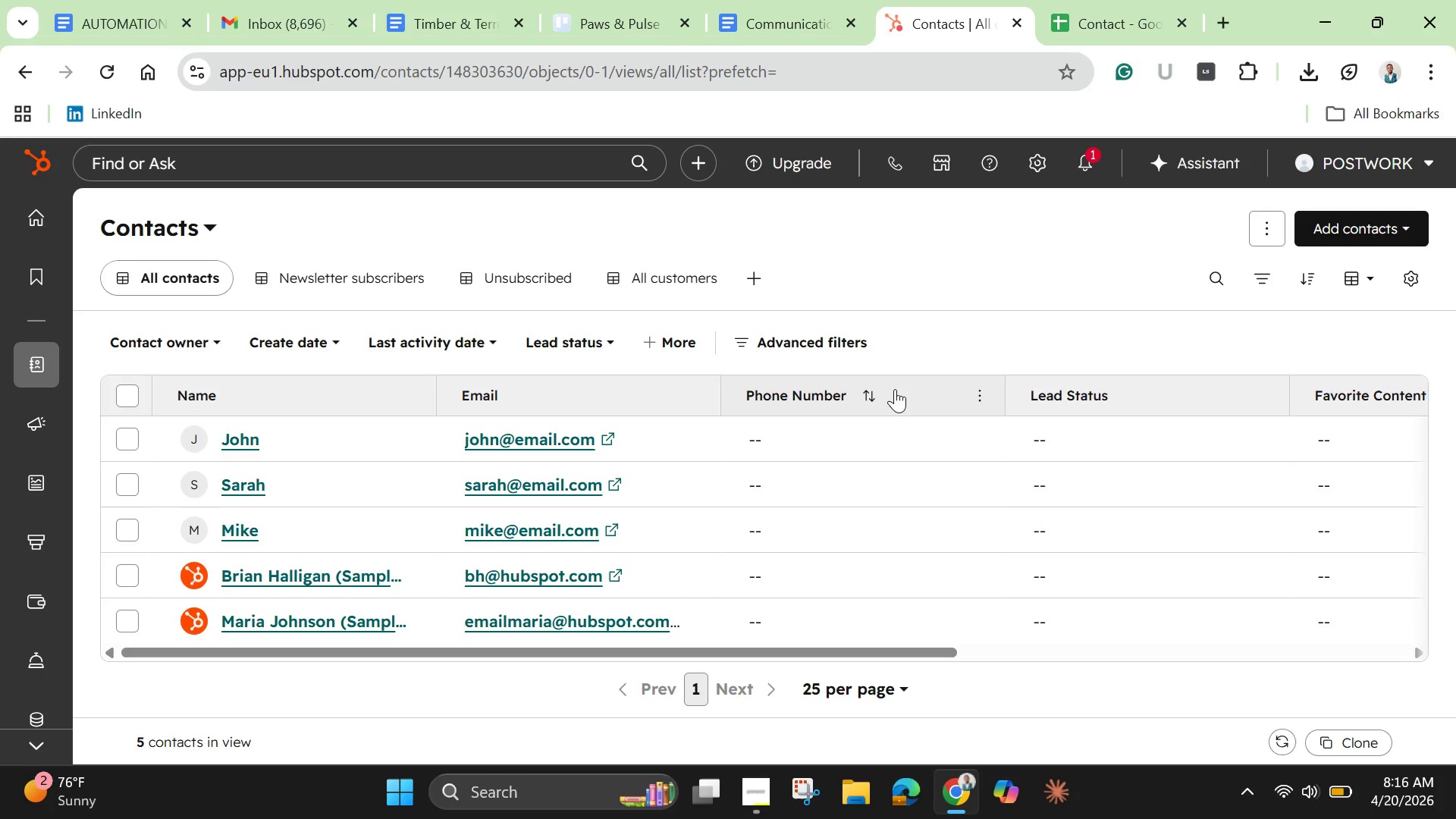 
mouse_move([146, 306])
 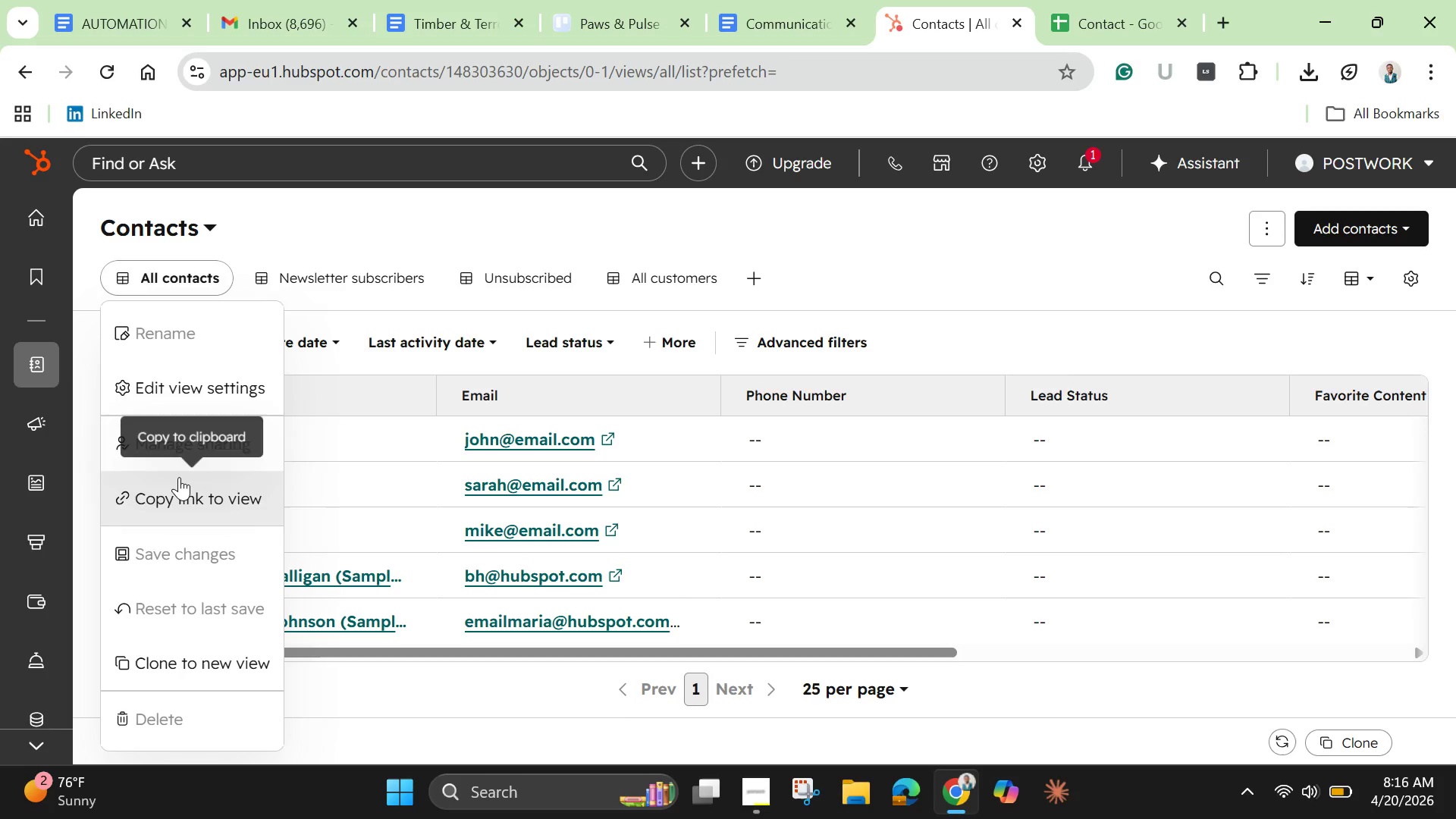 
scroll: coordinate [179, 477], scroll_direction: down, amount: 4.0
 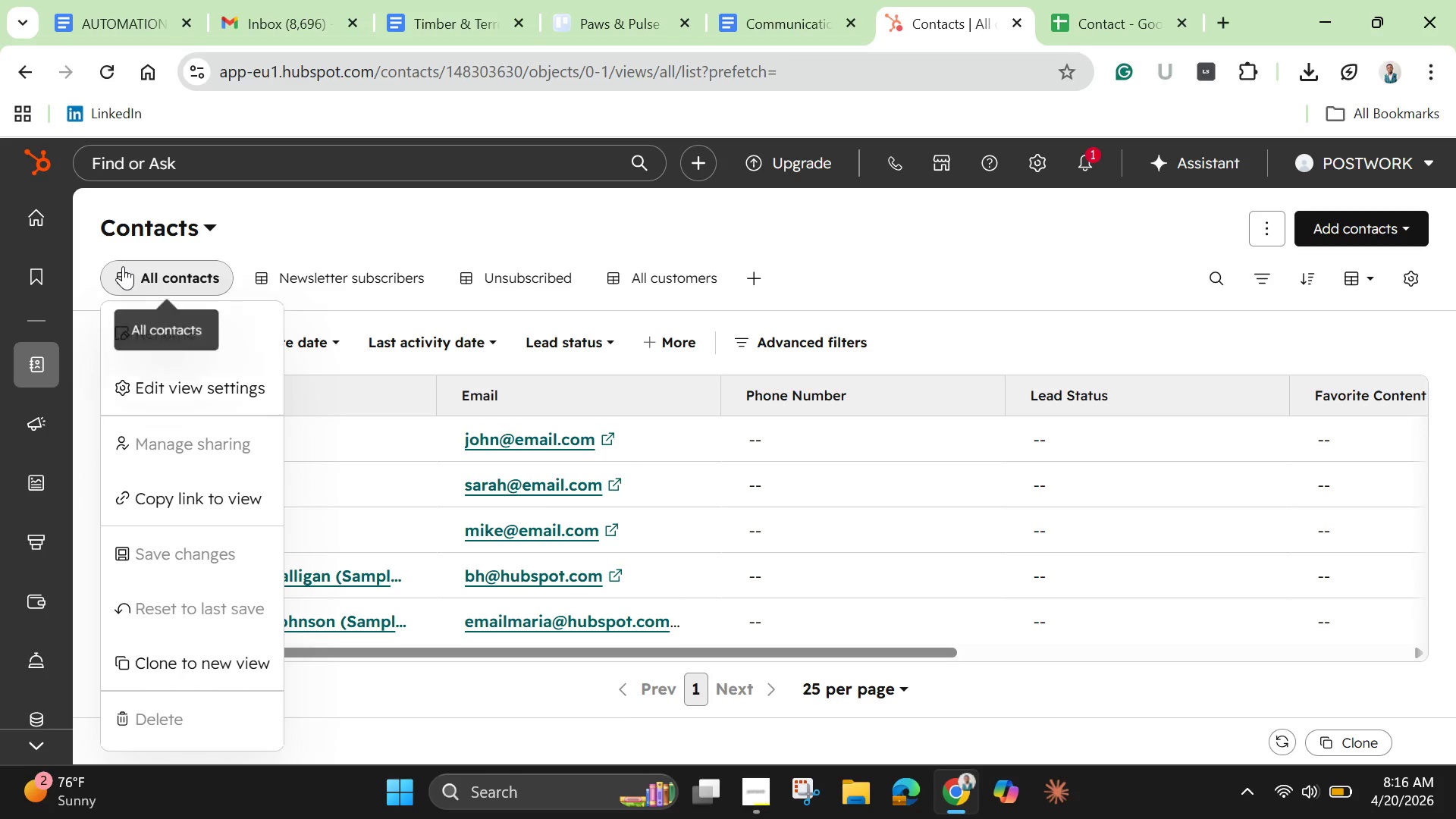 
left_click([118, 279])
 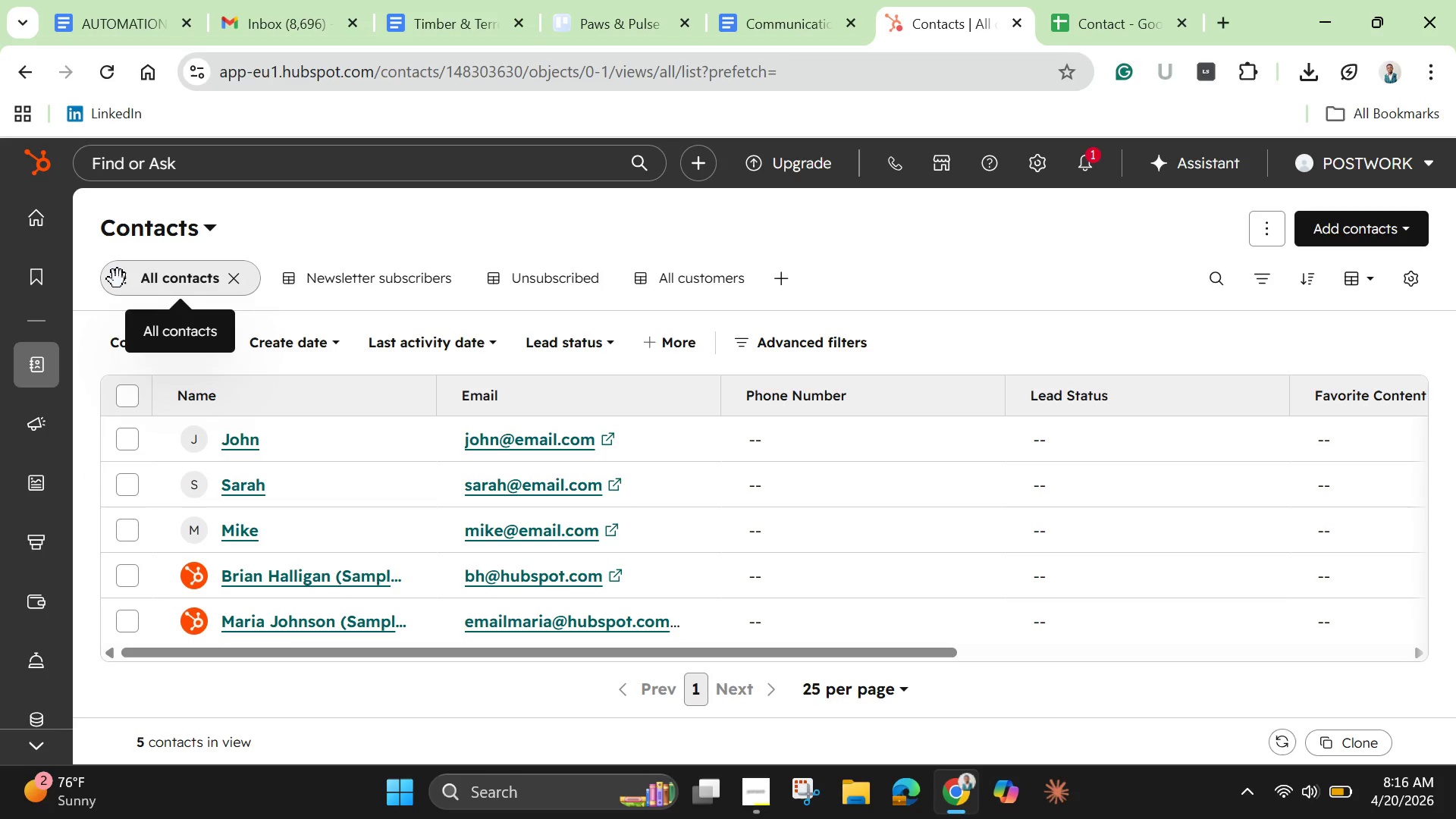 
left_click([118, 279])
 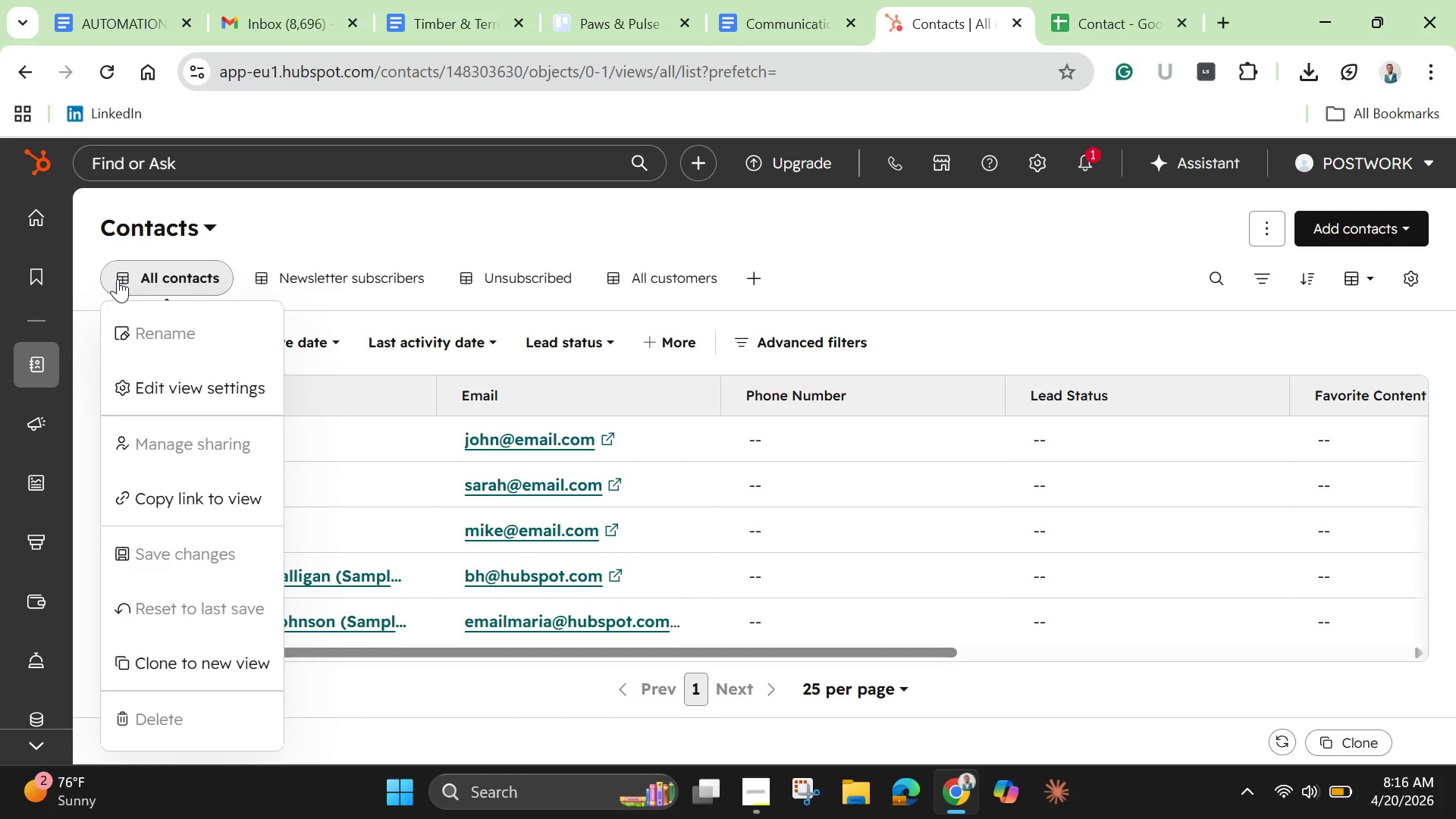 
wait(11.97)
 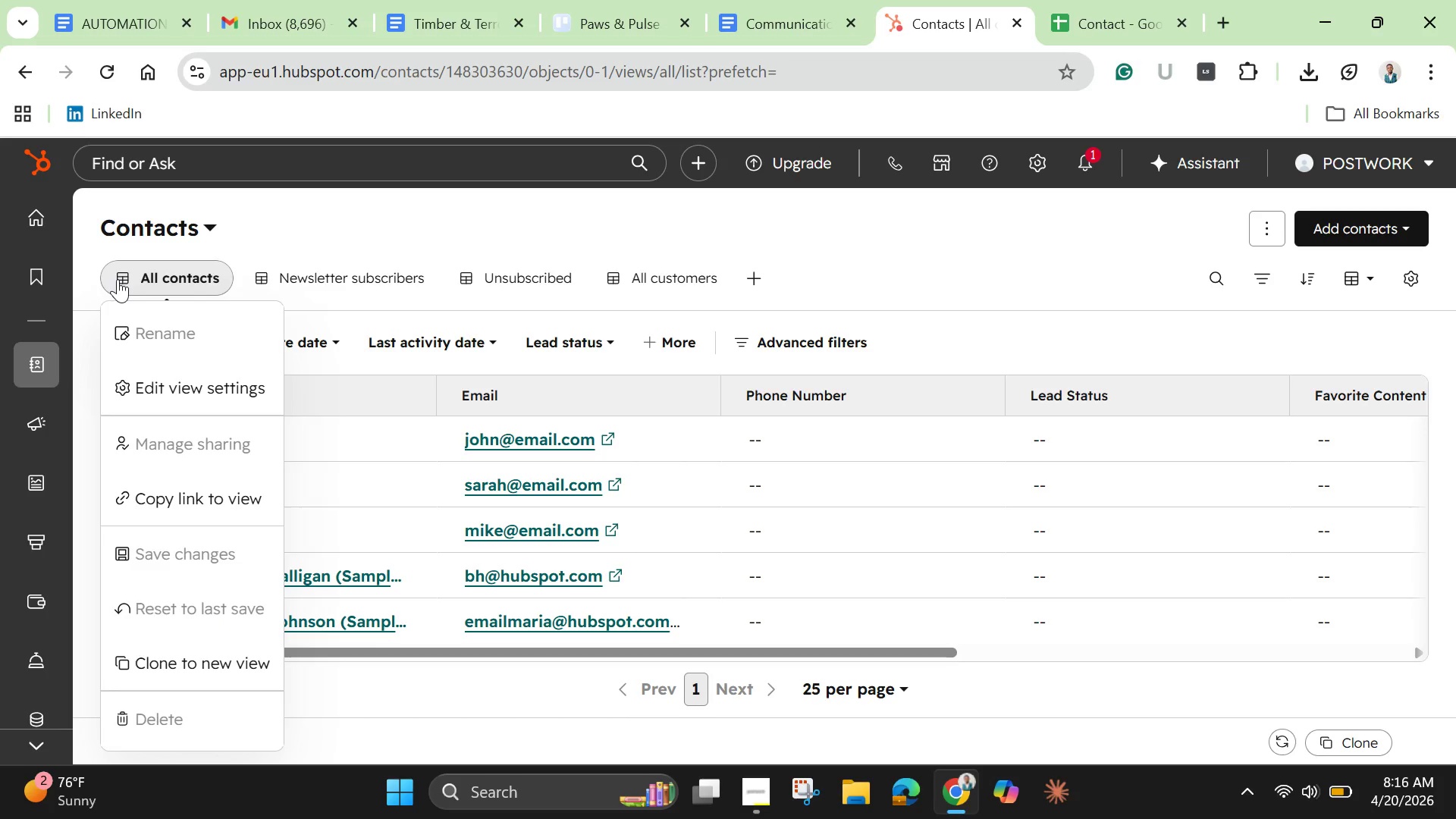 
left_click([742, 271])
 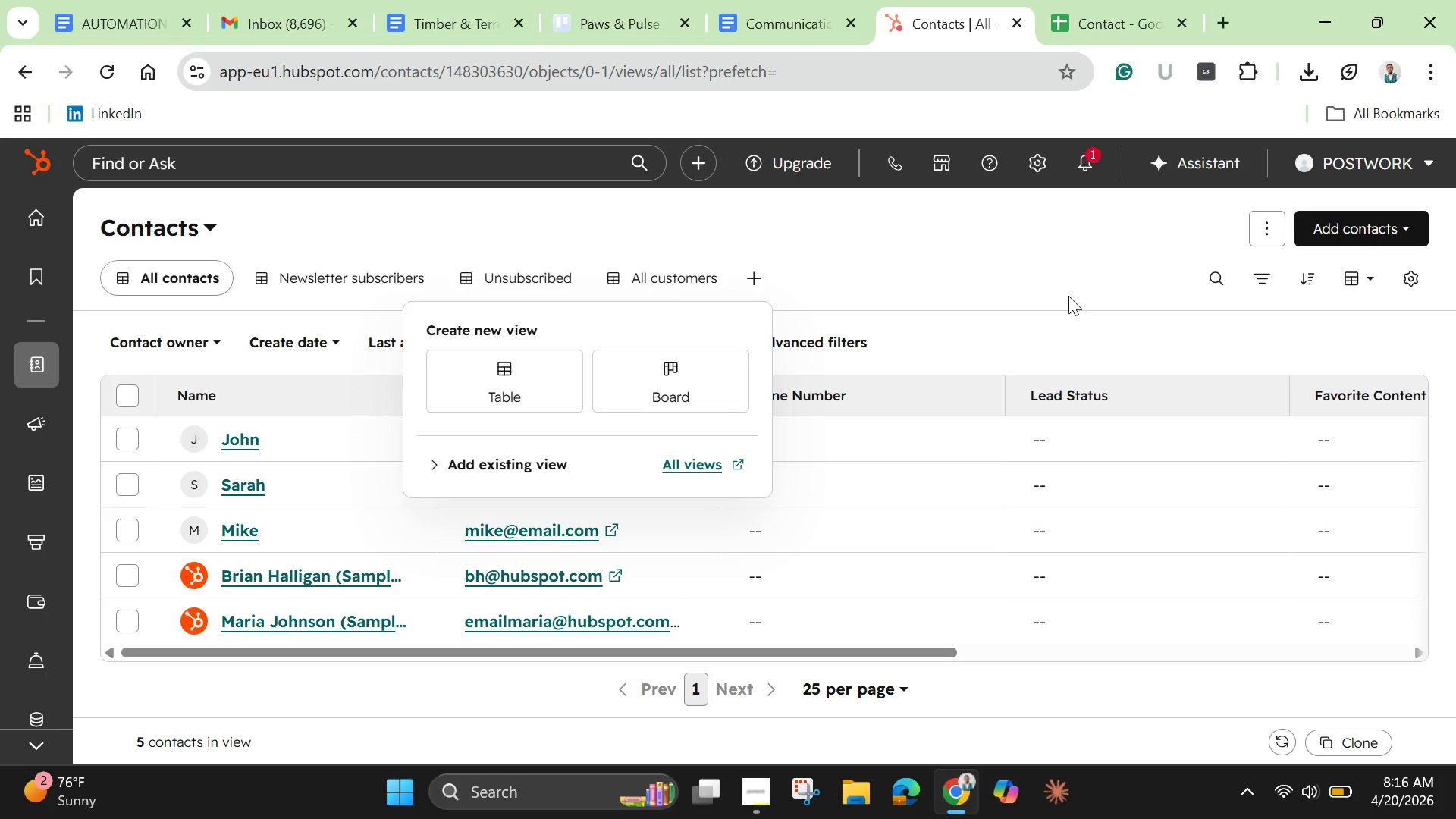 
left_click([1068, 278])
 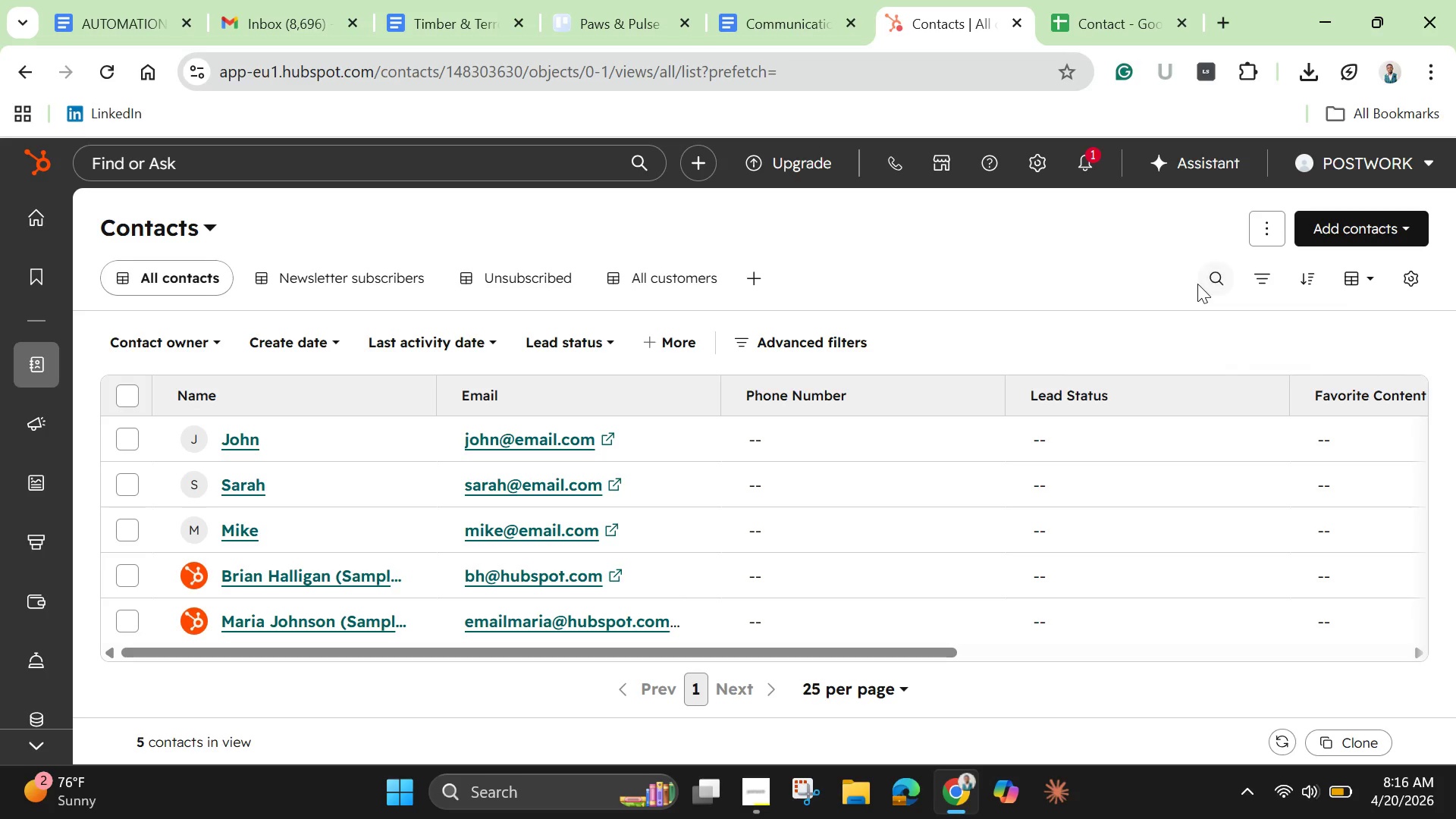 
mouse_move([1320, 274])
 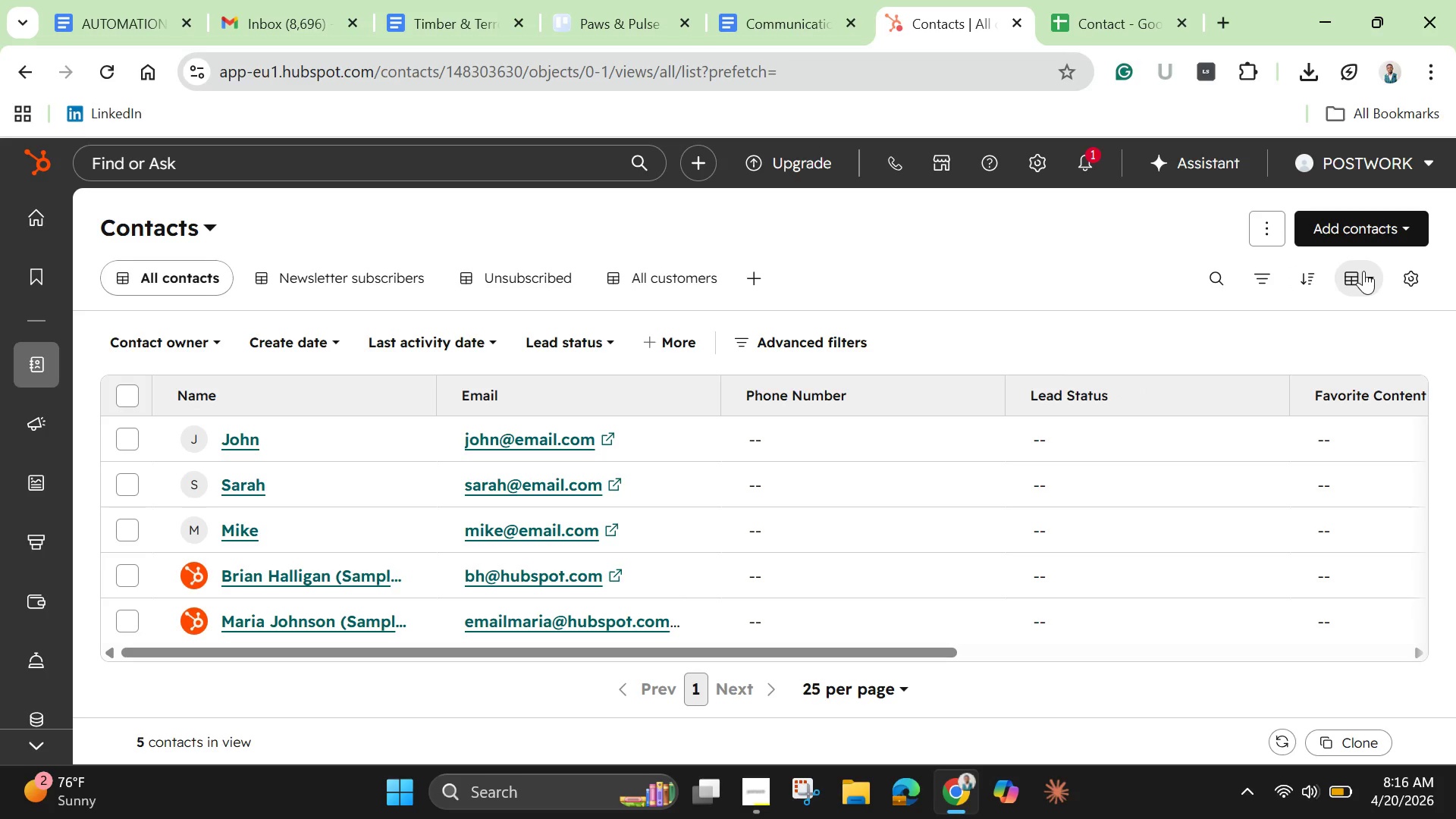 
mouse_move([1334, 278])
 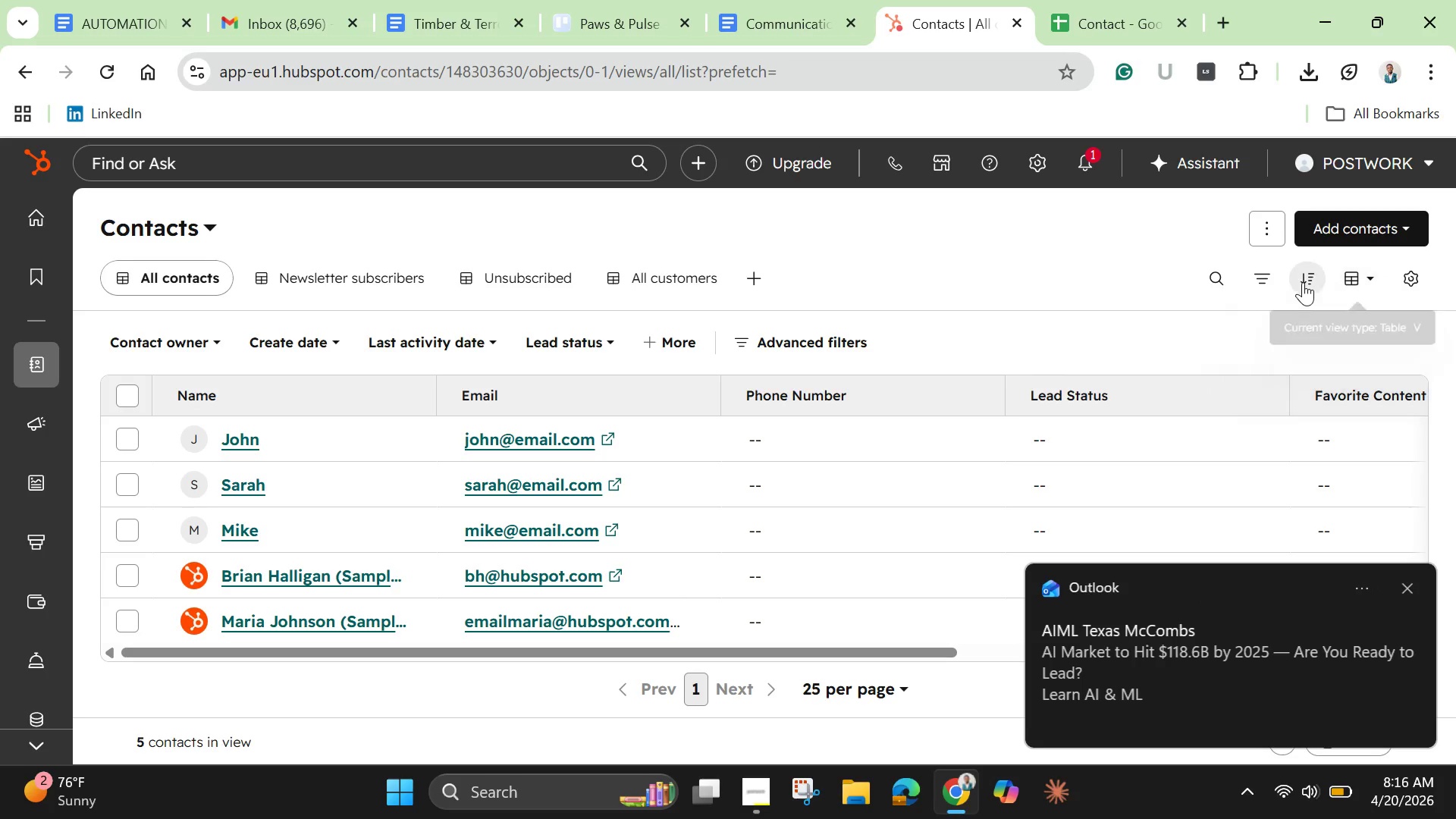 
mouse_move([1297, 284])
 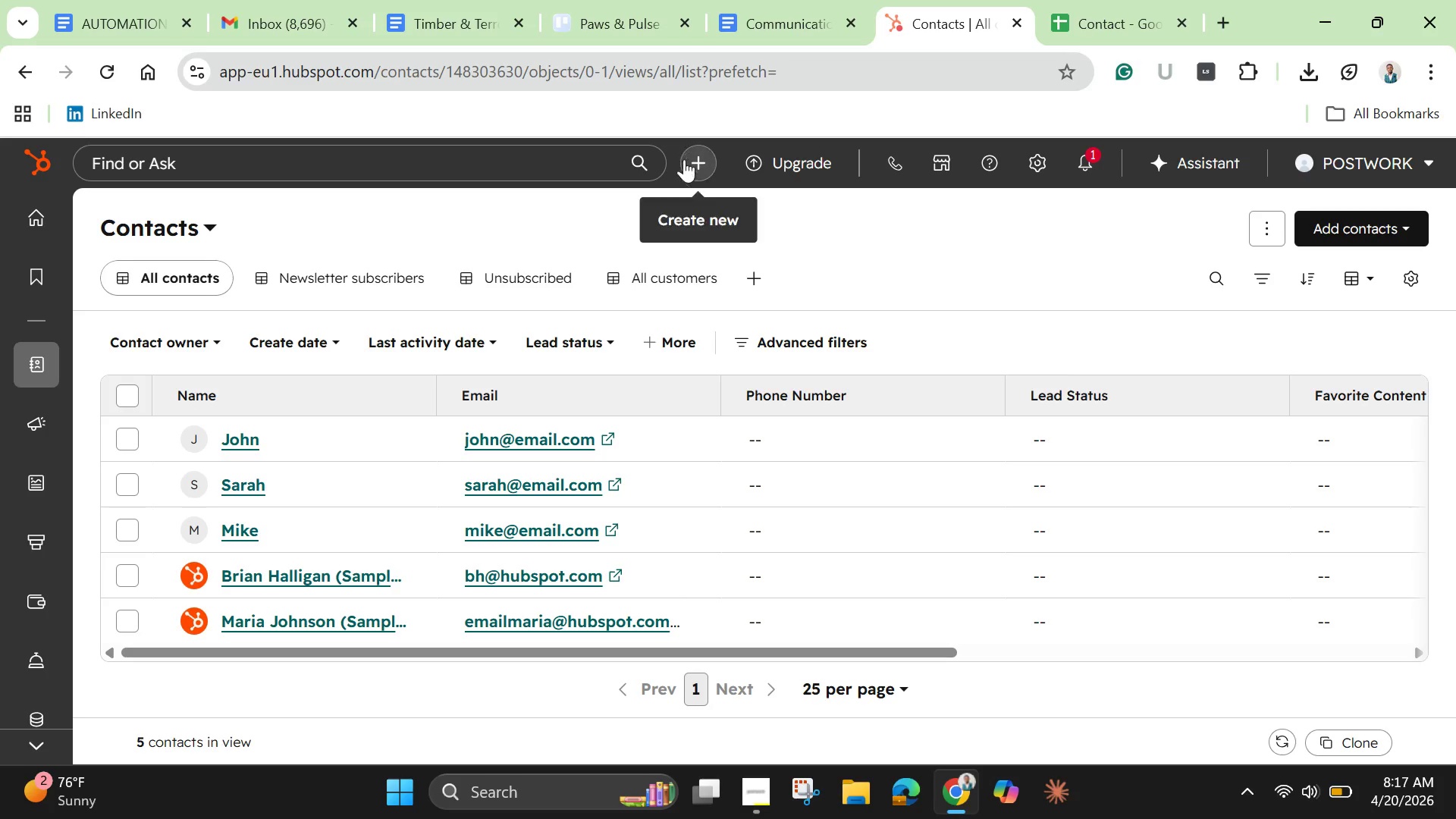 
wait(27.27)
 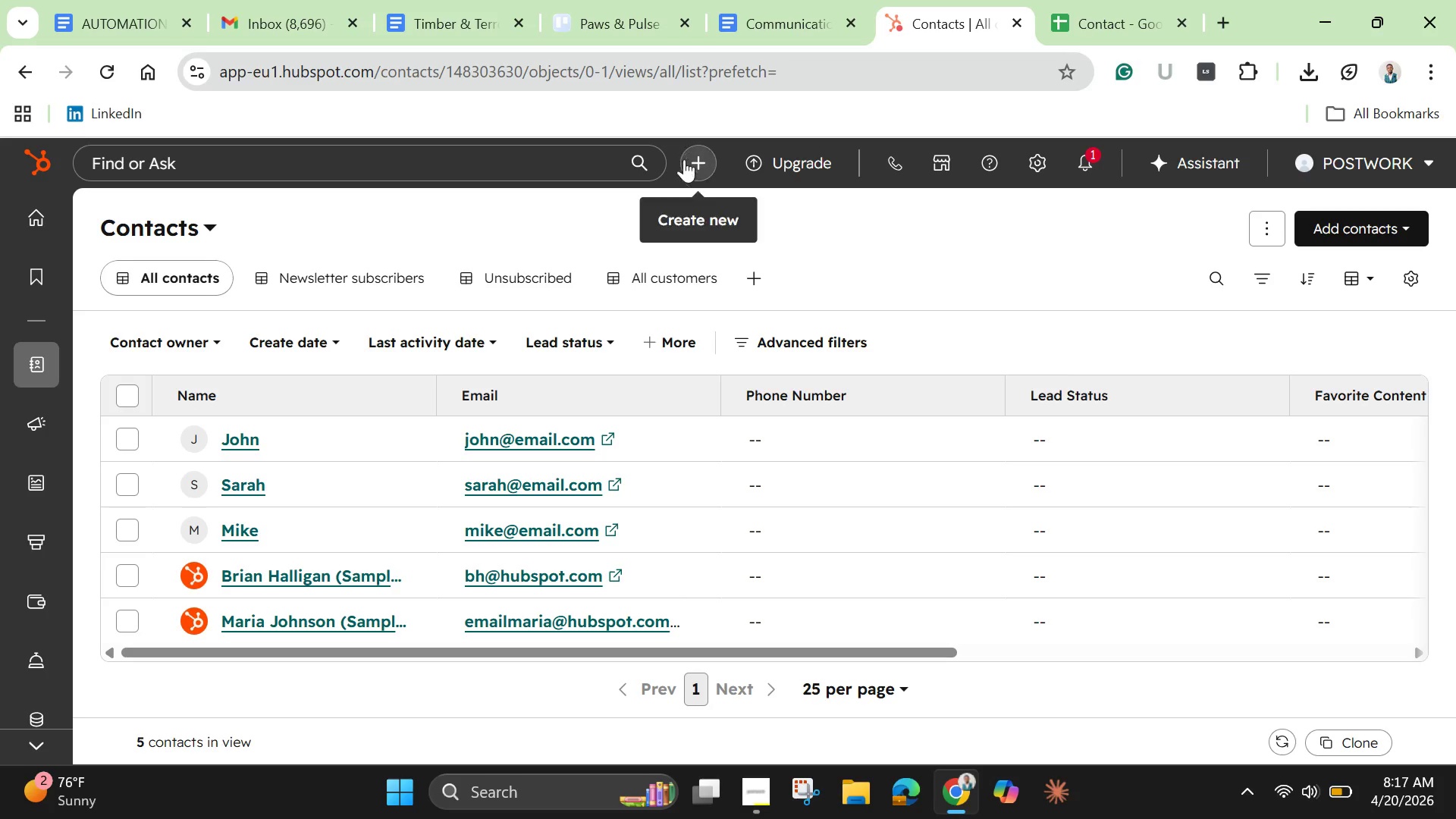 
left_click([39, 224])
 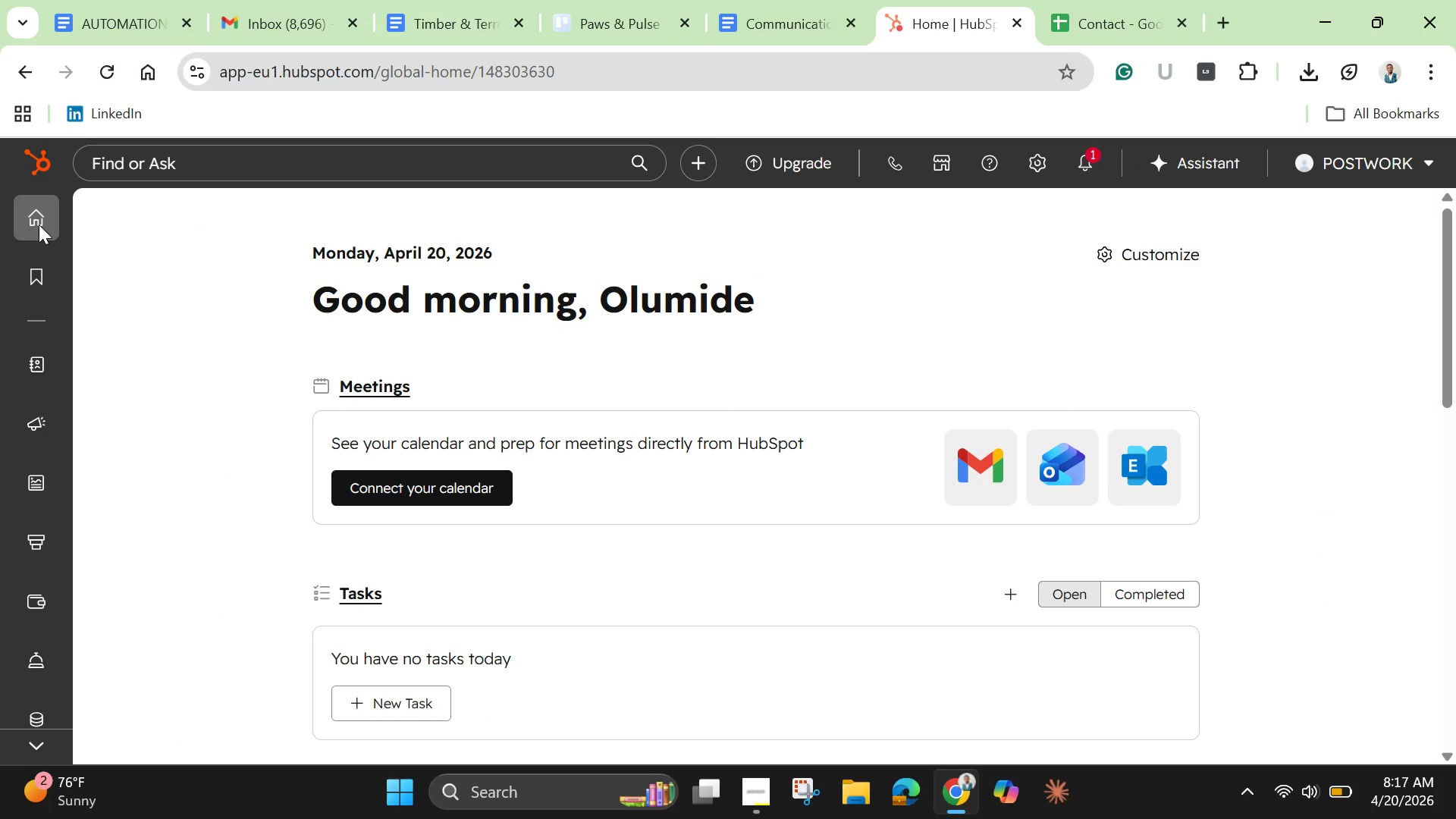 
wait(7.09)
 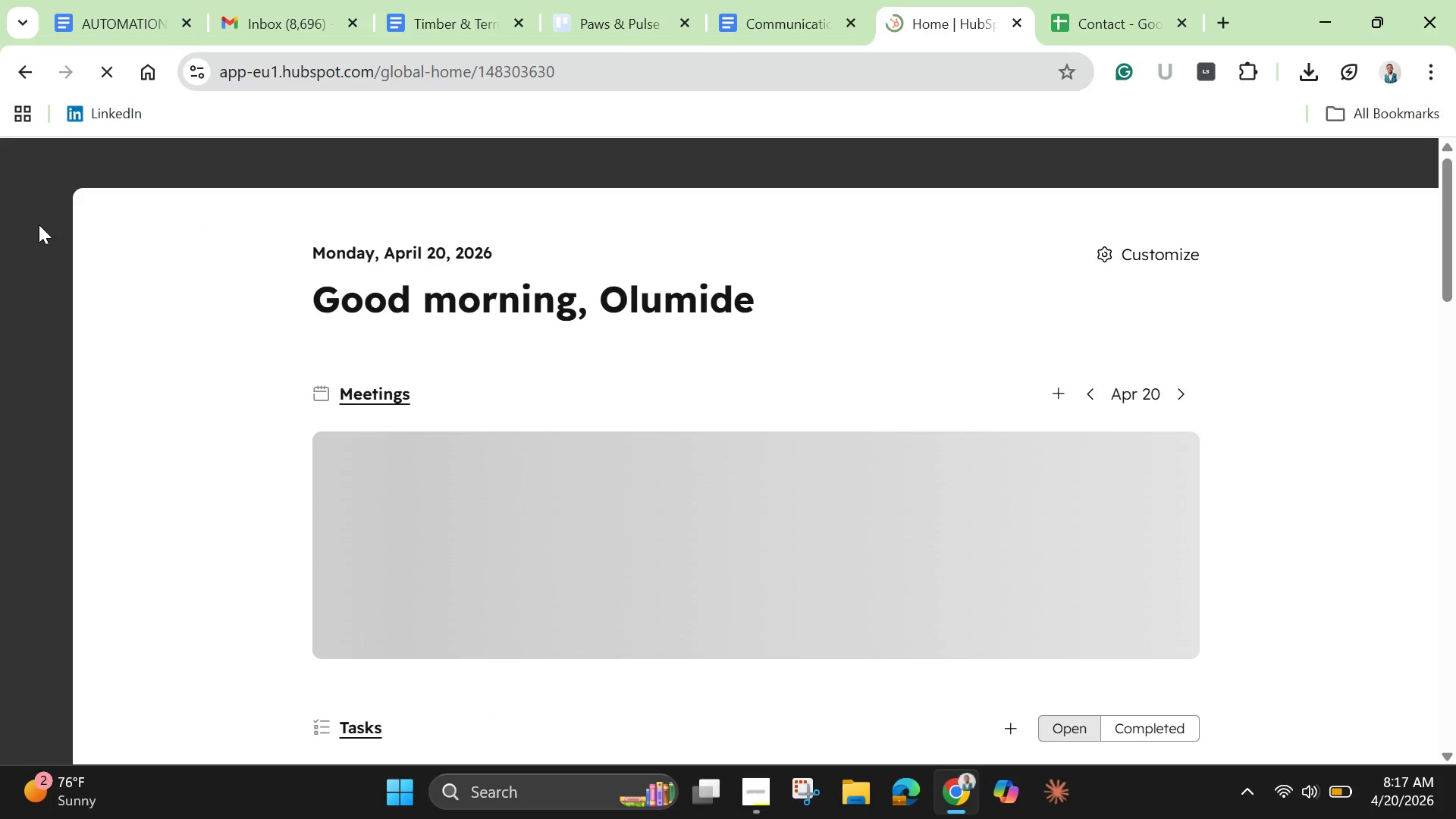 
left_click([1034, 160])
 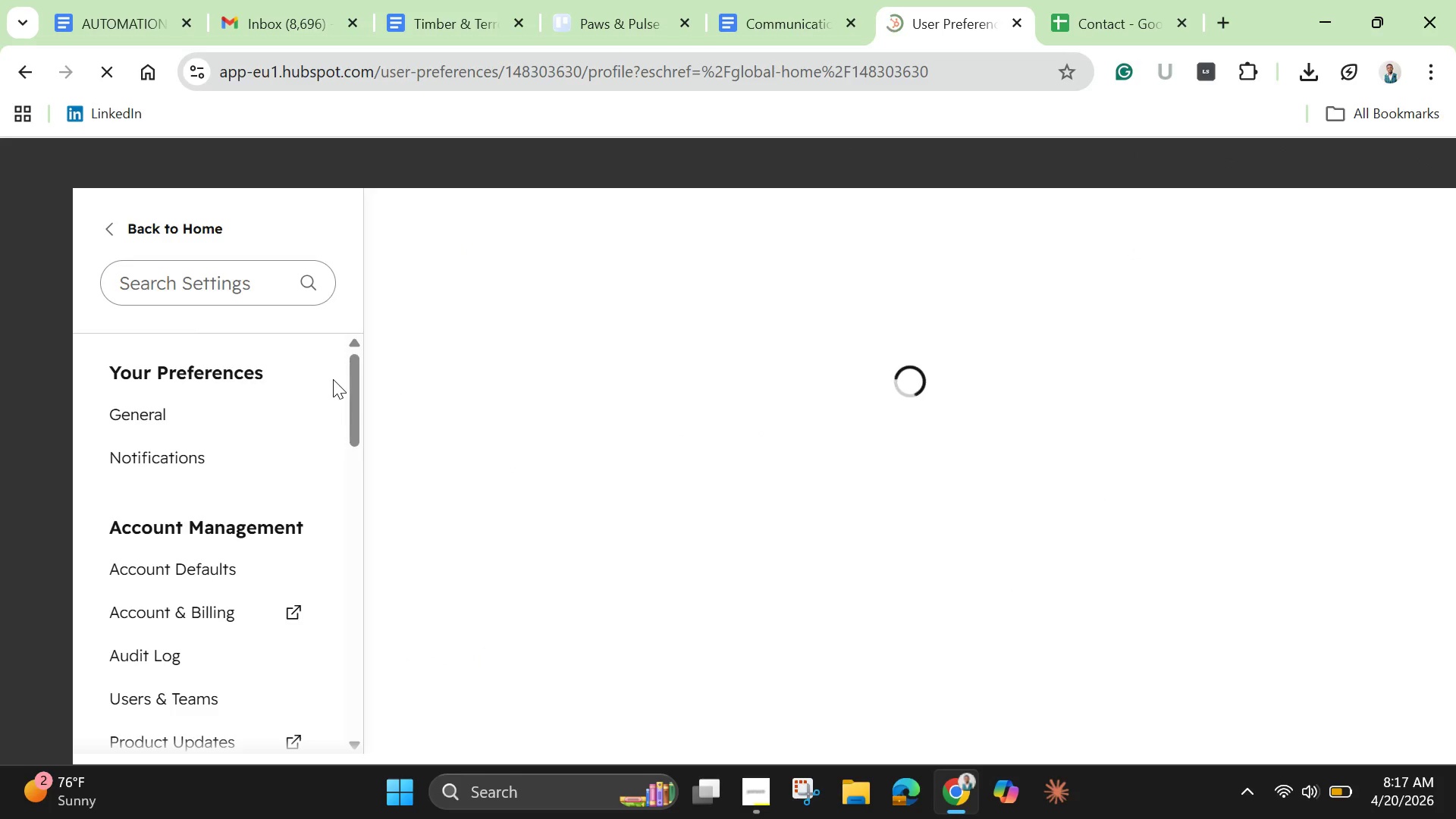 
scroll: coordinate [78, 440], scroll_direction: down, amount: 2.0
 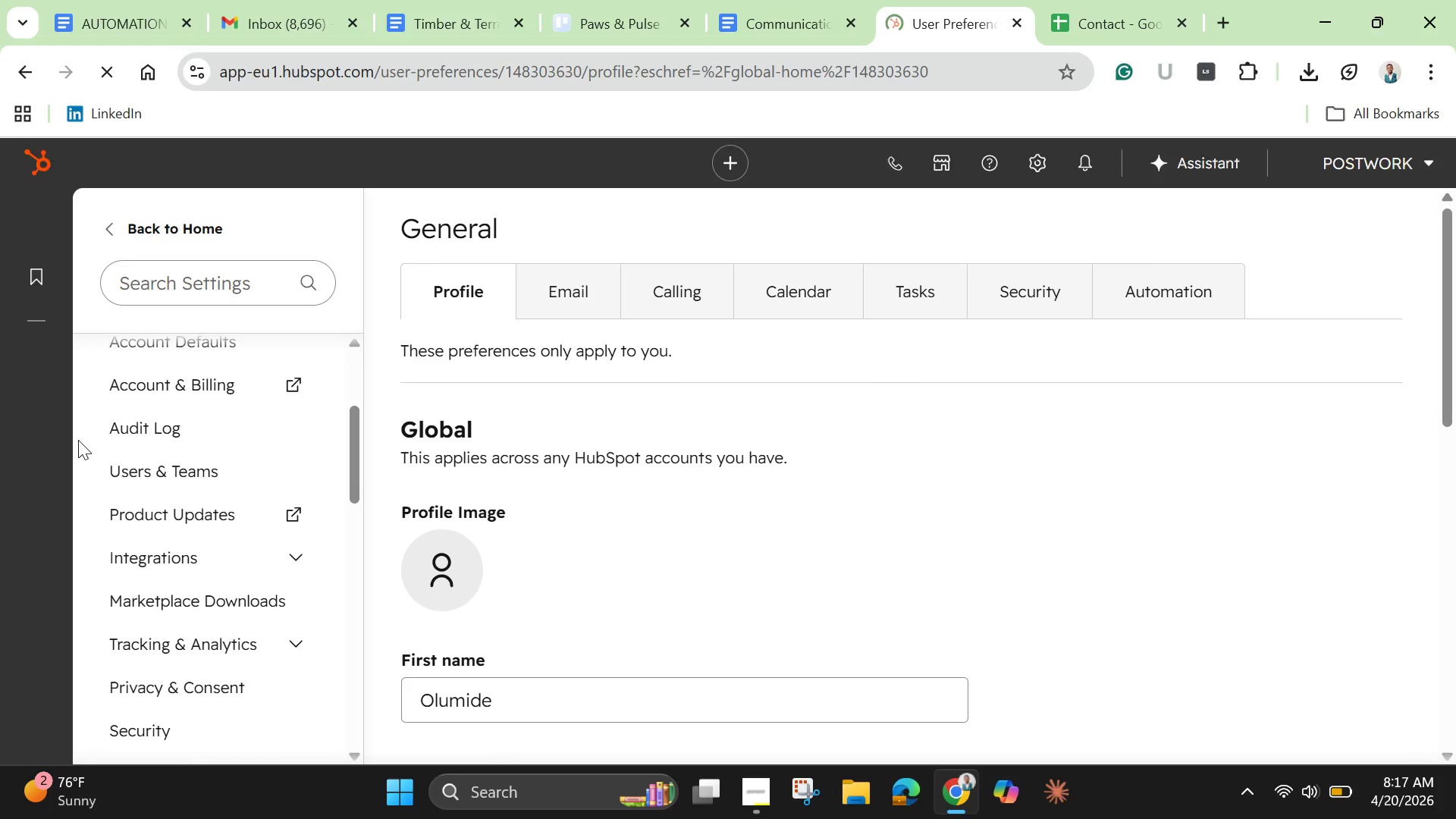 
scroll: coordinate [78, 440], scroll_direction: up, amount: 1.0
 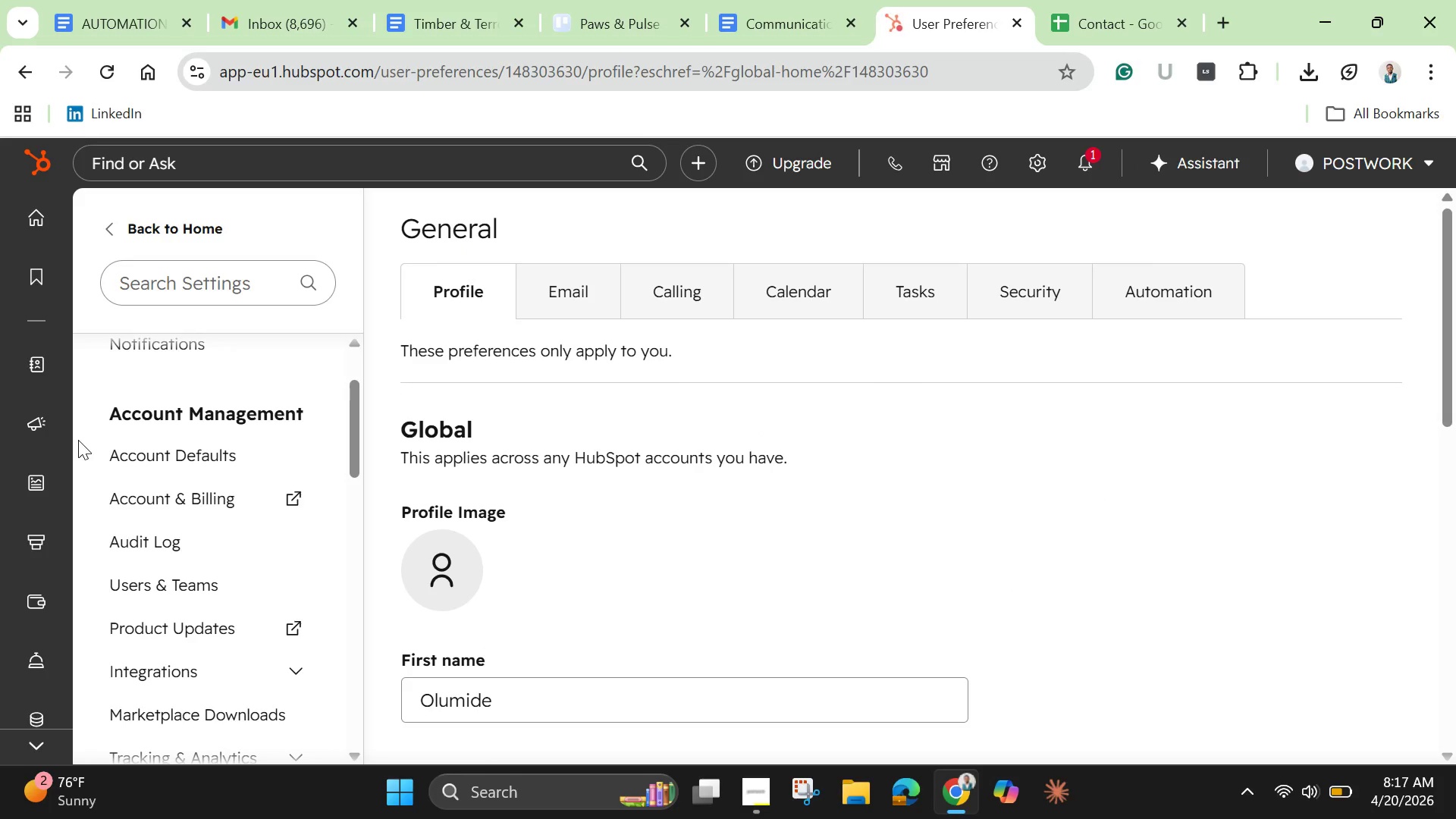 
scroll: coordinate [78, 440], scroll_direction: down, amount: 3.0
 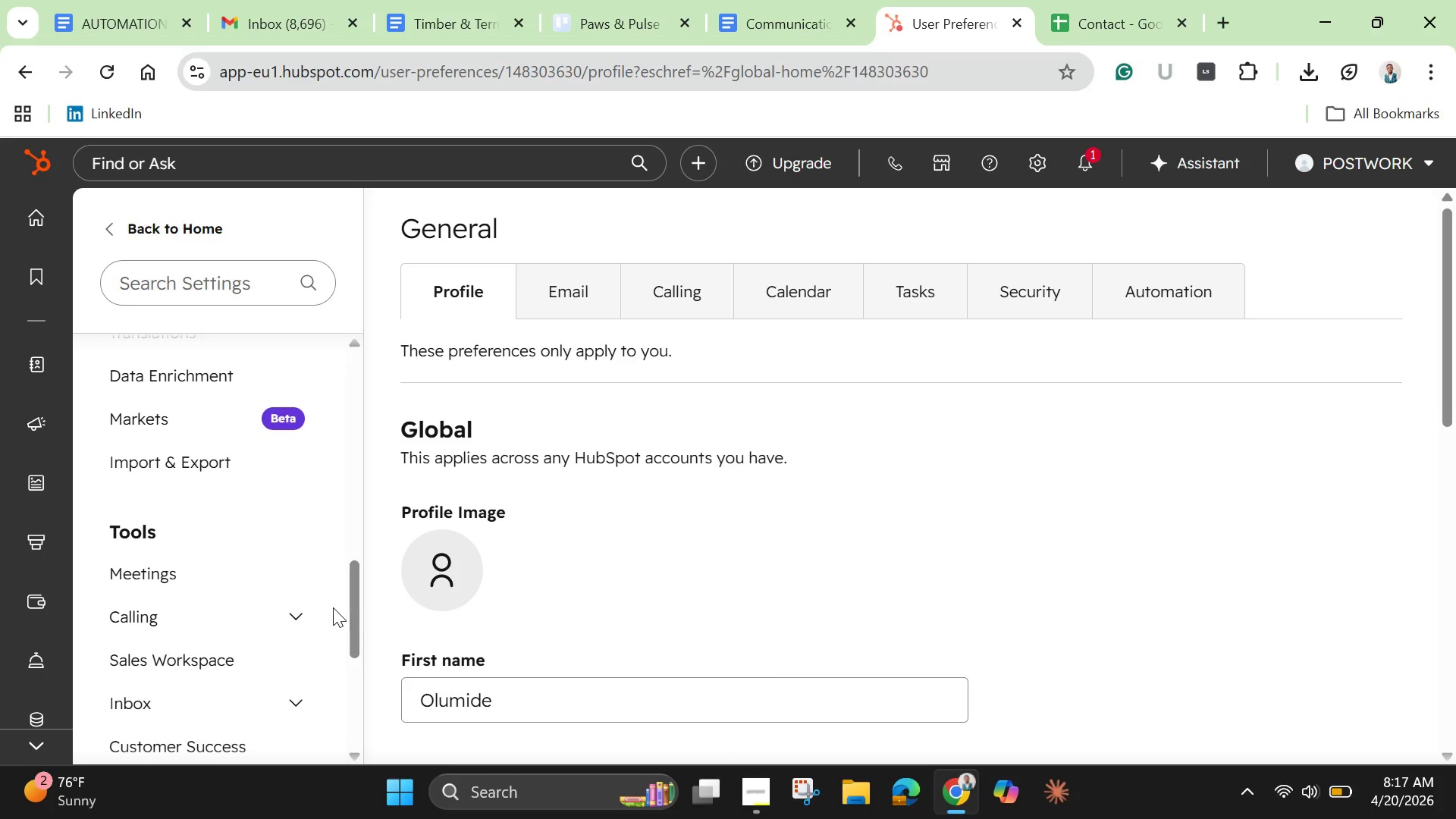 
left_click_drag(start_coordinate=[364, 622], to_coordinate=[362, 691])
 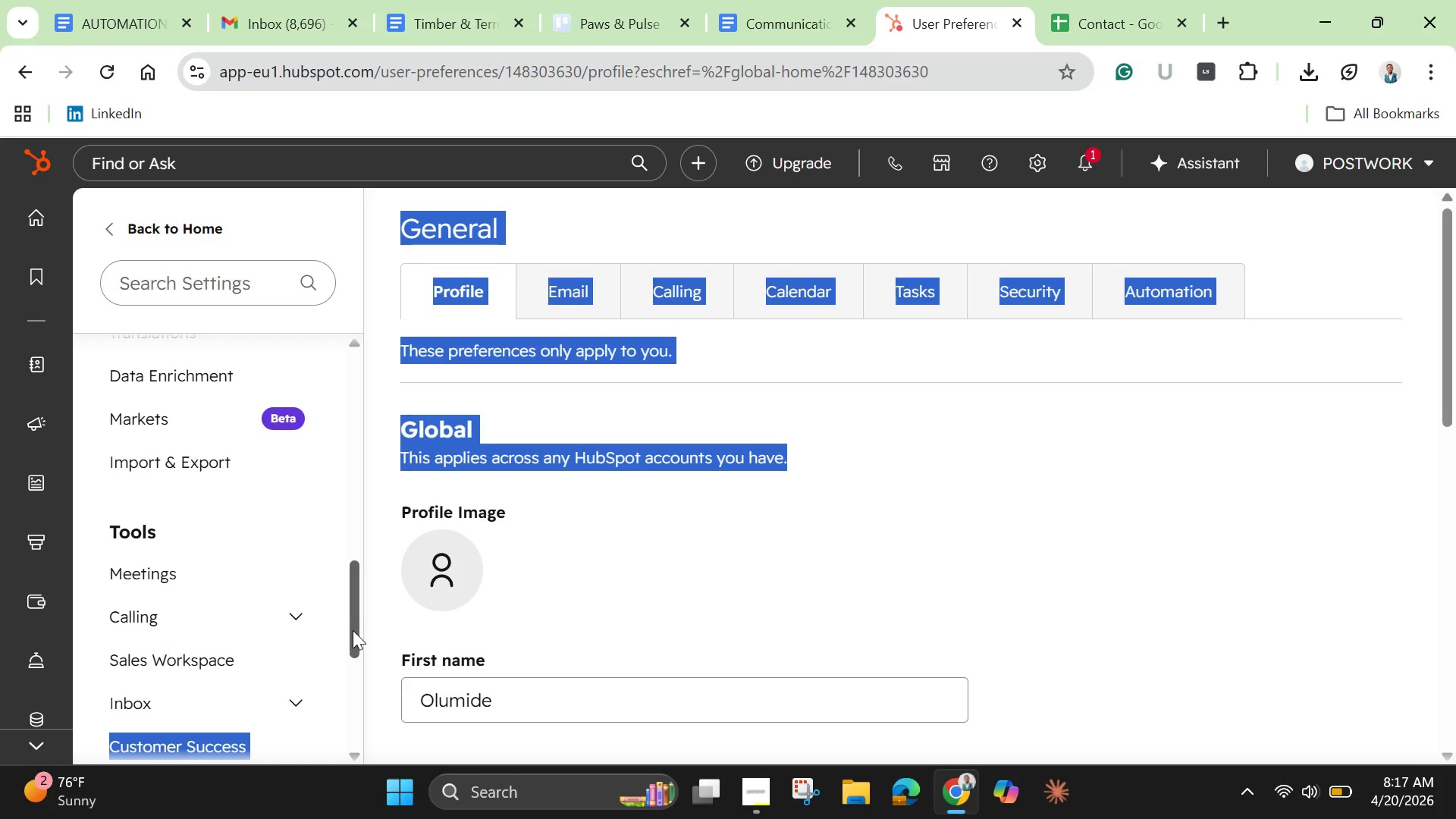 
left_click([353, 630])
 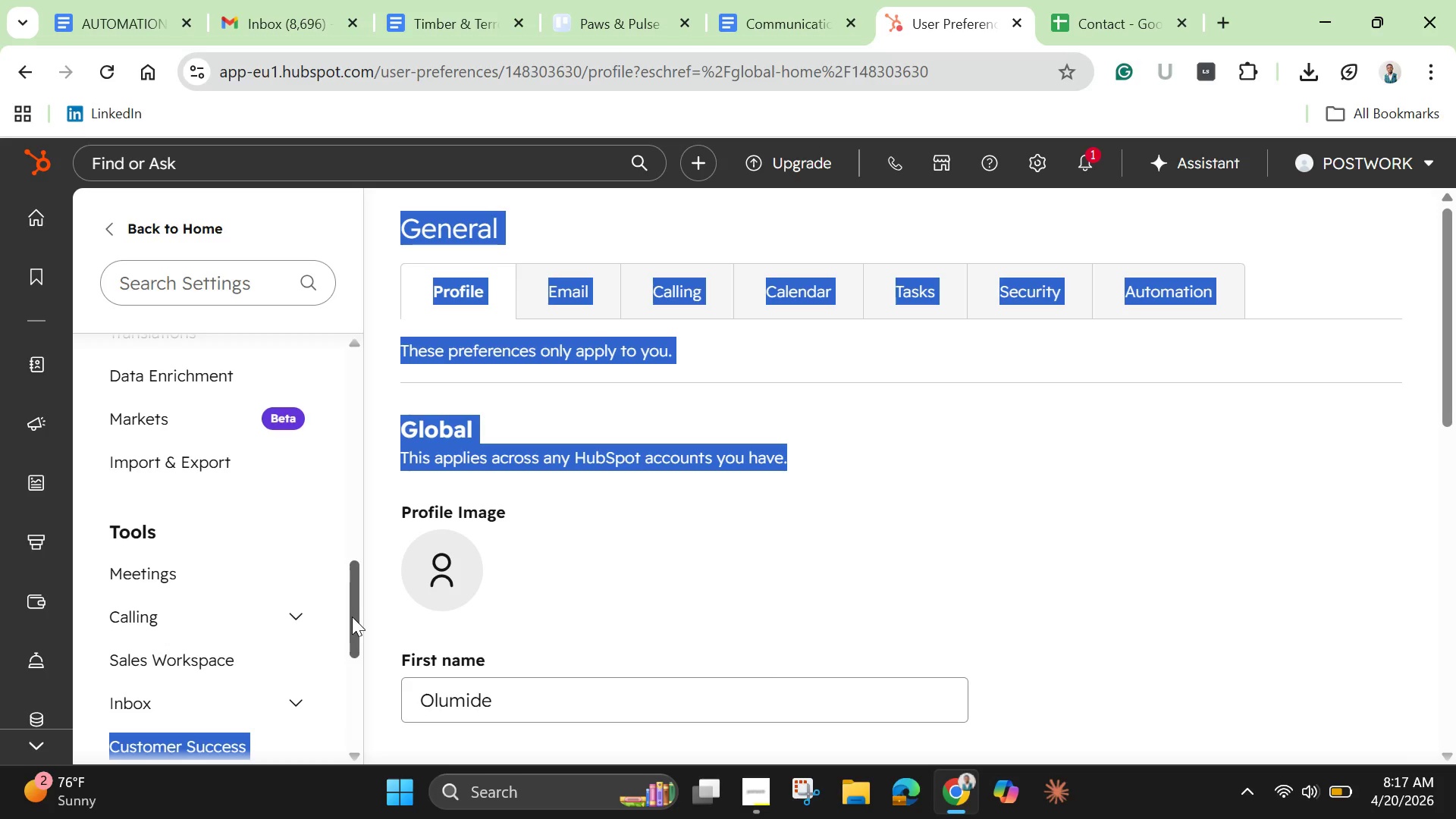 
left_click([352, 617])
 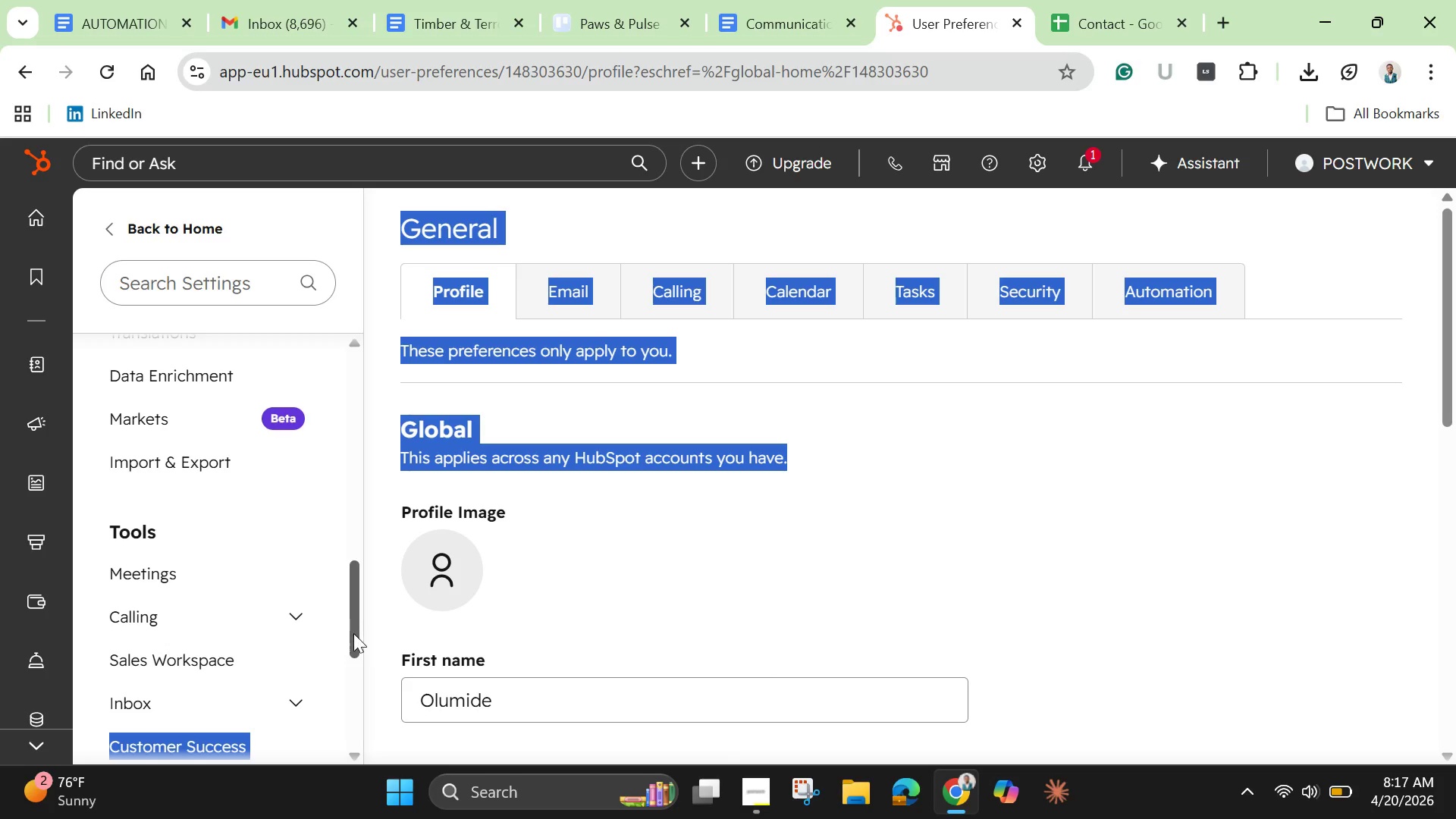 
left_click([353, 643])
 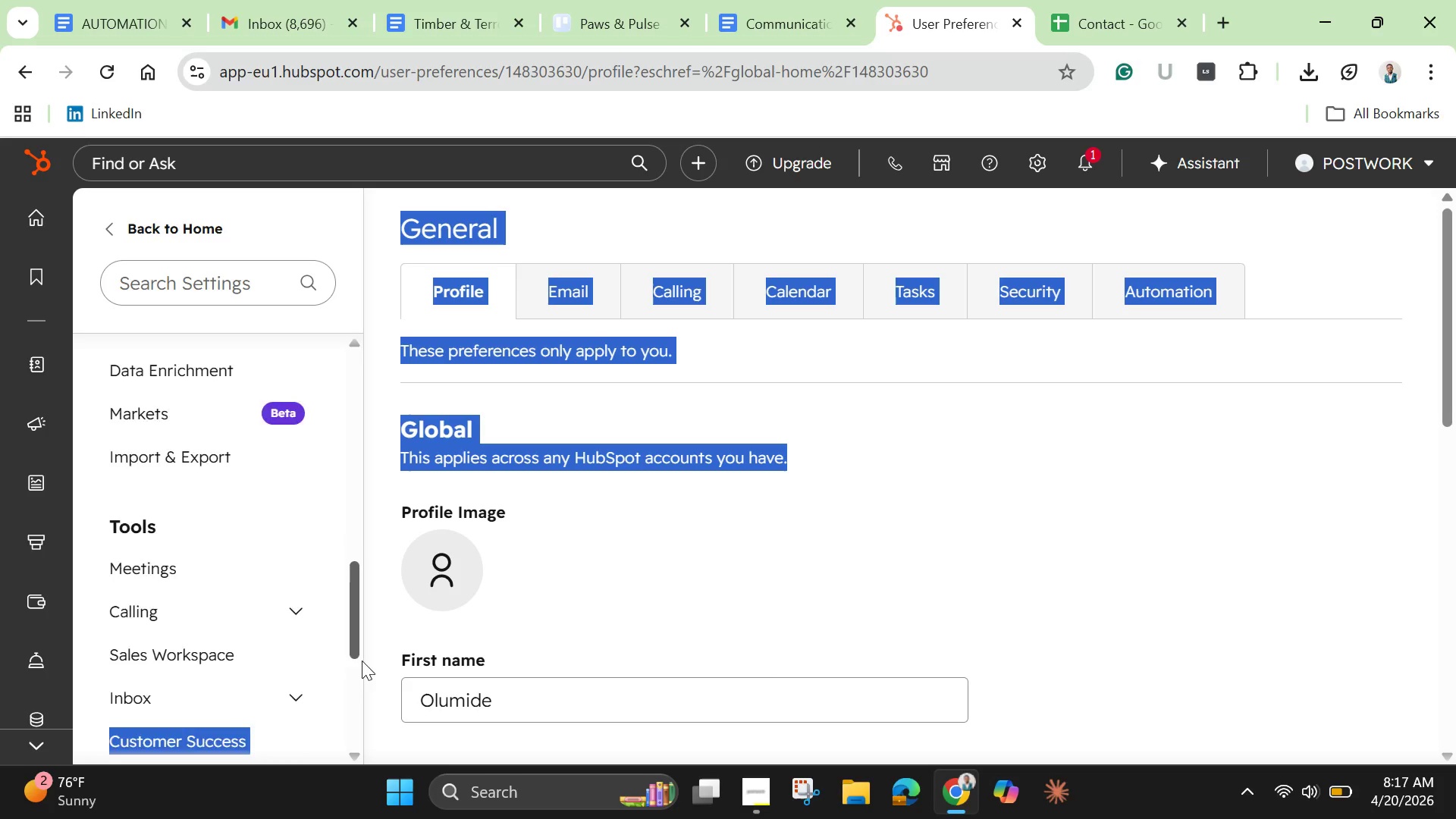 
left_click_drag(start_coordinate=[353, 643], to_coordinate=[331, 389])
 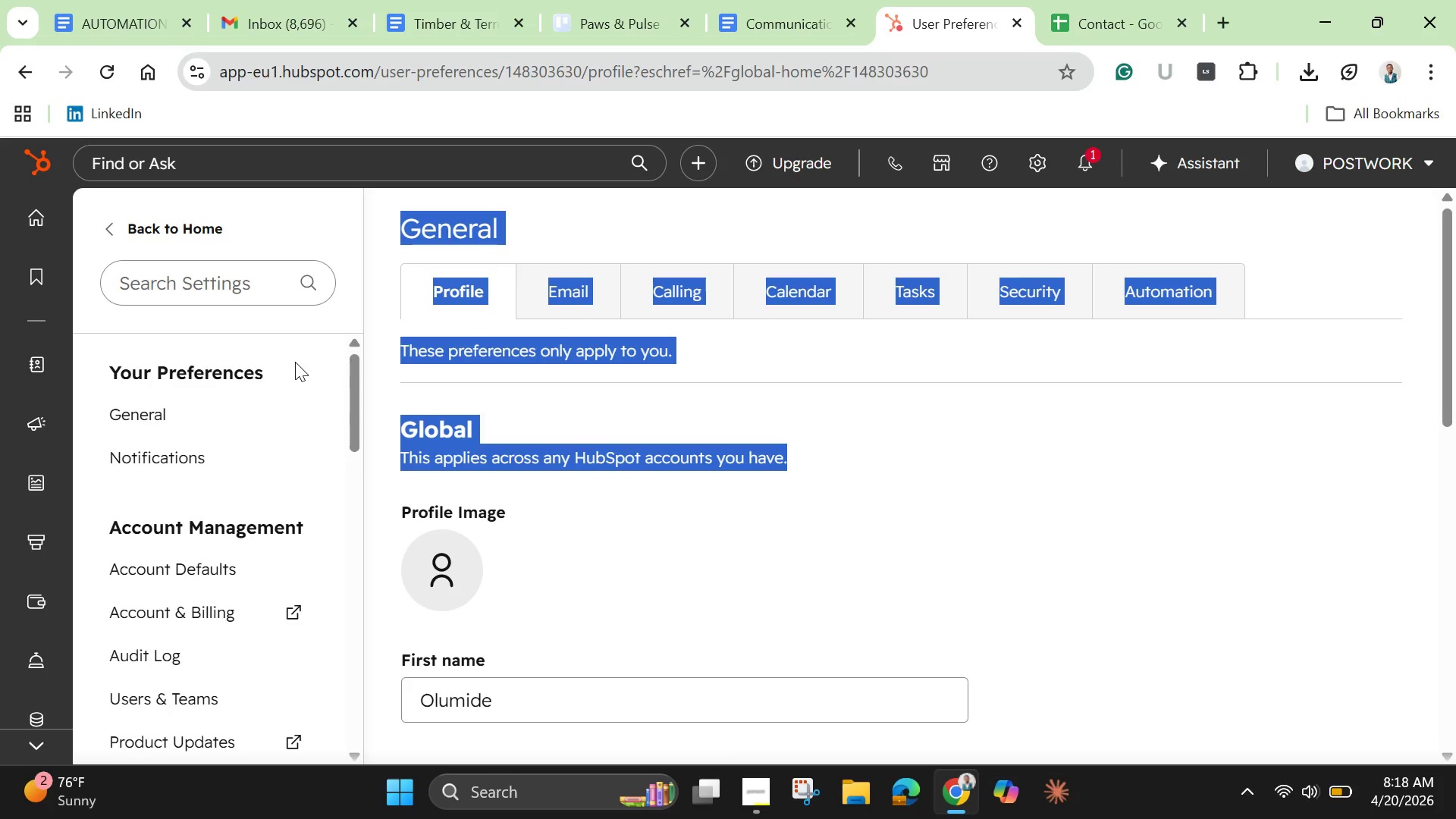 
wait(7.91)
 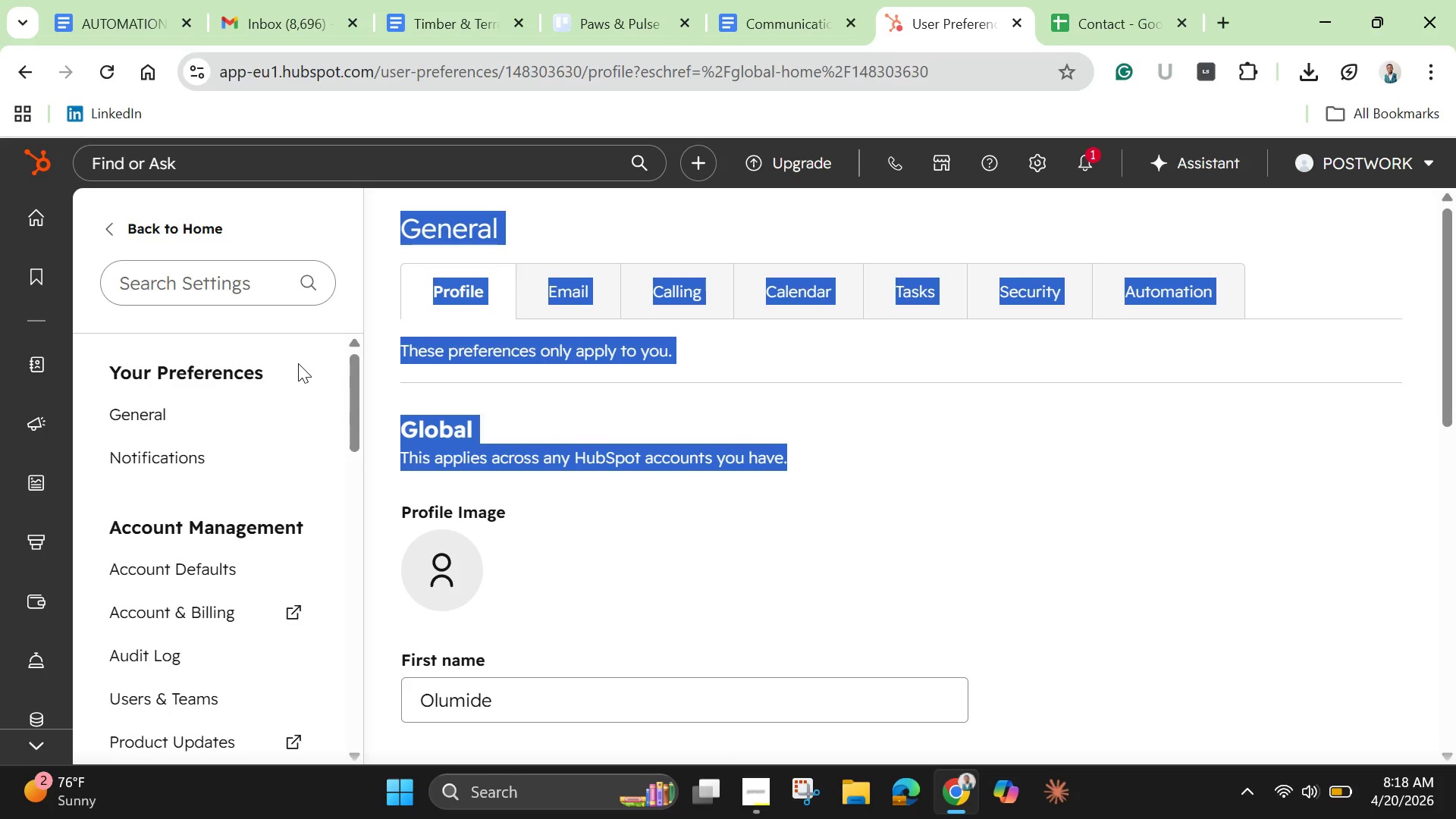 
left_click([351, 426])
 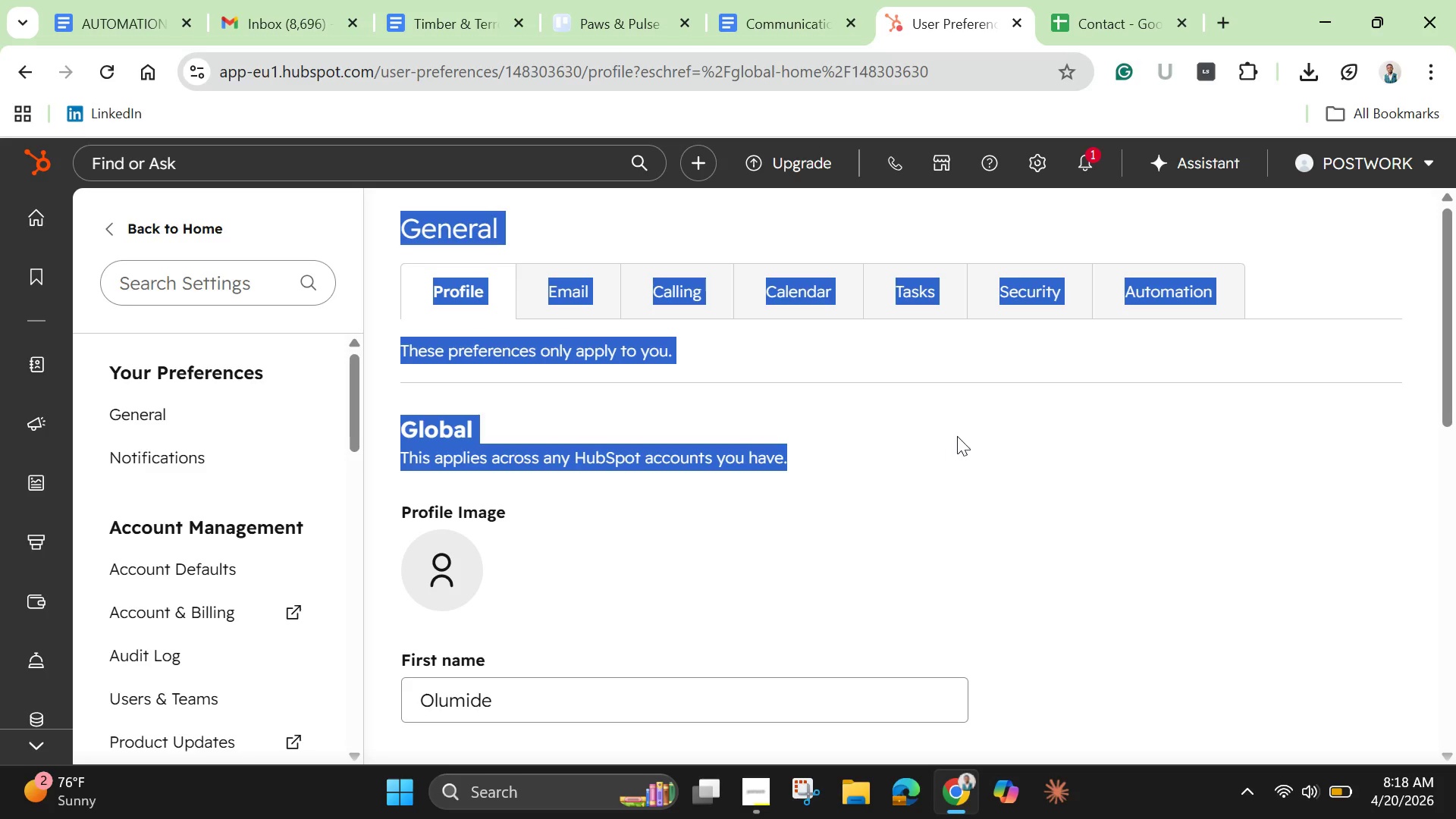 
left_click([970, 436])
 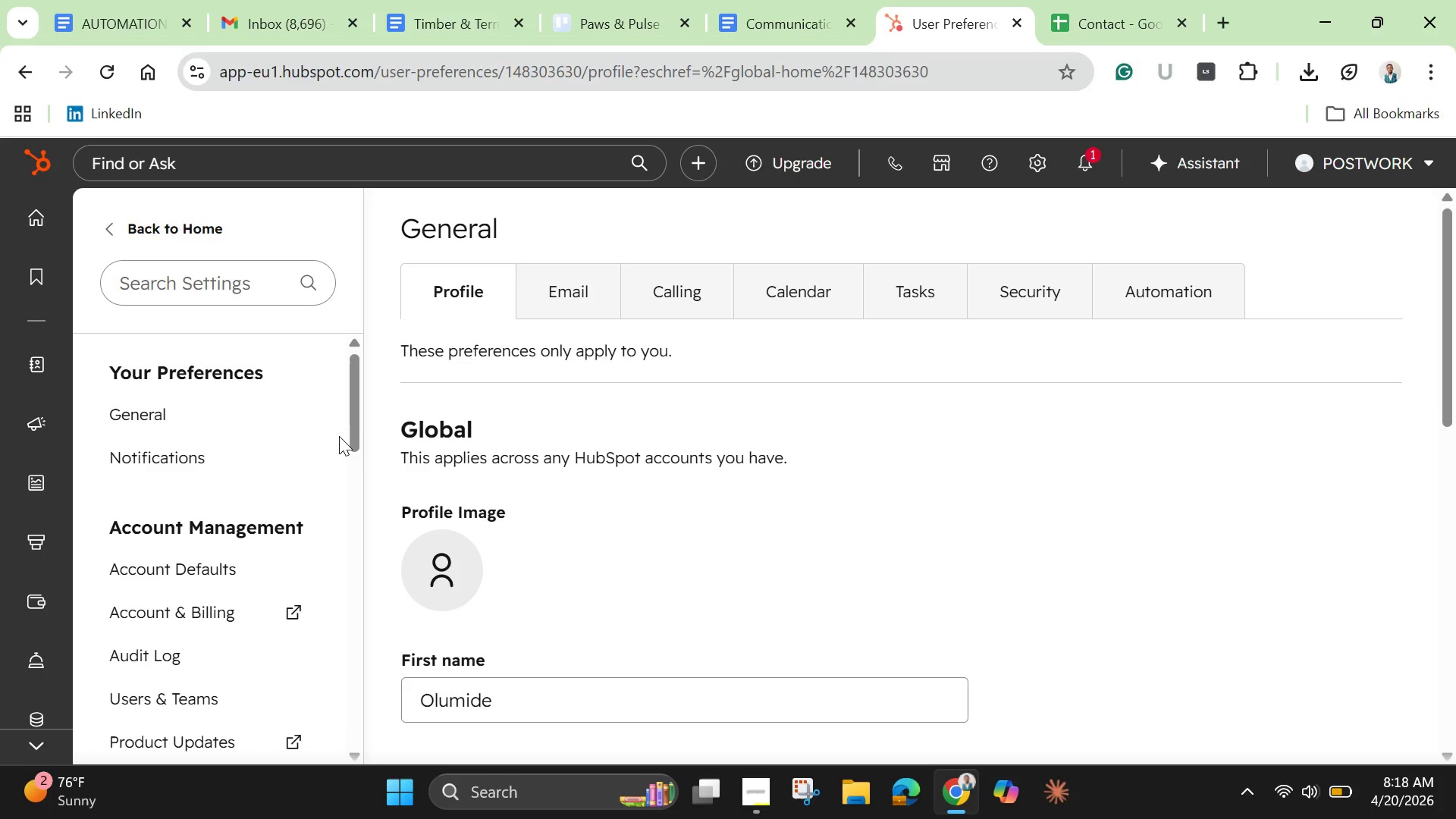 
wait(15.3)
 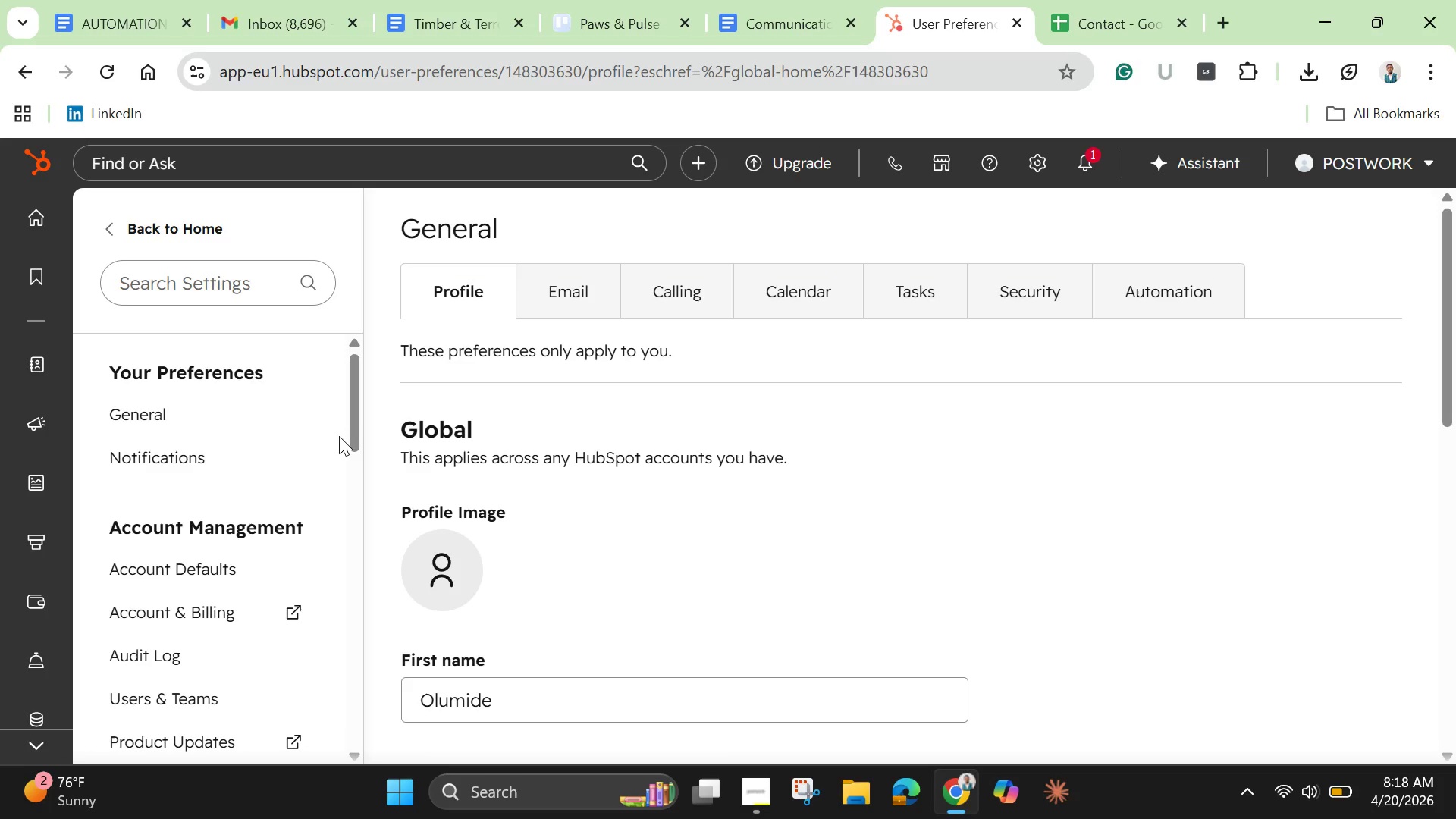 
left_click_drag(start_coordinate=[354, 431], to_coordinate=[353, 531])
 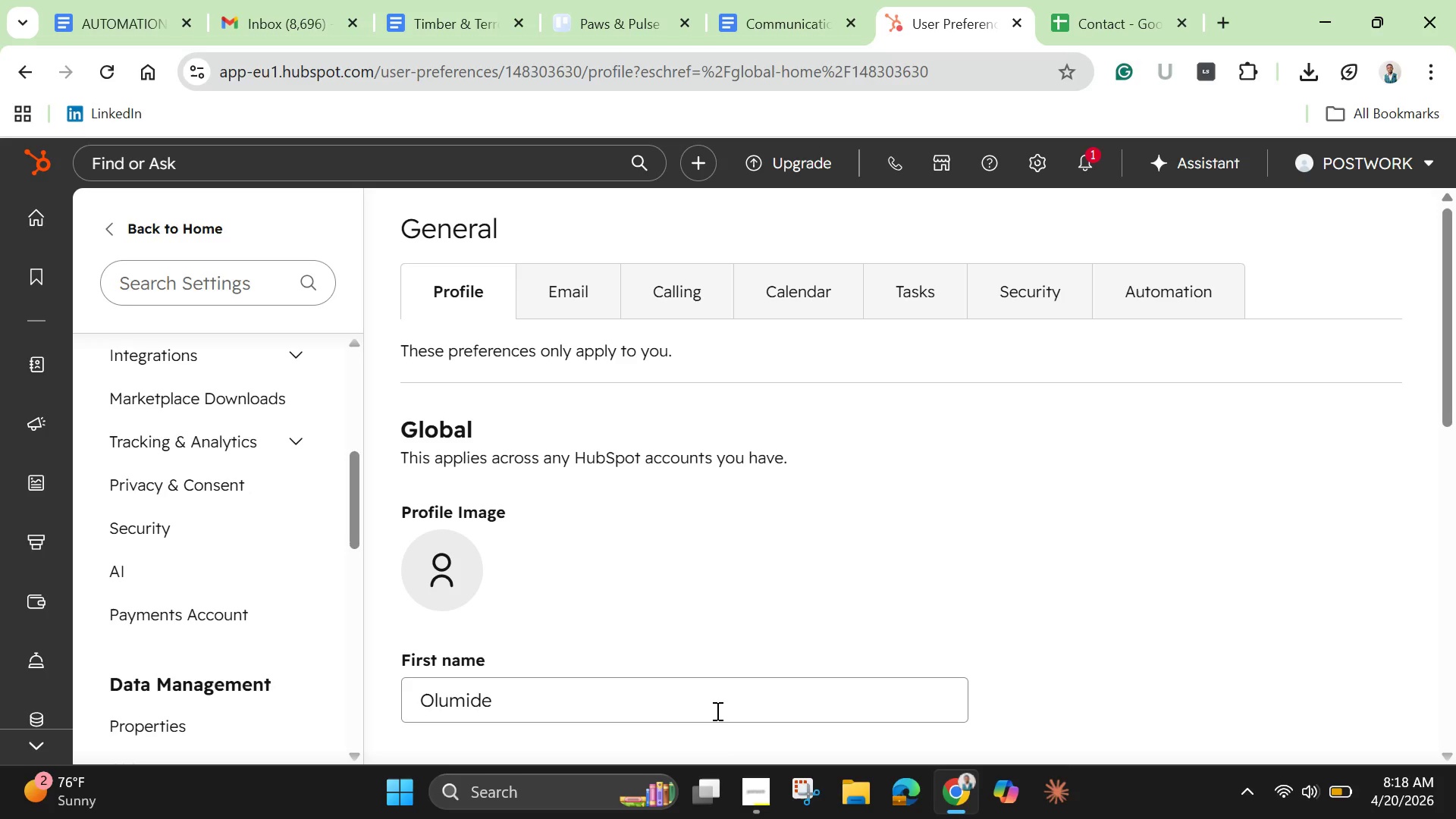 
wait(14.22)
 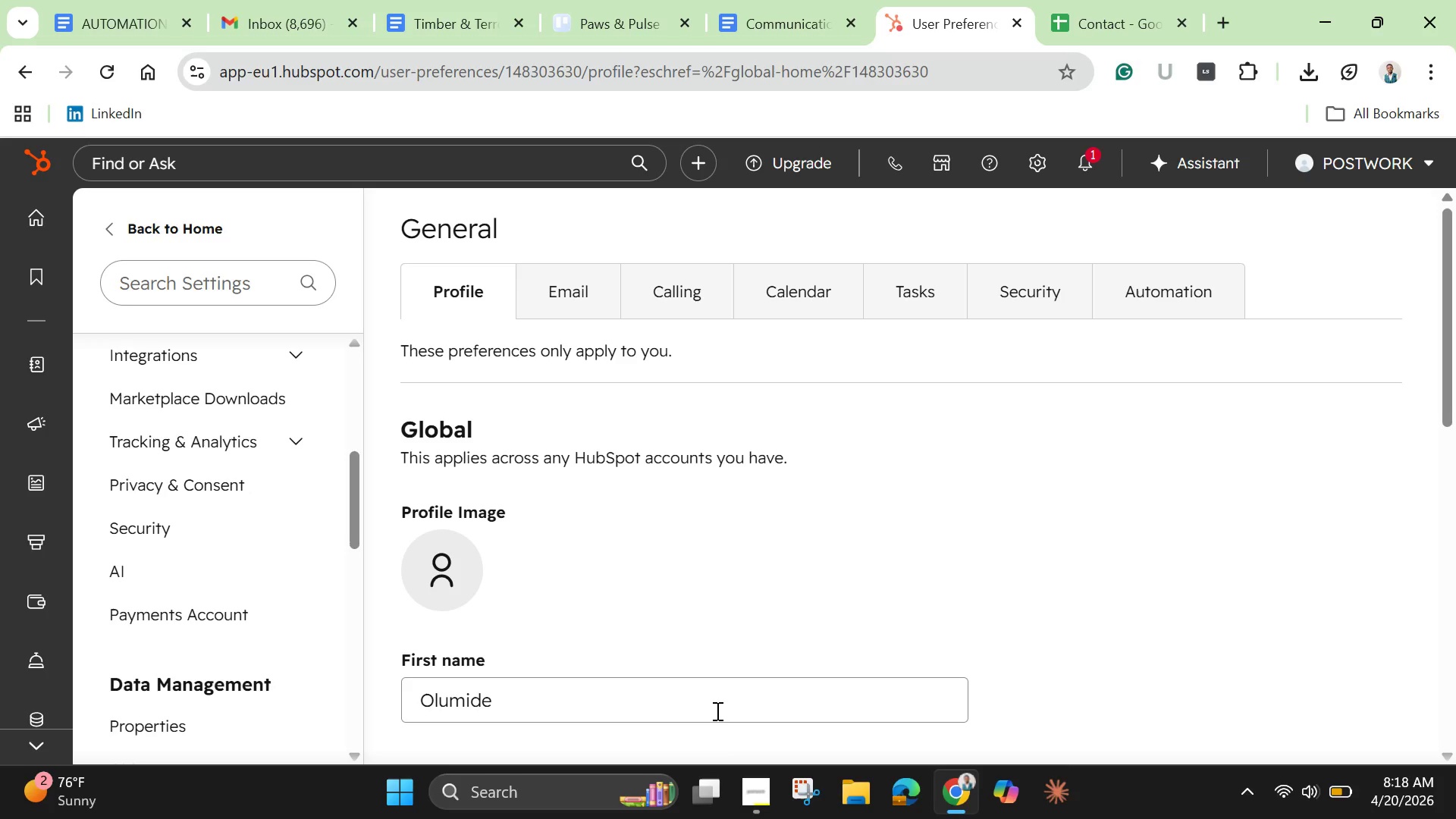 
left_click_drag(start_coordinate=[1451, 387], to_coordinate=[1455, 752])
 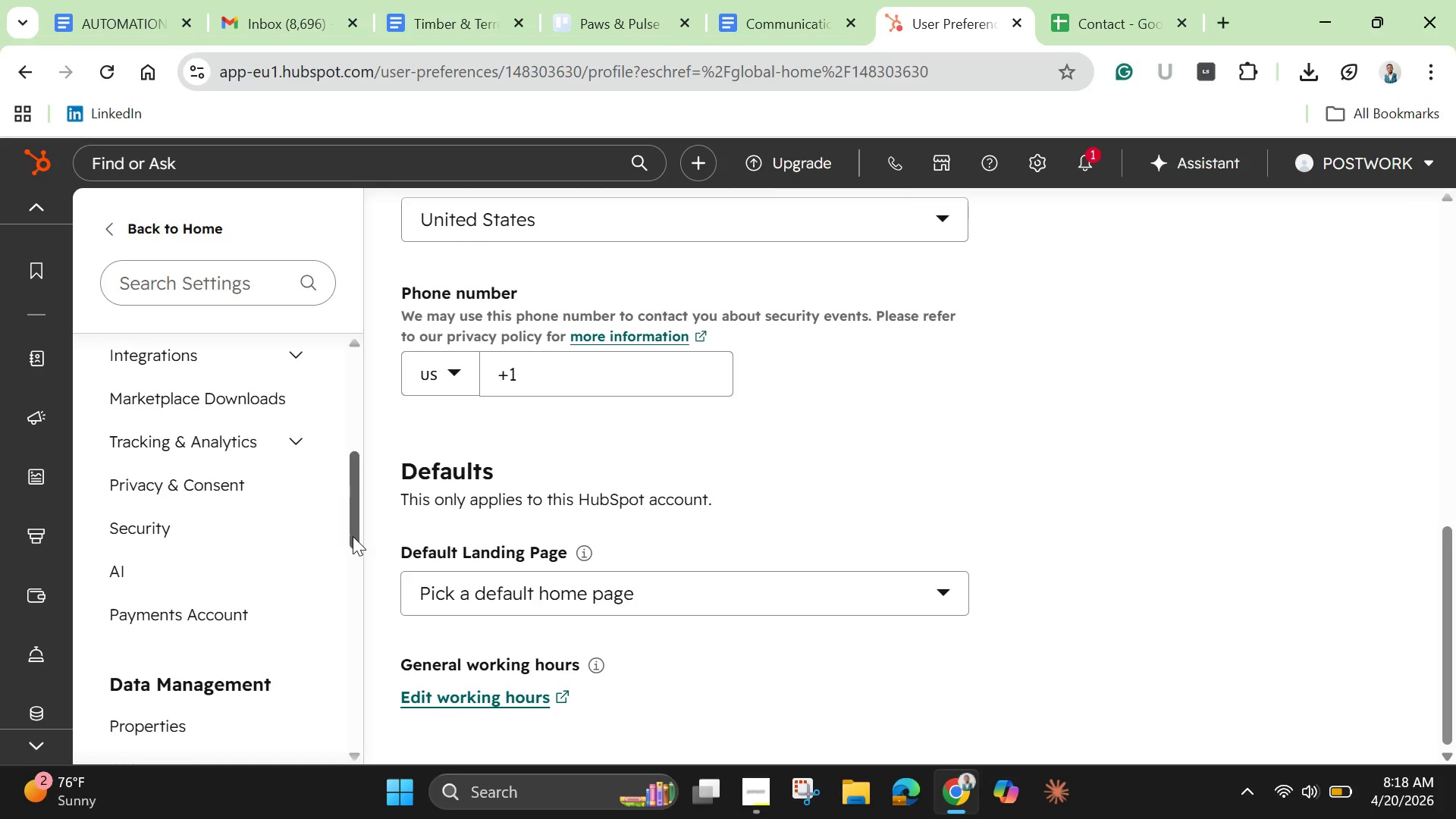 
left_click_drag(start_coordinate=[353, 536], to_coordinate=[353, 633])
 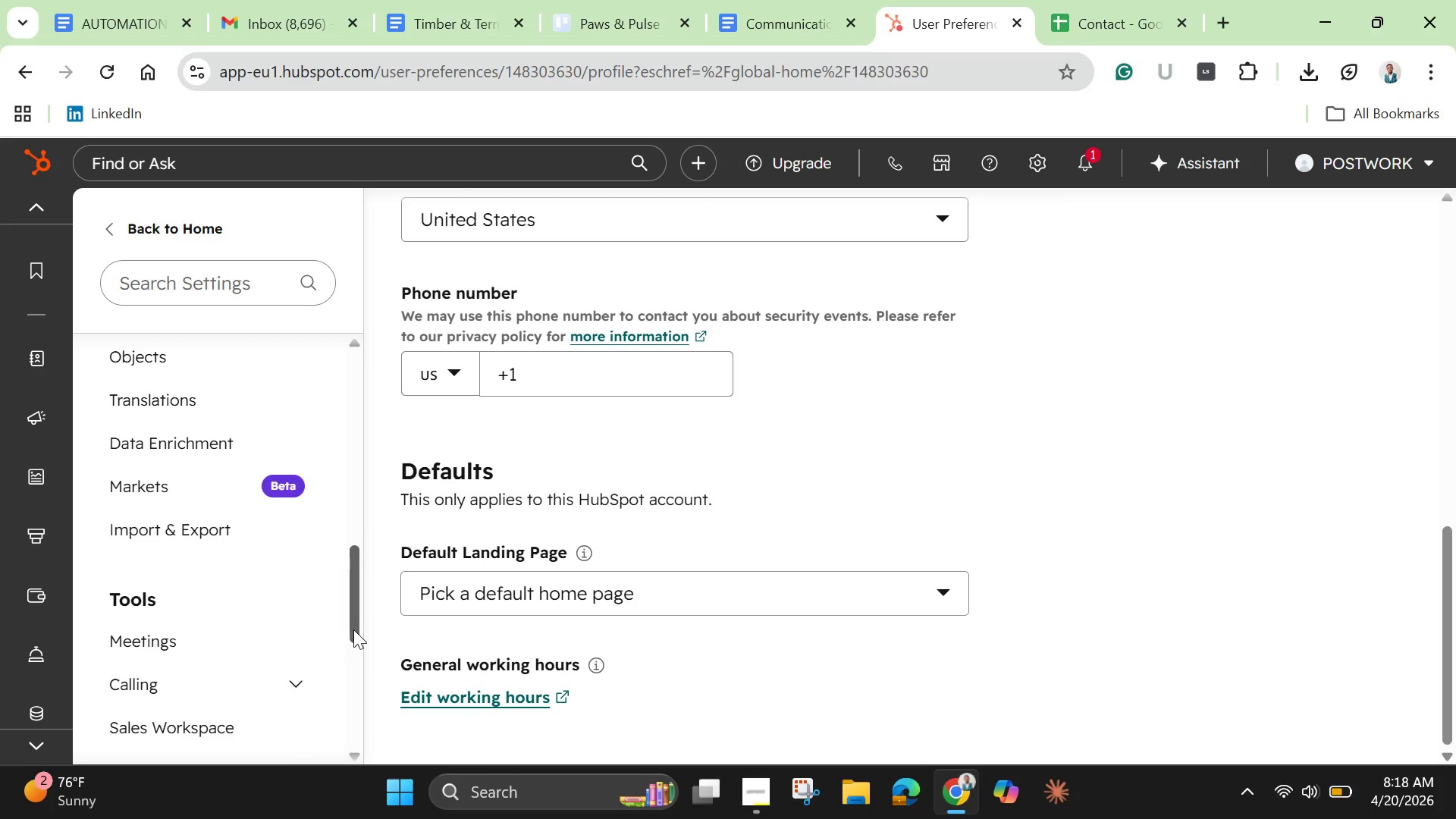 
wait(8.2)
 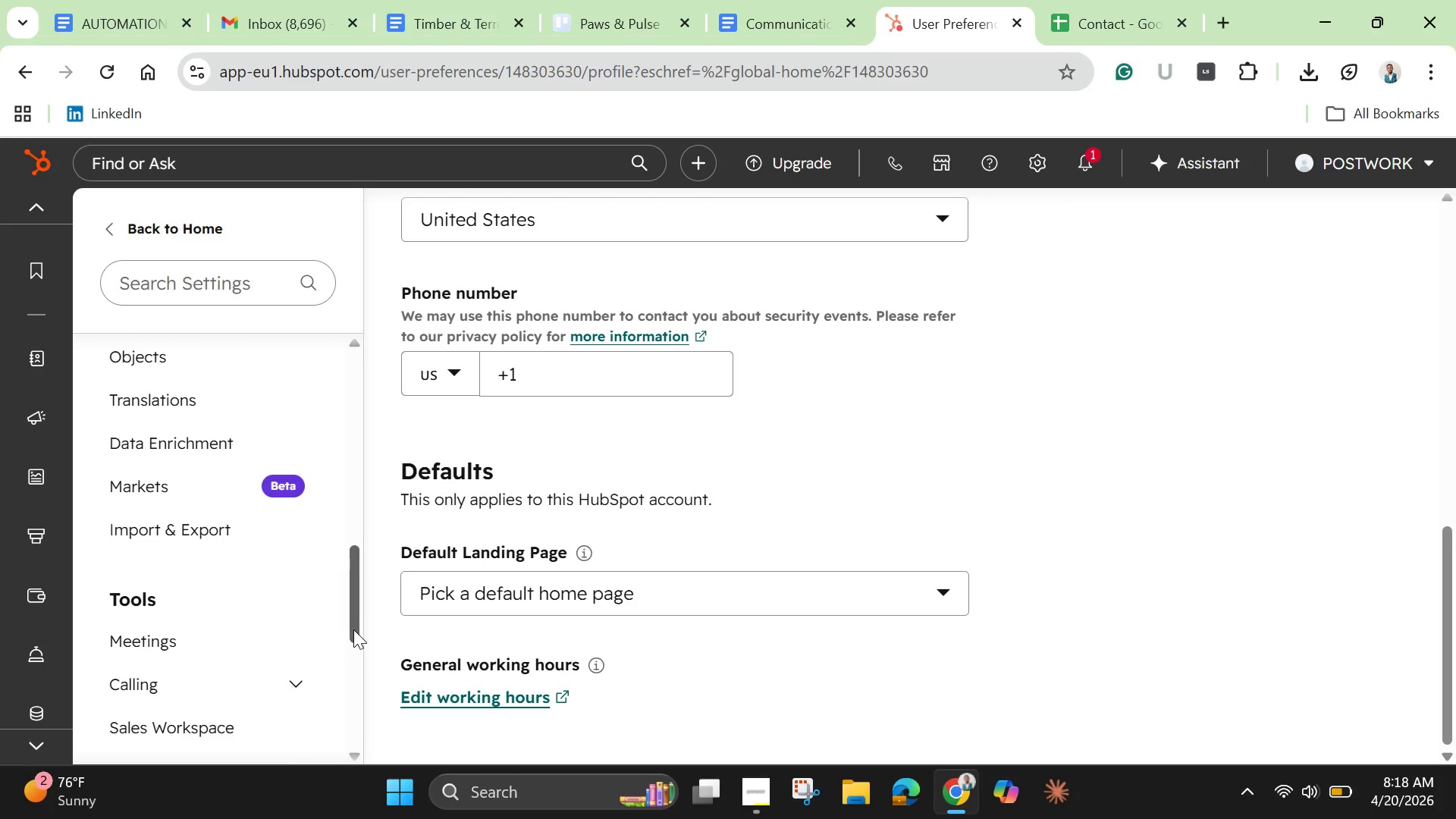 
left_click_drag(start_coordinate=[353, 629], to_coordinate=[366, 749])
 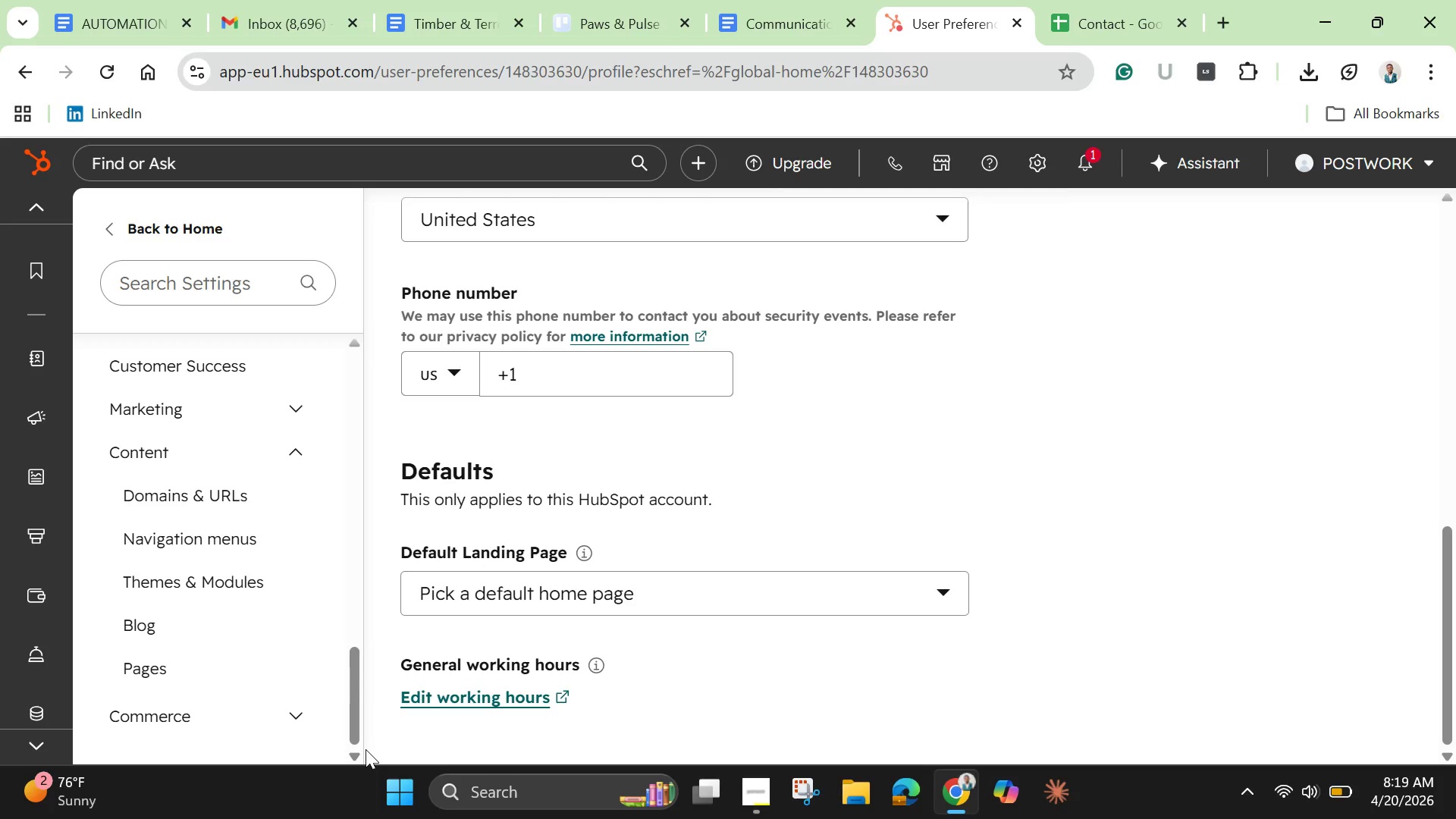 
wait(21.61)
 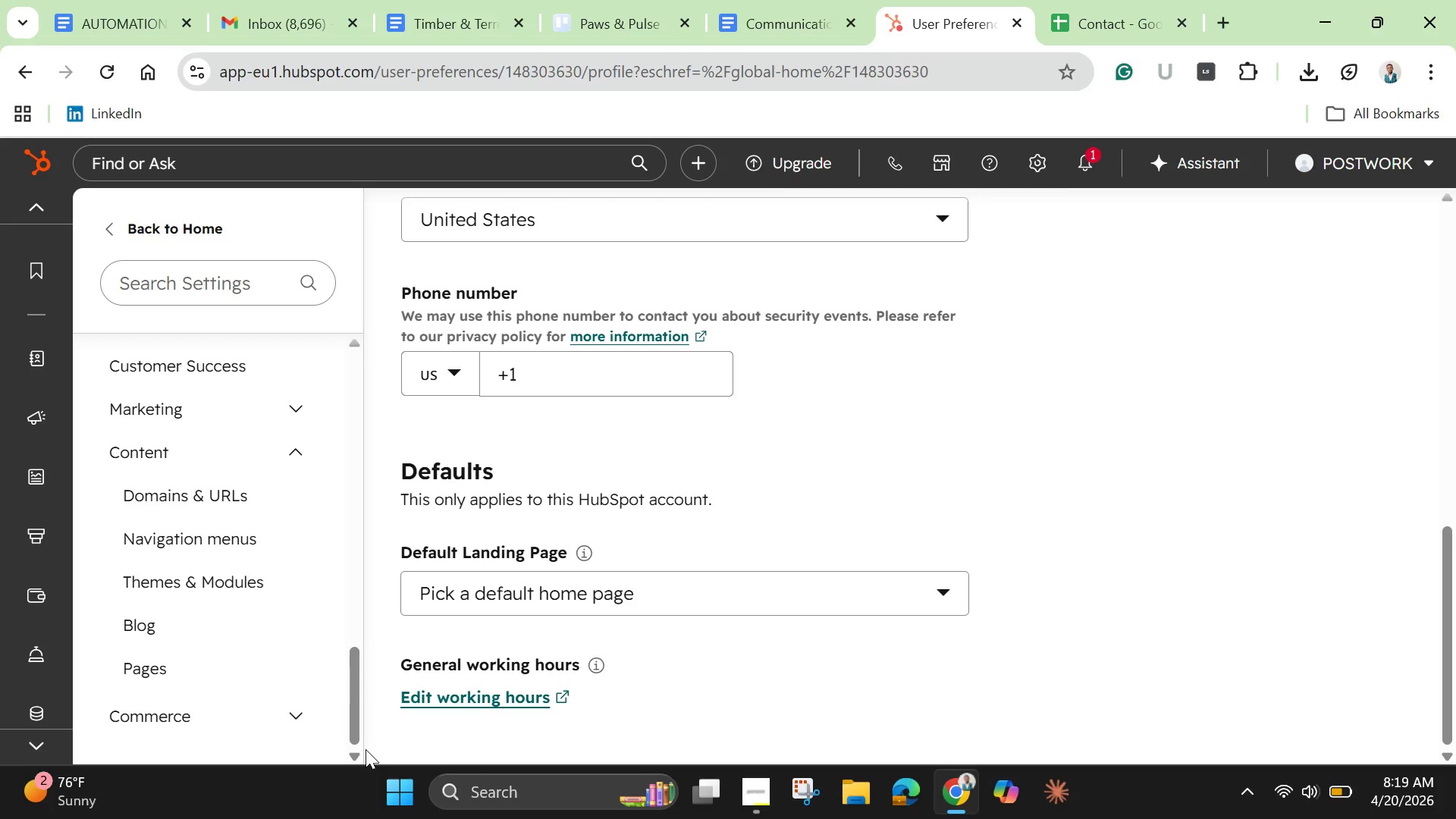 
scroll: coordinate [356, 507], scroll_direction: up, amount: 13.0
 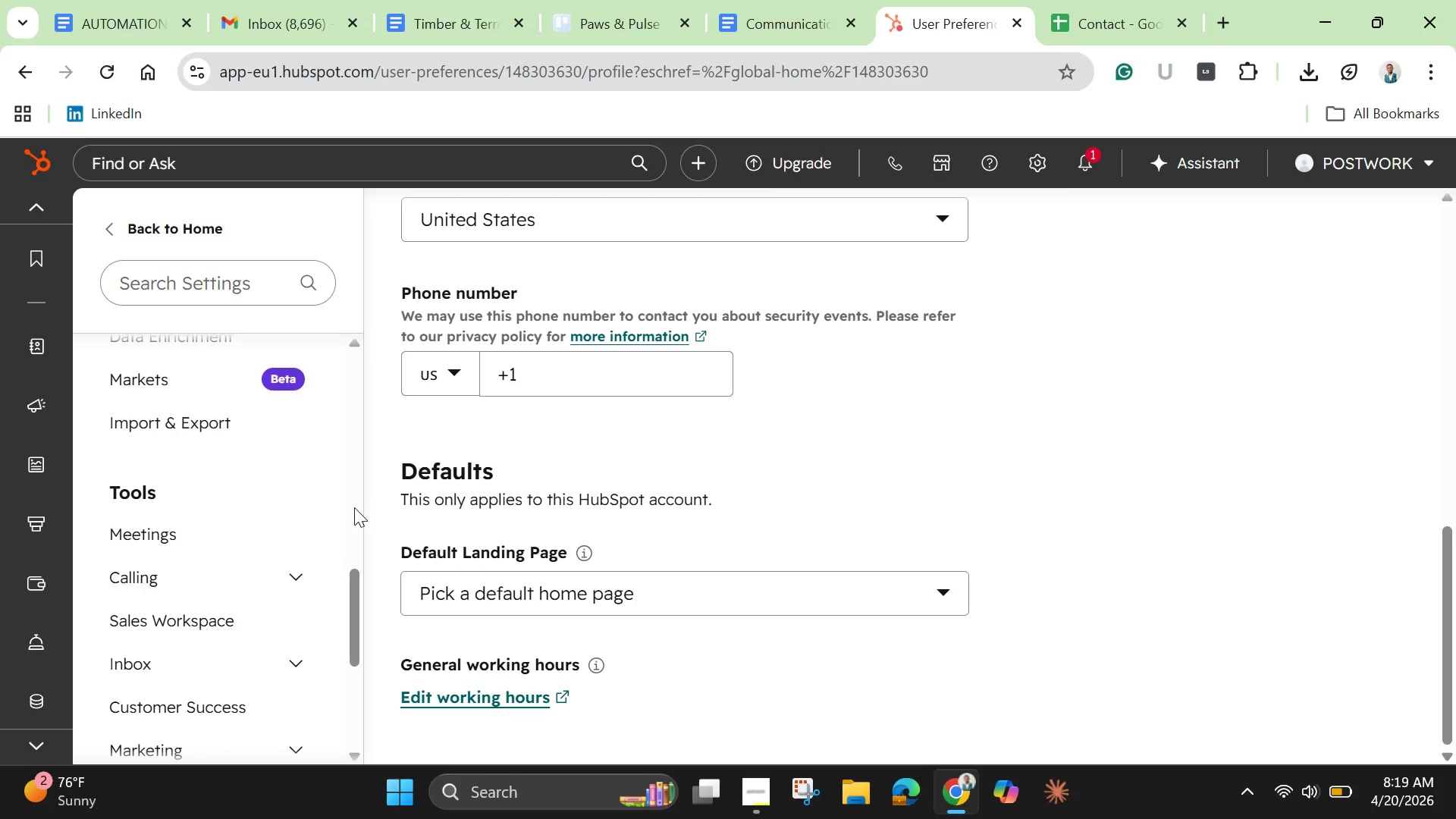 
wait(5.16)
 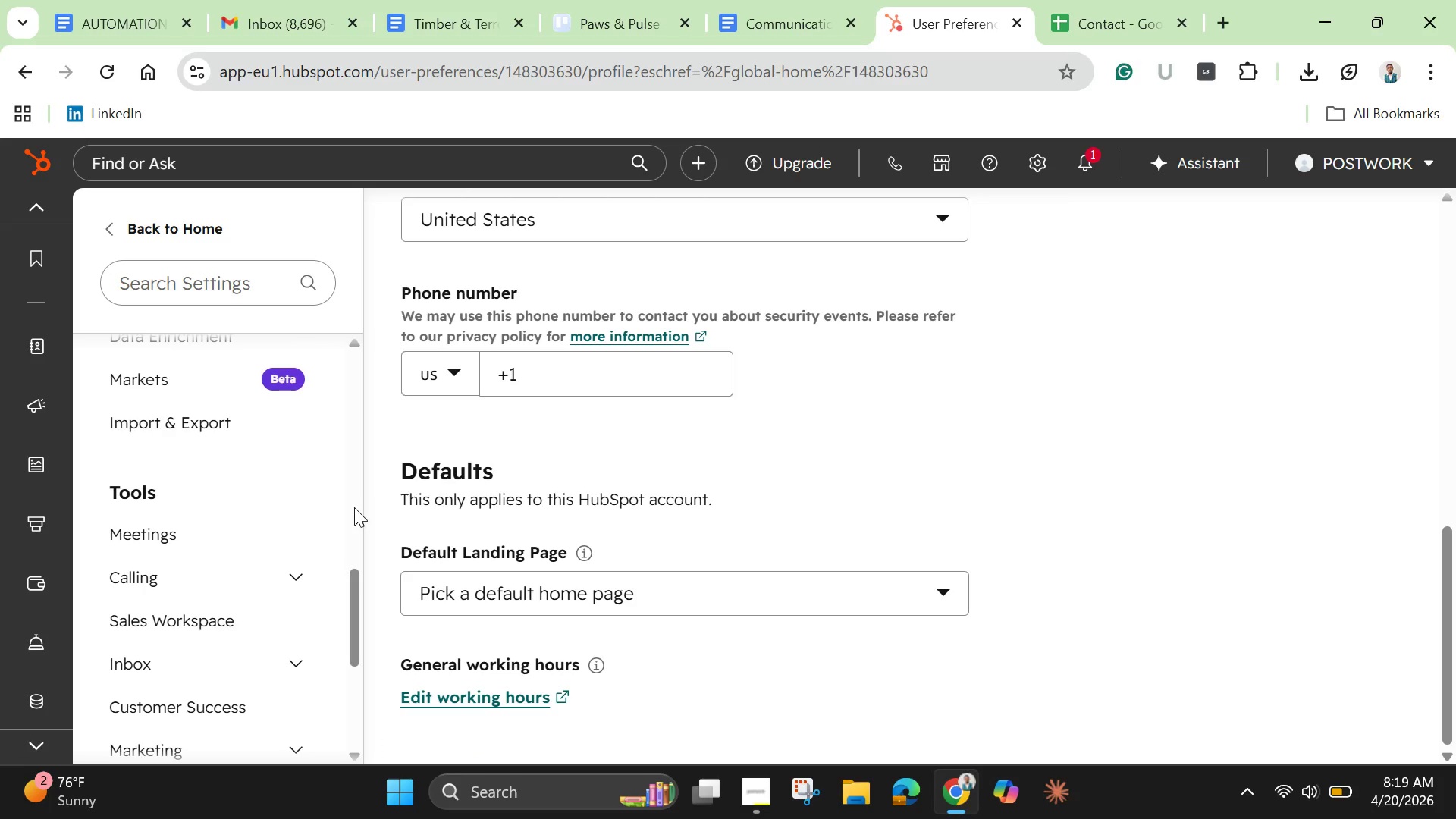 
scroll: coordinate [332, 485], scroll_direction: up, amount: 8.0
 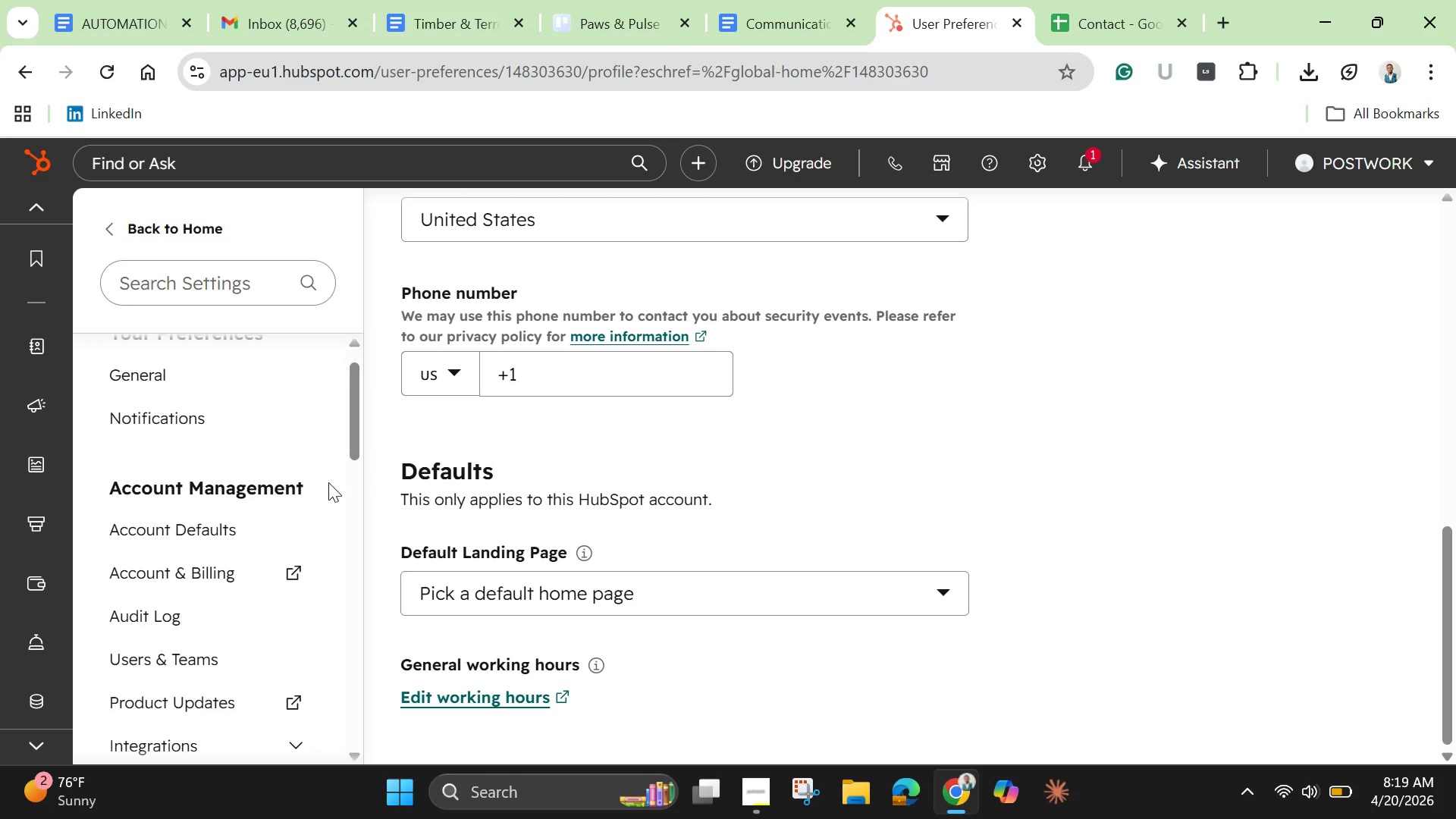 
wait(16.34)
 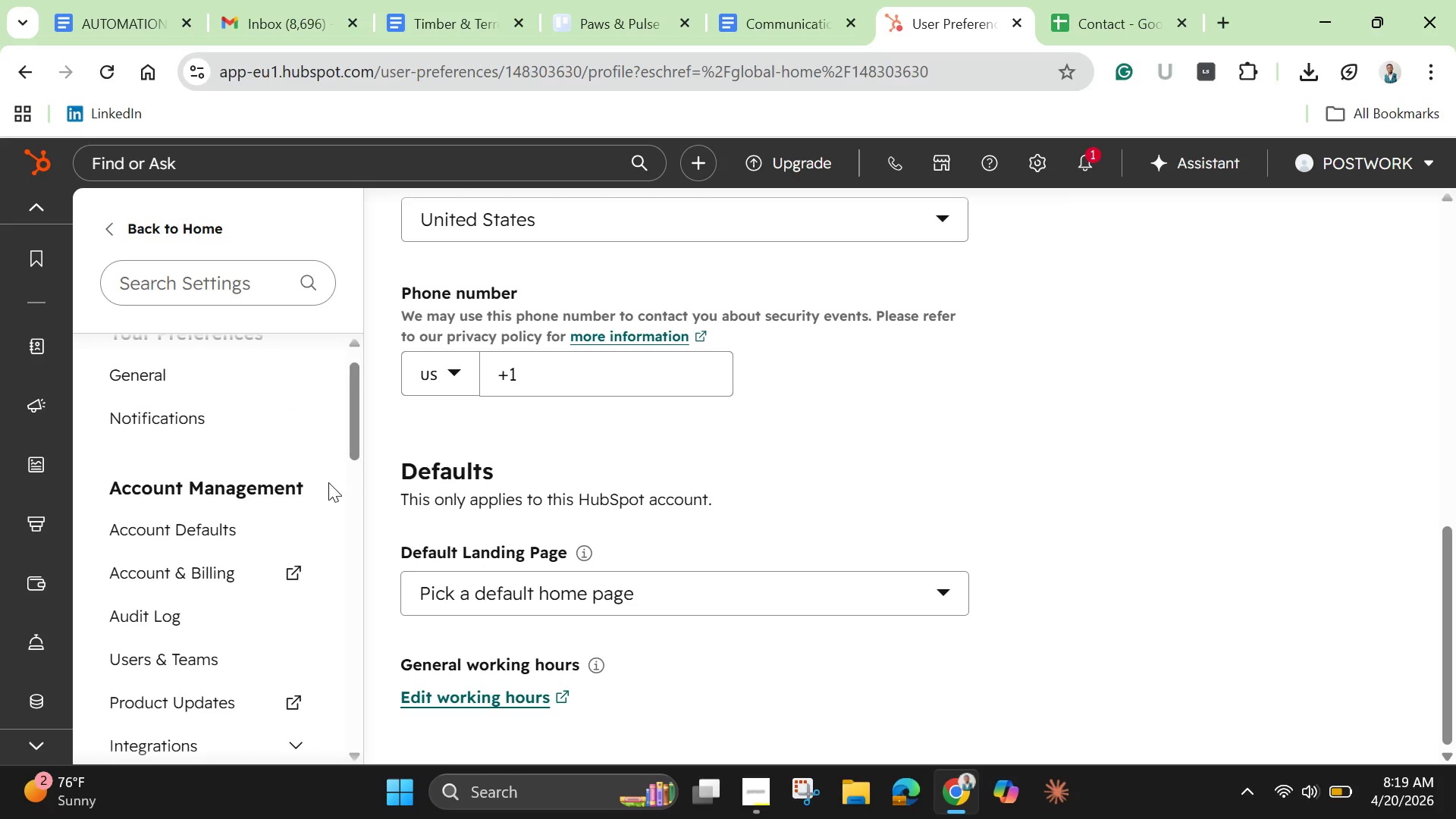 
left_click([40, 220])
 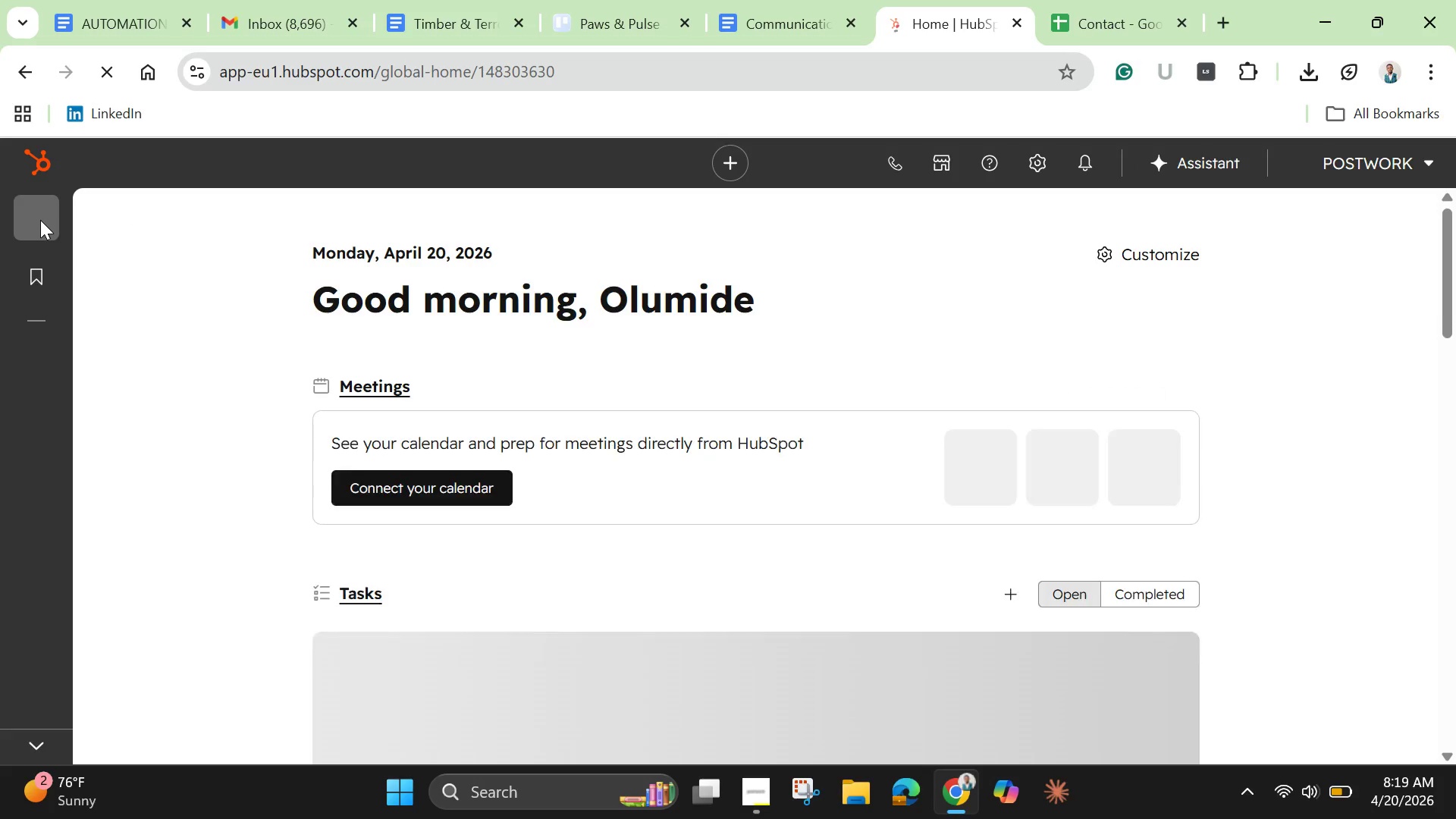 
wait(7.27)
 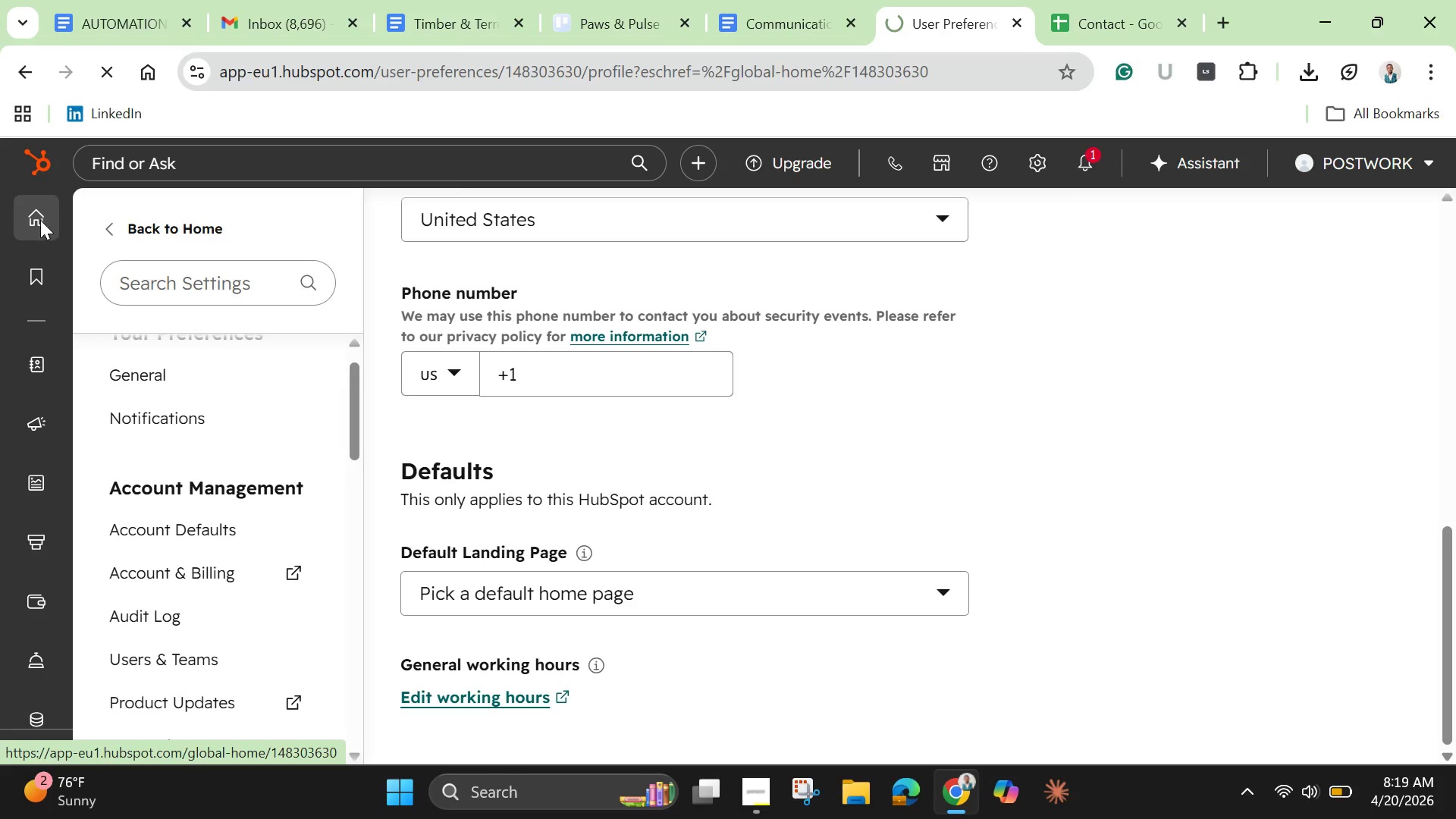 
scroll: coordinate [460, 567], scroll_direction: down, amount: 5.0
 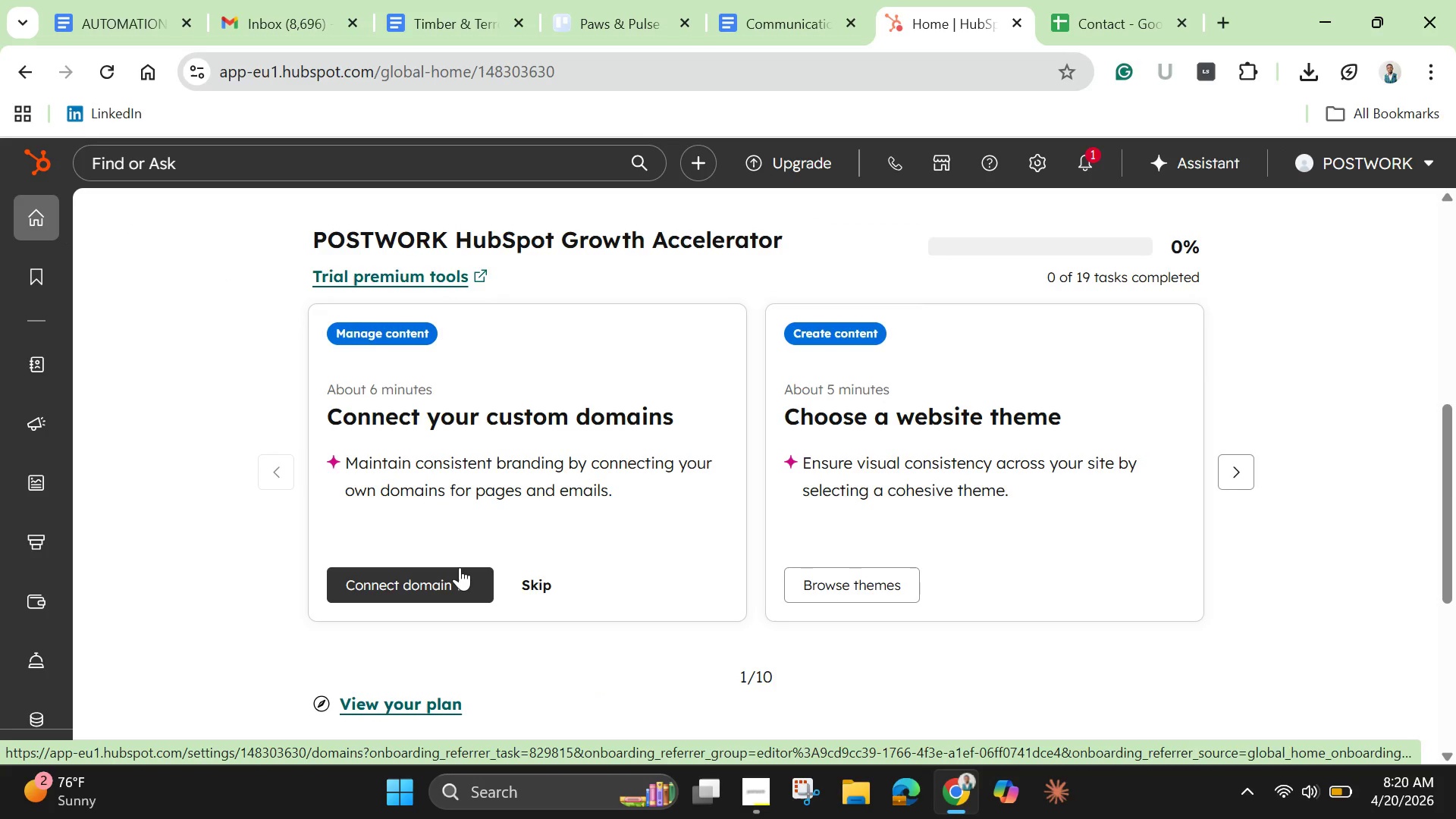 
scroll: coordinate [444, 551], scroll_direction: up, amount: 8.0
 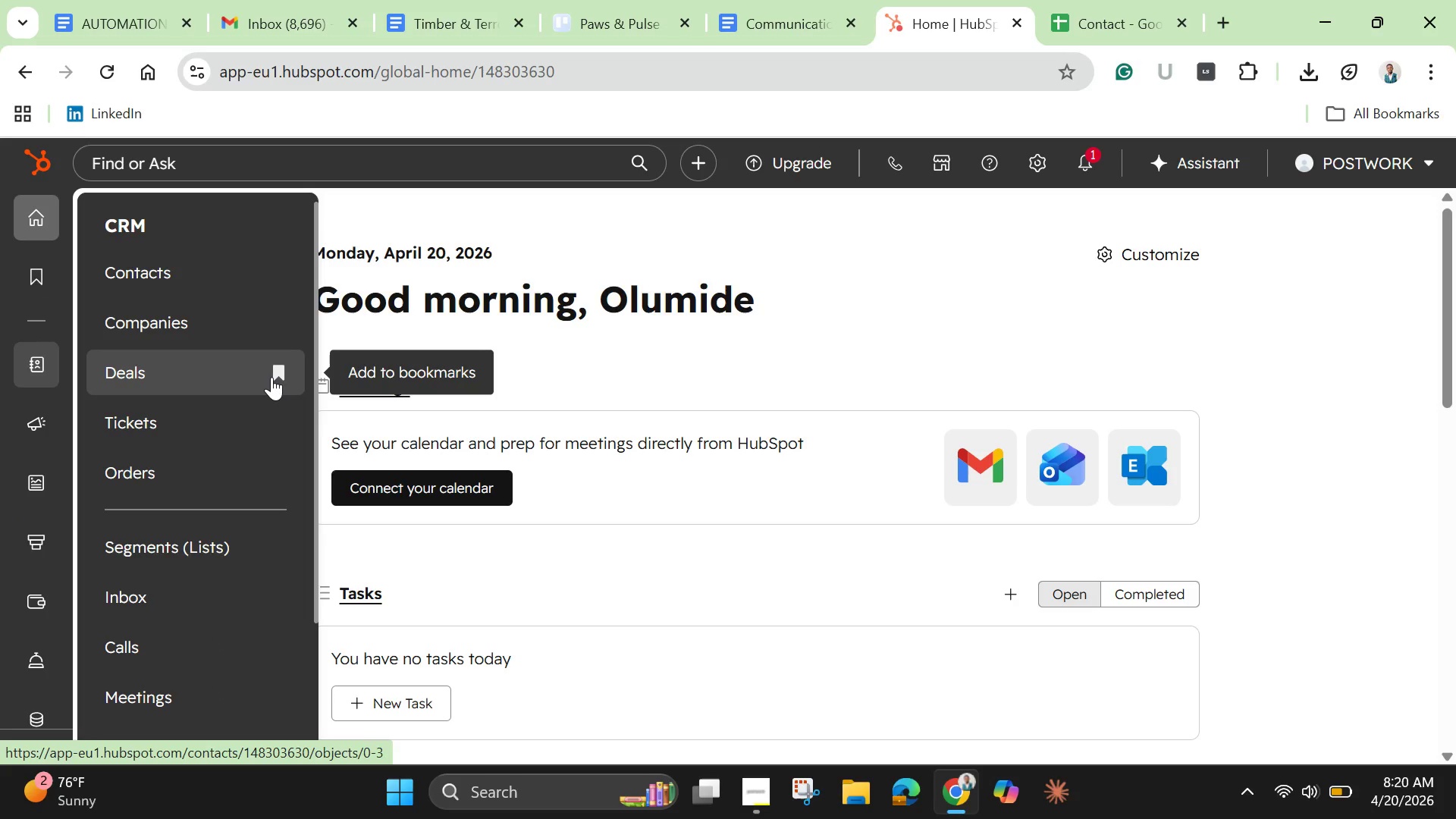 
wait(44.41)
 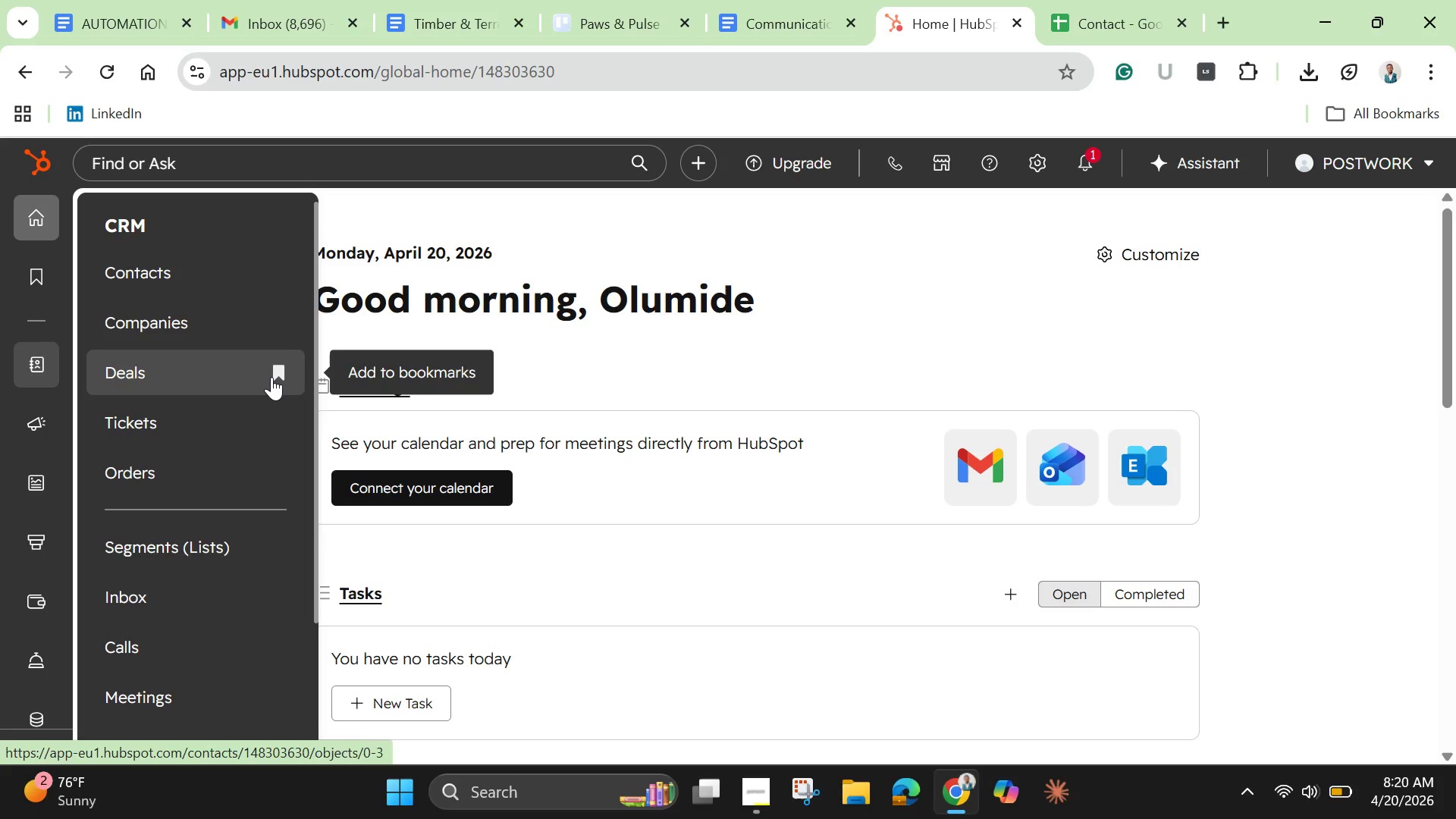 
left_click([187, 547])
 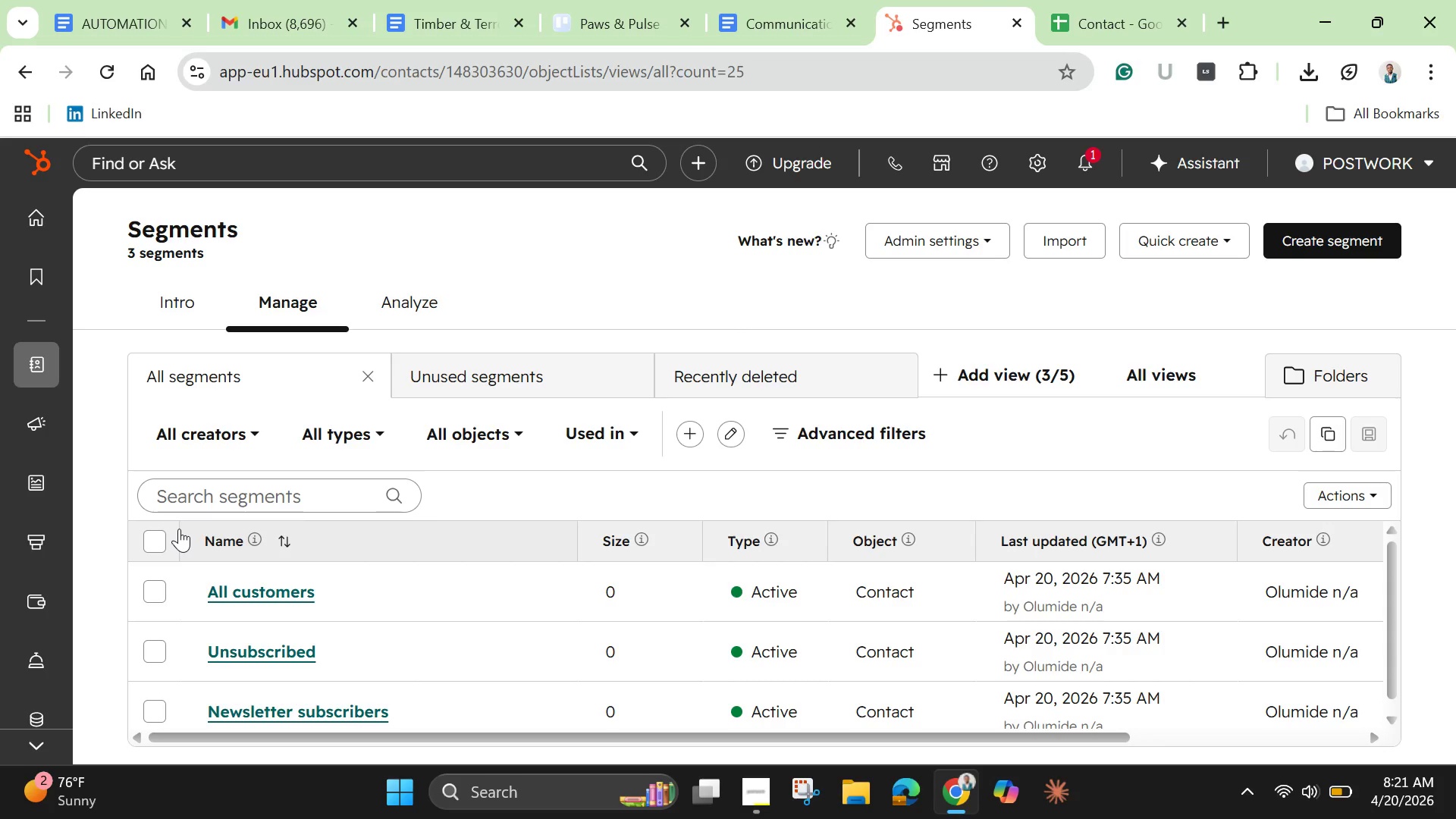 
wait(24.03)
 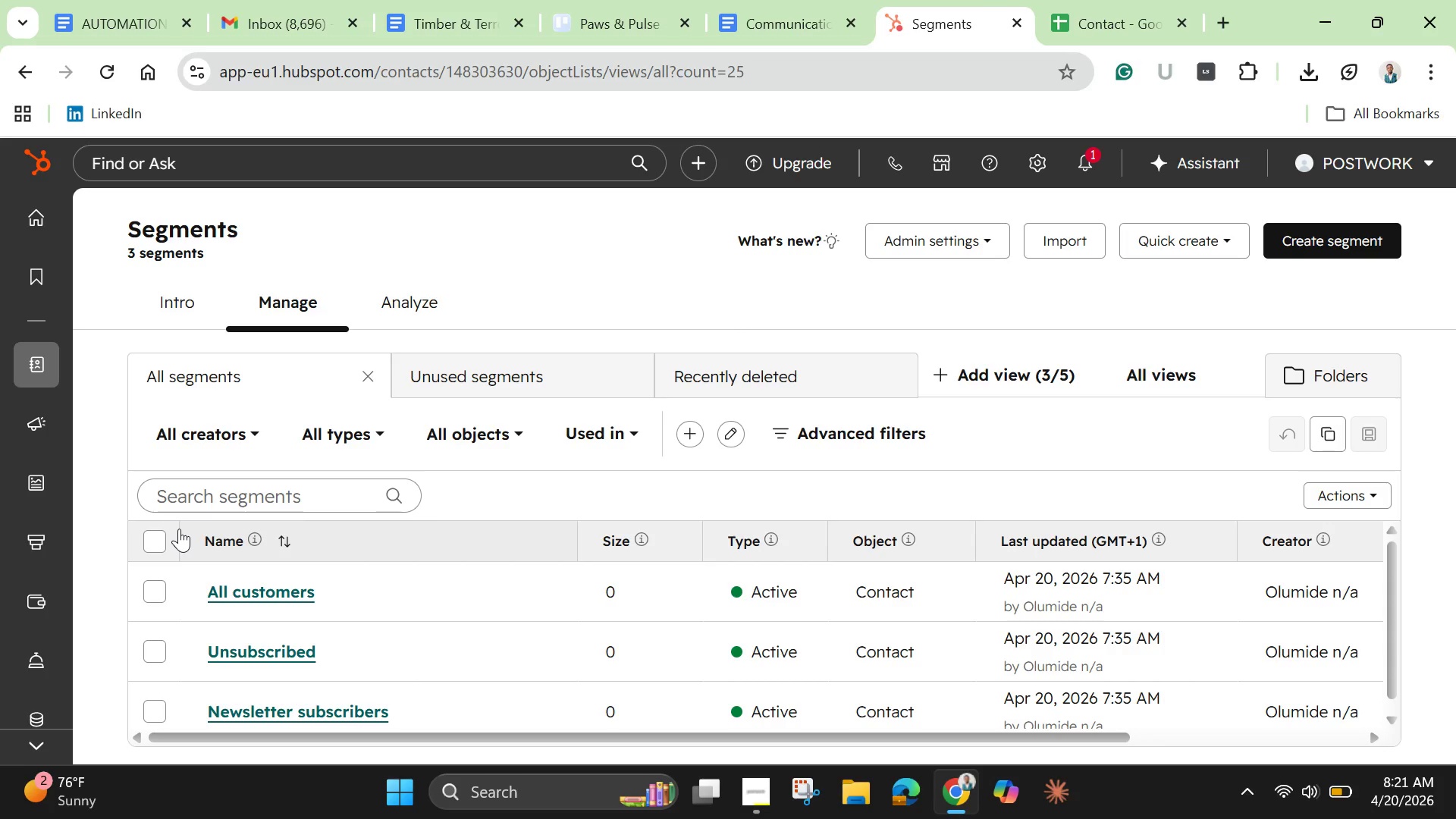 
scroll: coordinate [932, 619], scroll_direction: down, amount: 4.0
 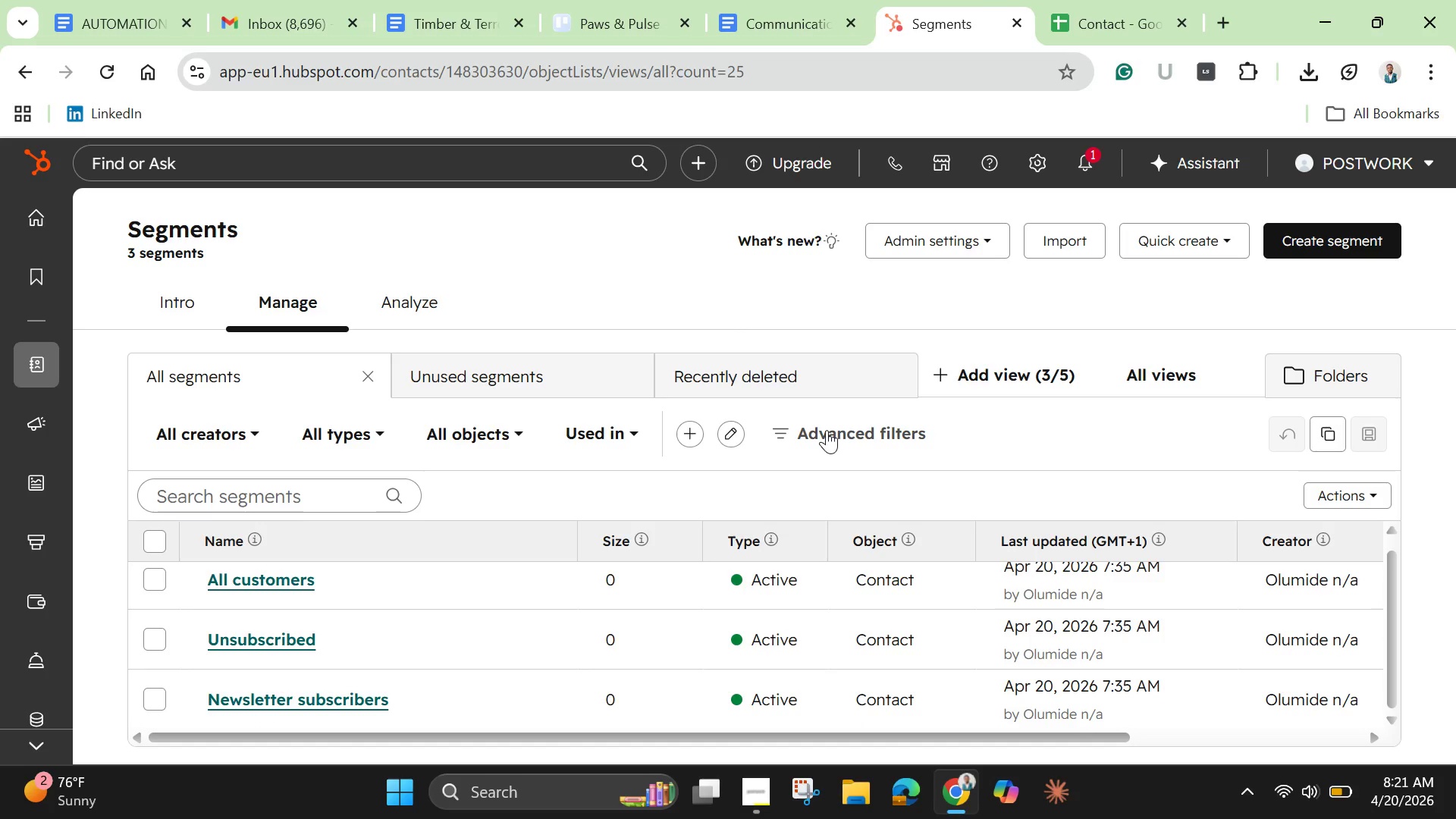 
wait(33.31)
 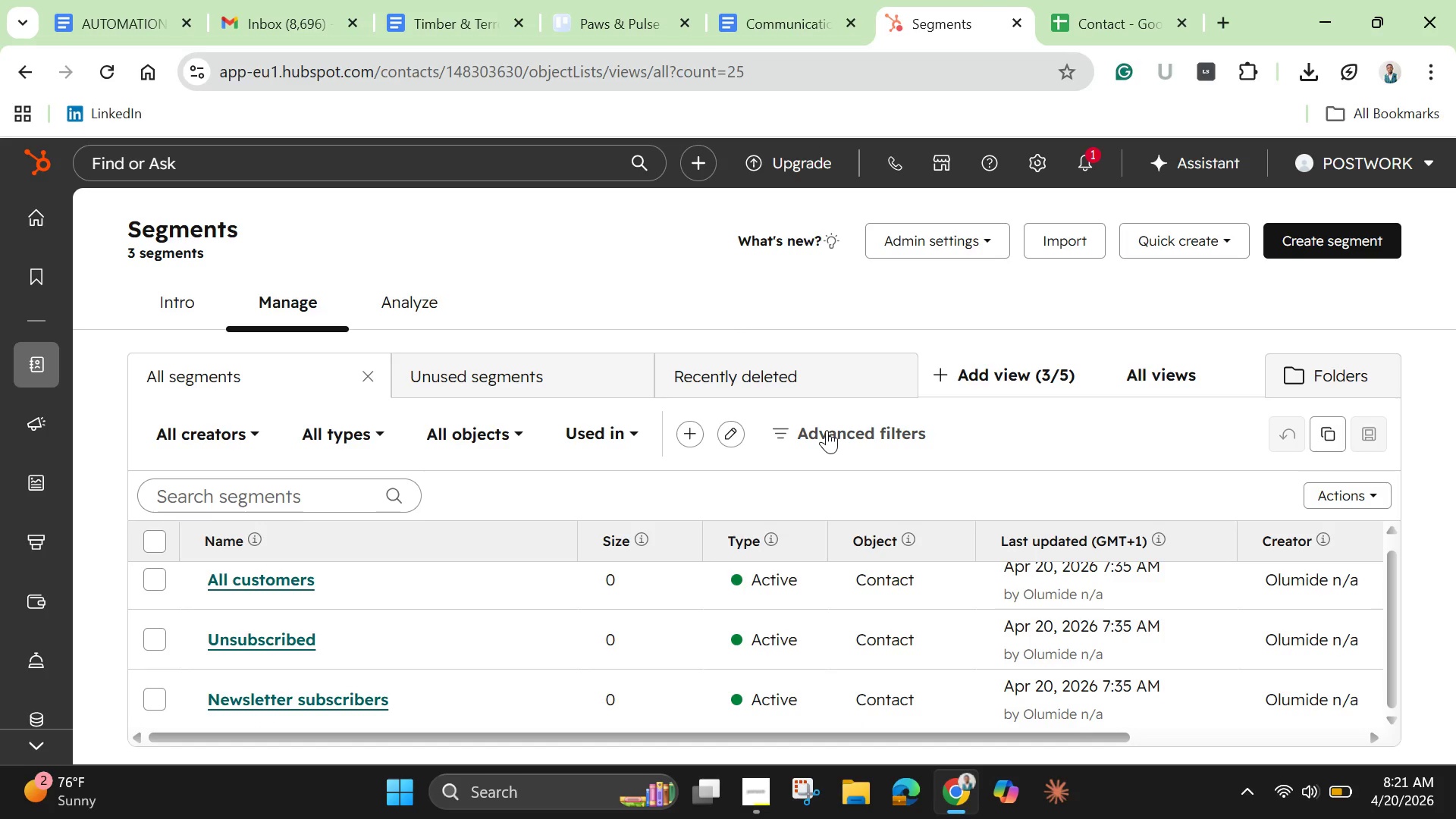 
left_click([1304, 237])
 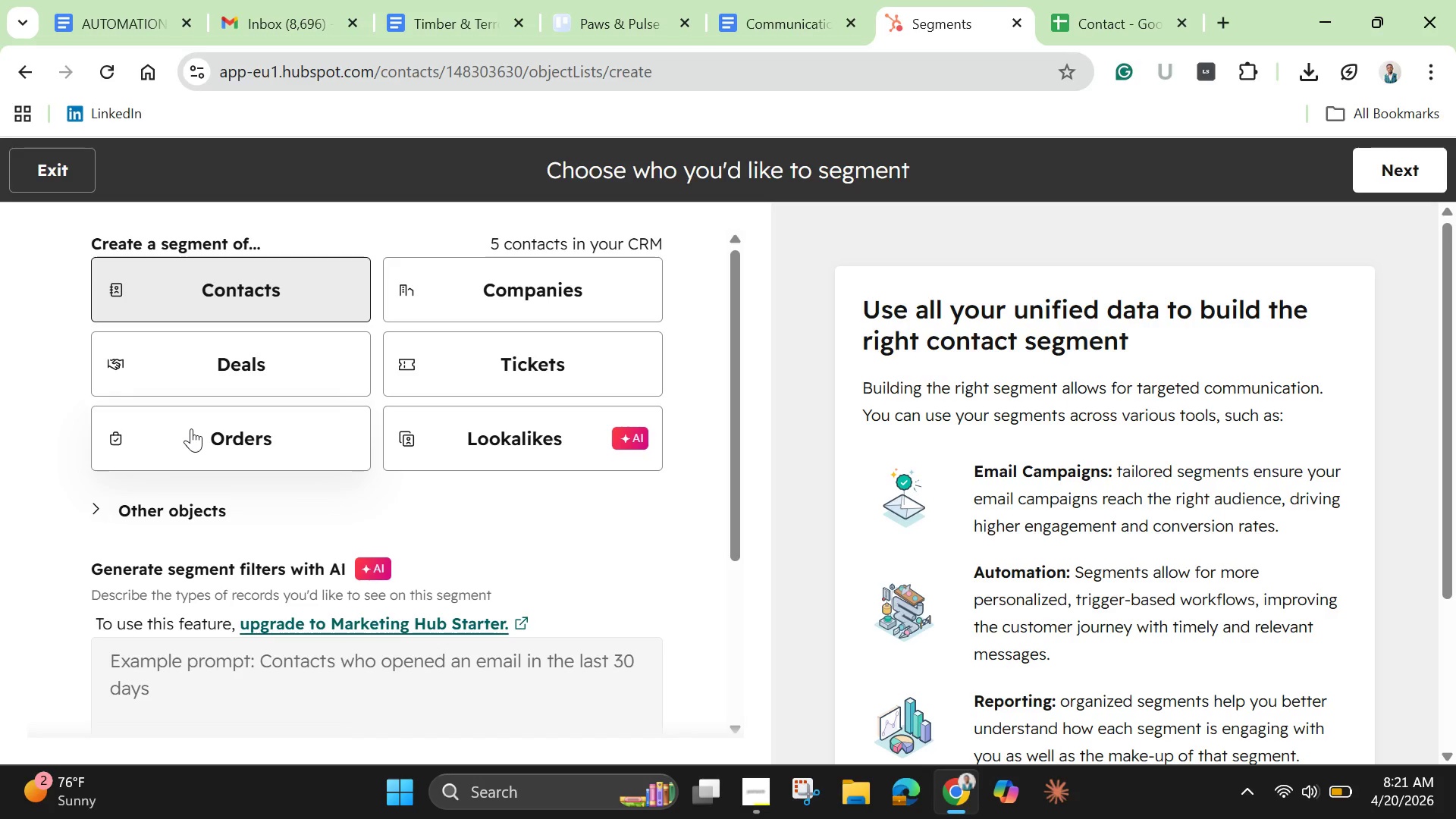 
wait(12.7)
 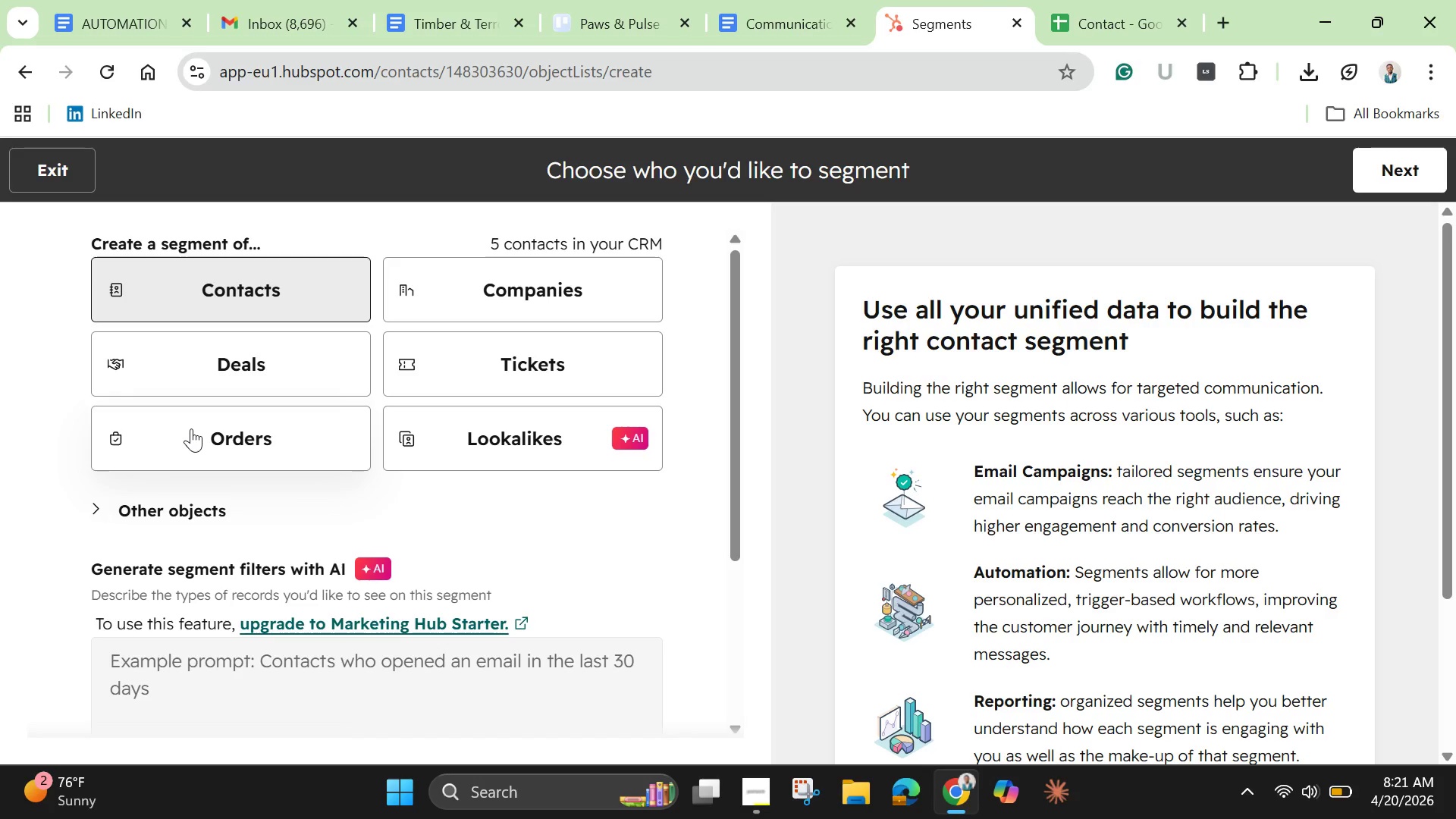 
scroll: coordinate [919, 520], scroll_direction: down, amount: 4.0
 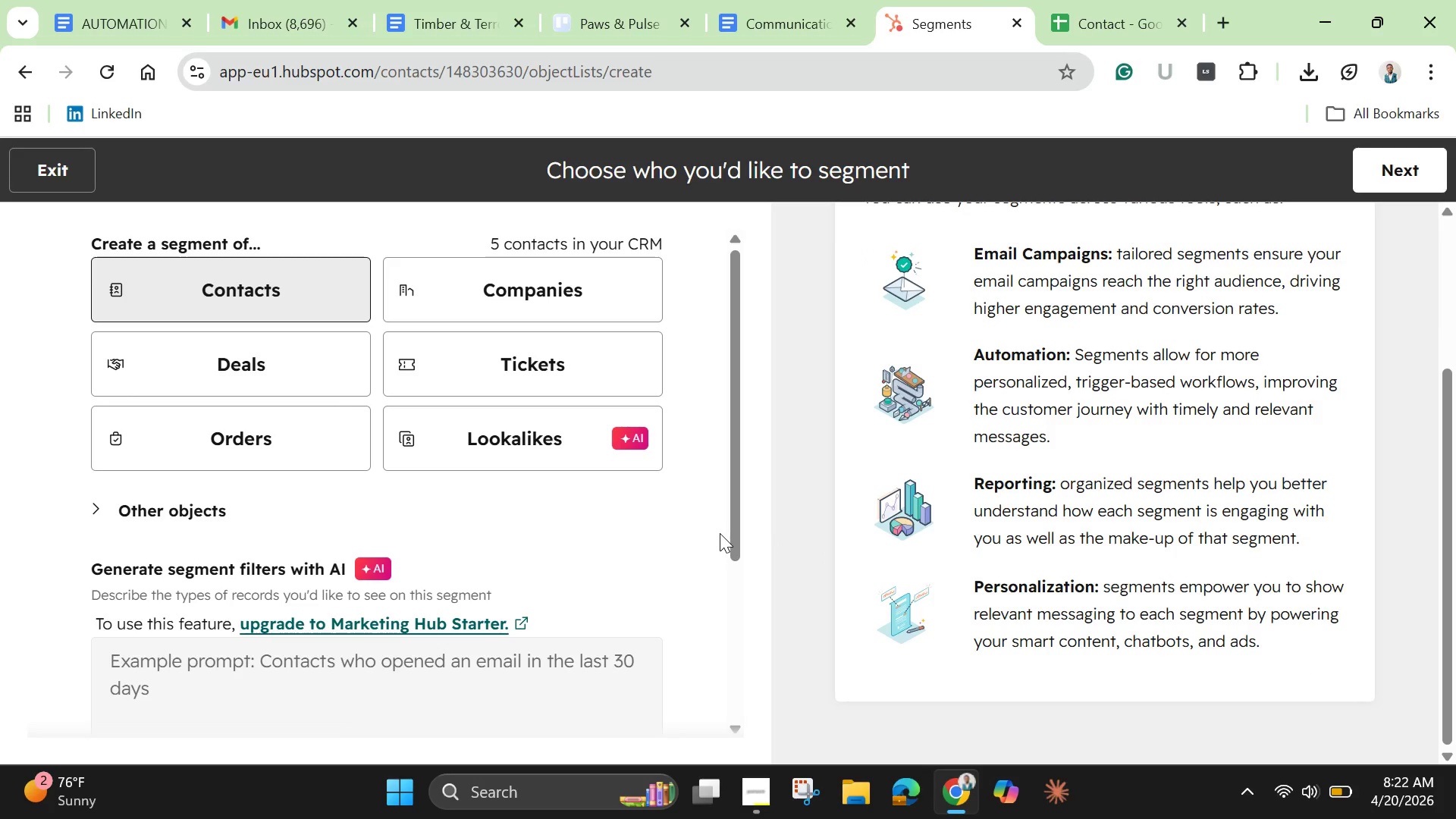 
scroll: coordinate [732, 515], scroll_direction: up, amount: 6.0
 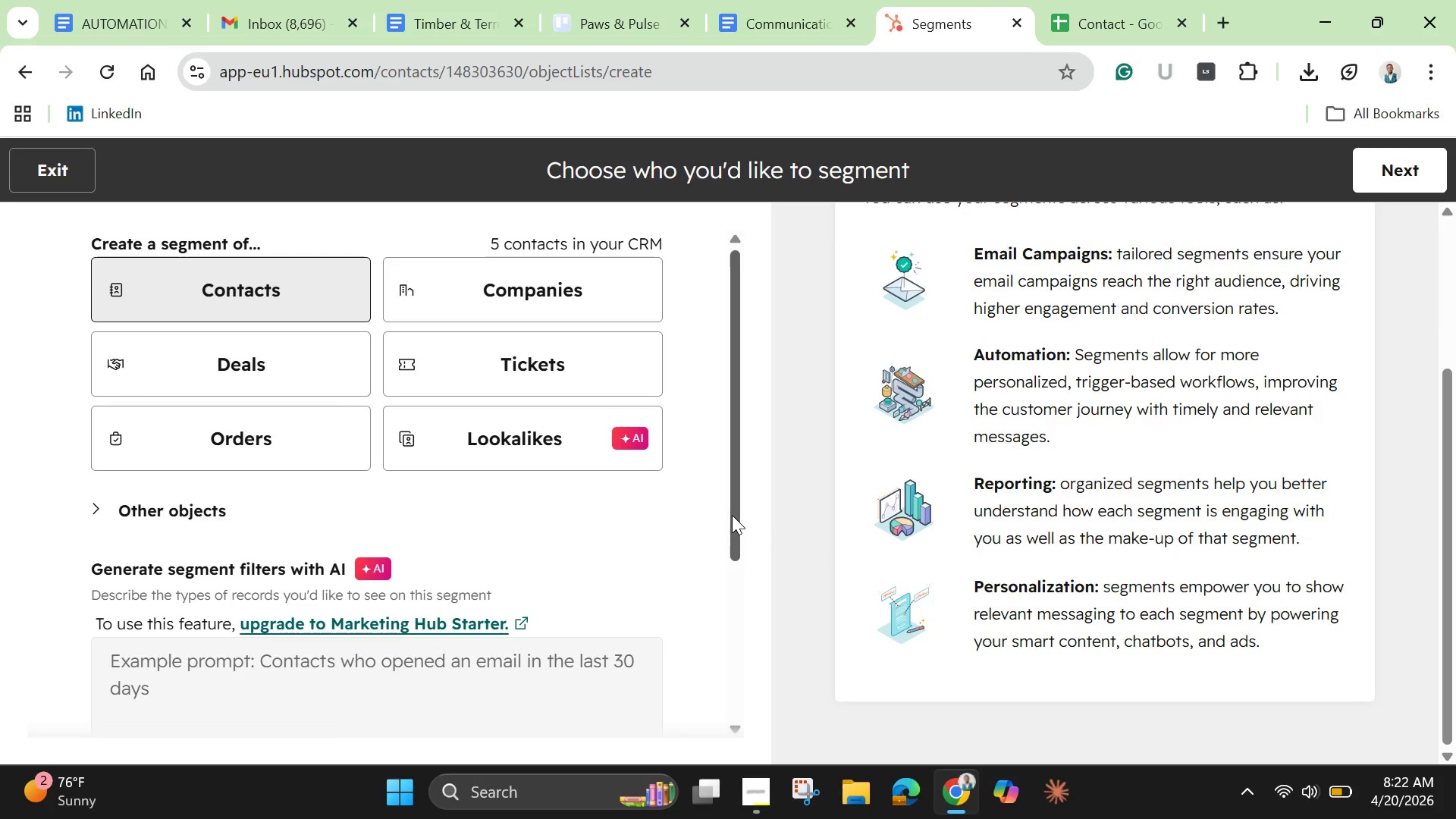 
scroll: coordinate [737, 554], scroll_direction: down, amount: 8.0
 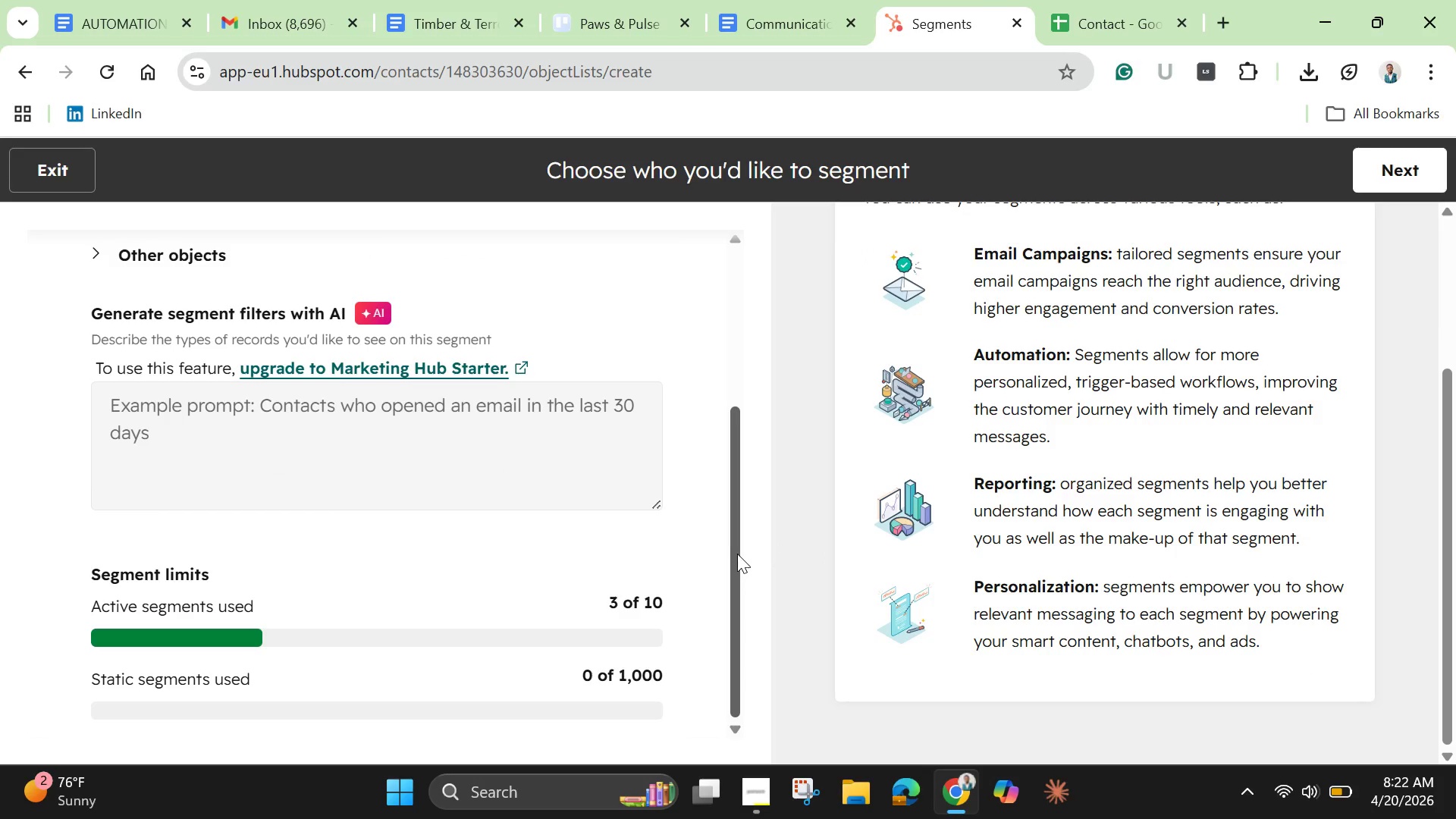 
scroll: coordinate [737, 554], scroll_direction: up, amount: 8.0
 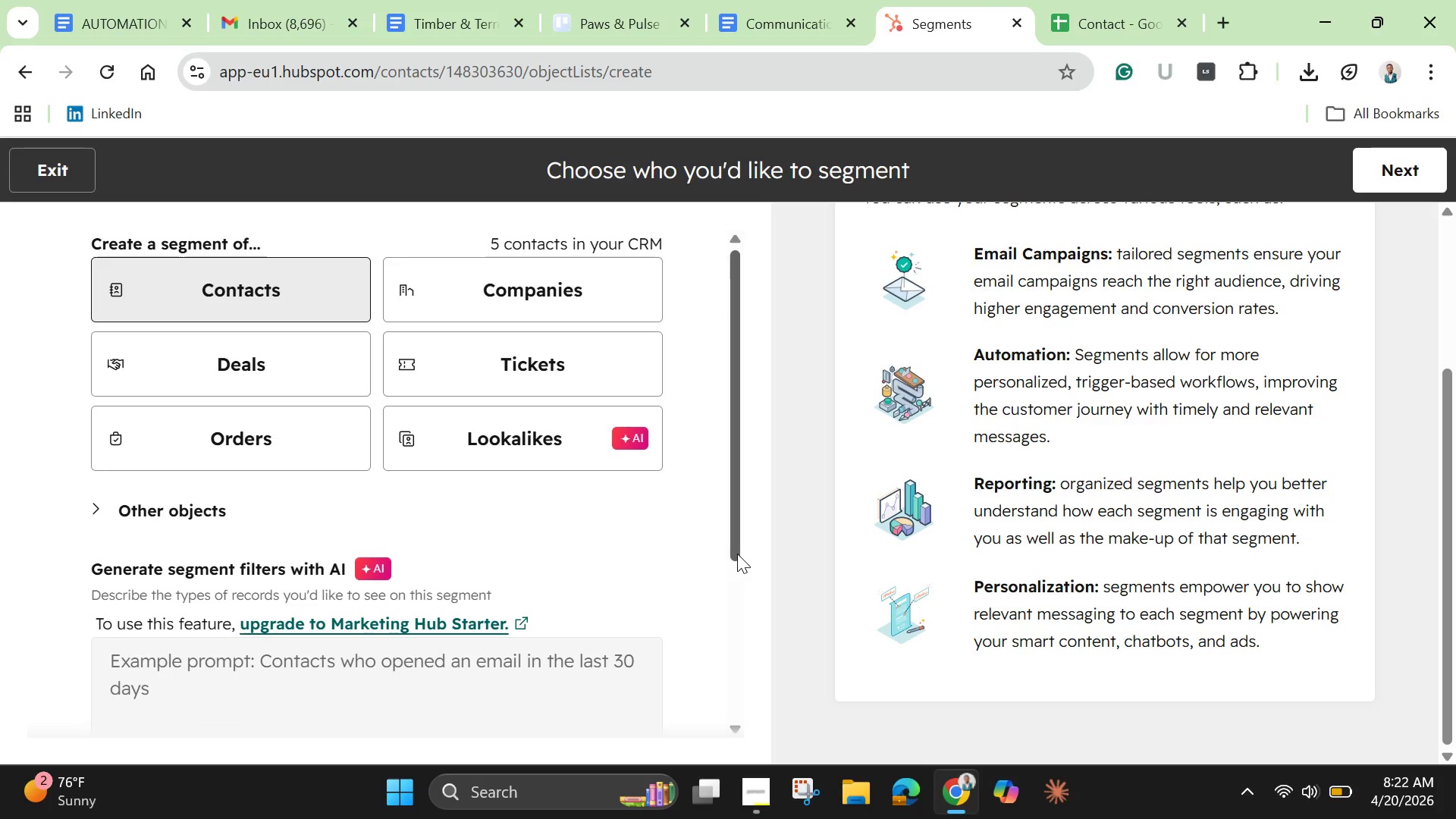 
wait(17.34)
 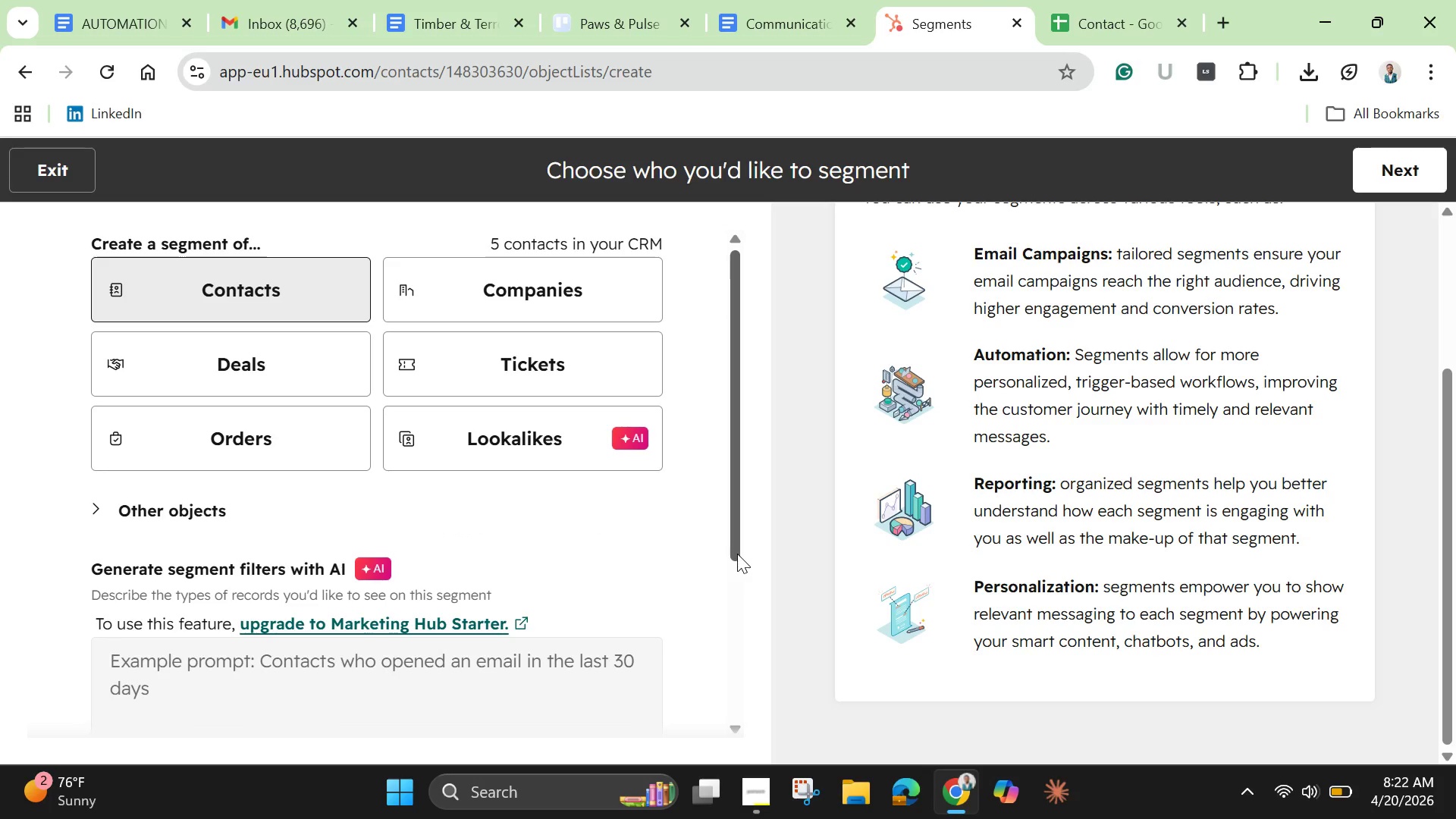 
scroll: coordinate [1316, 398], scroll_direction: up, amount: 2.0
 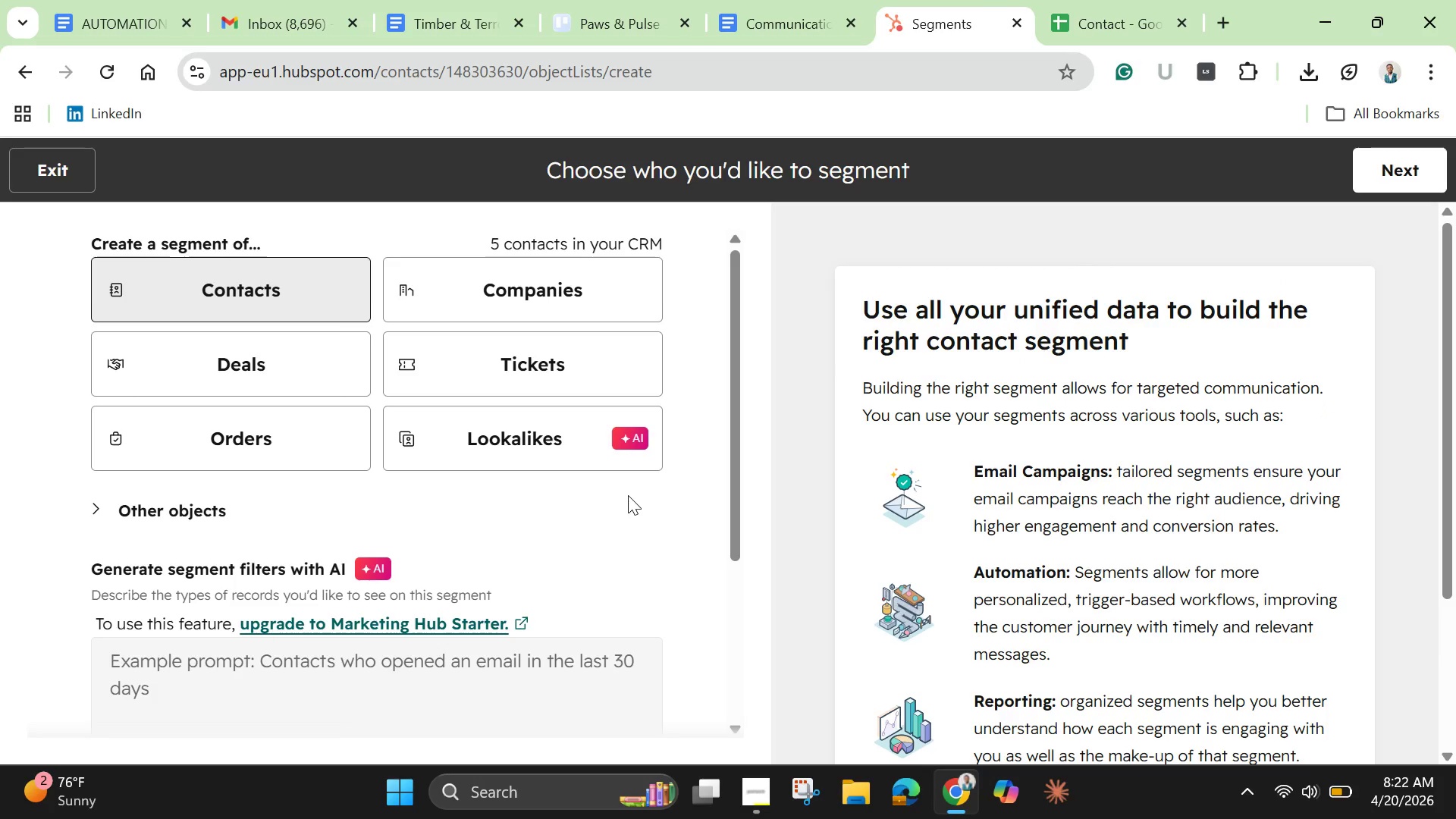 
scroll: coordinate [635, 507], scroll_direction: down, amount: 4.0
 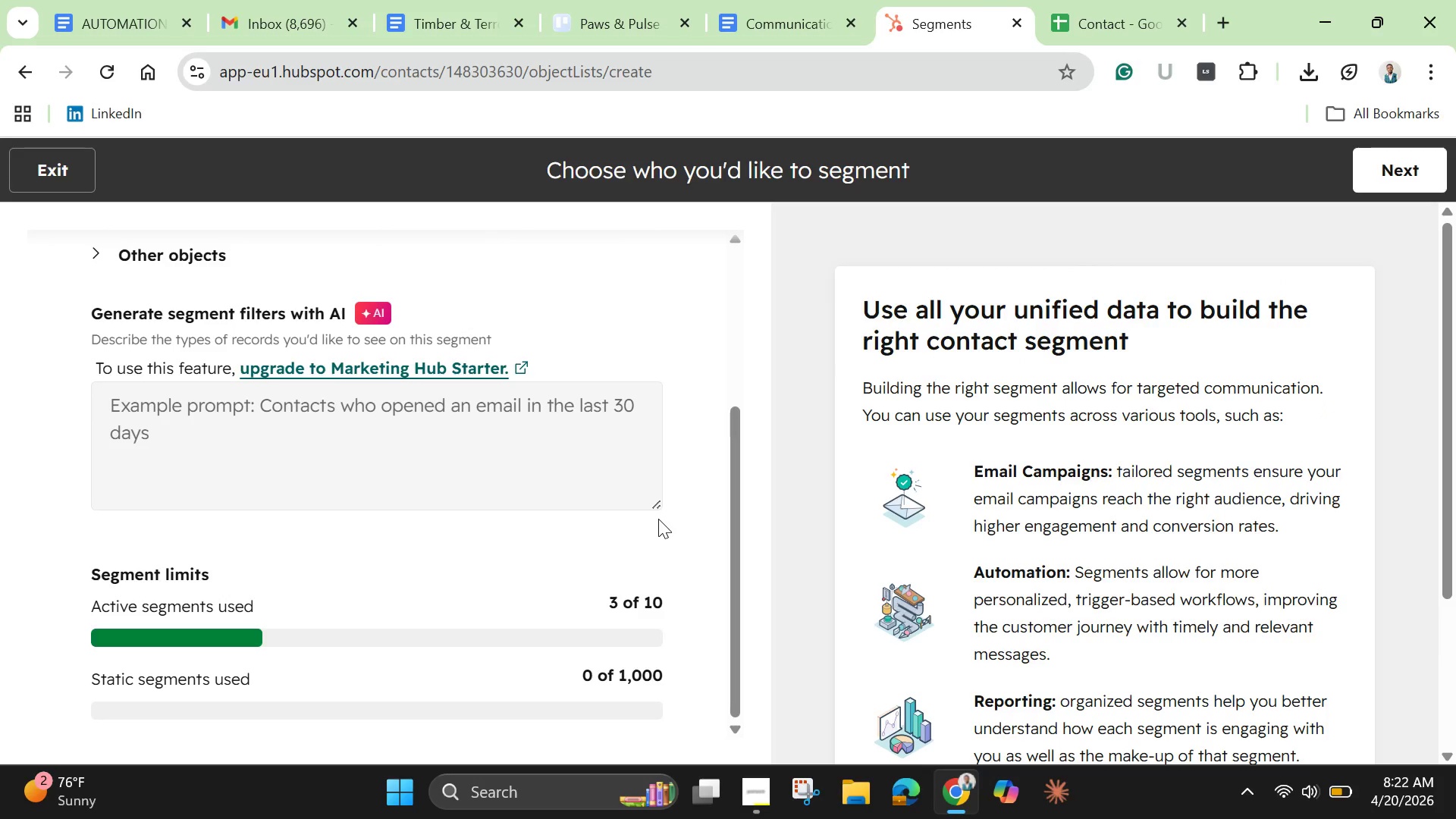 
wait(18.45)
 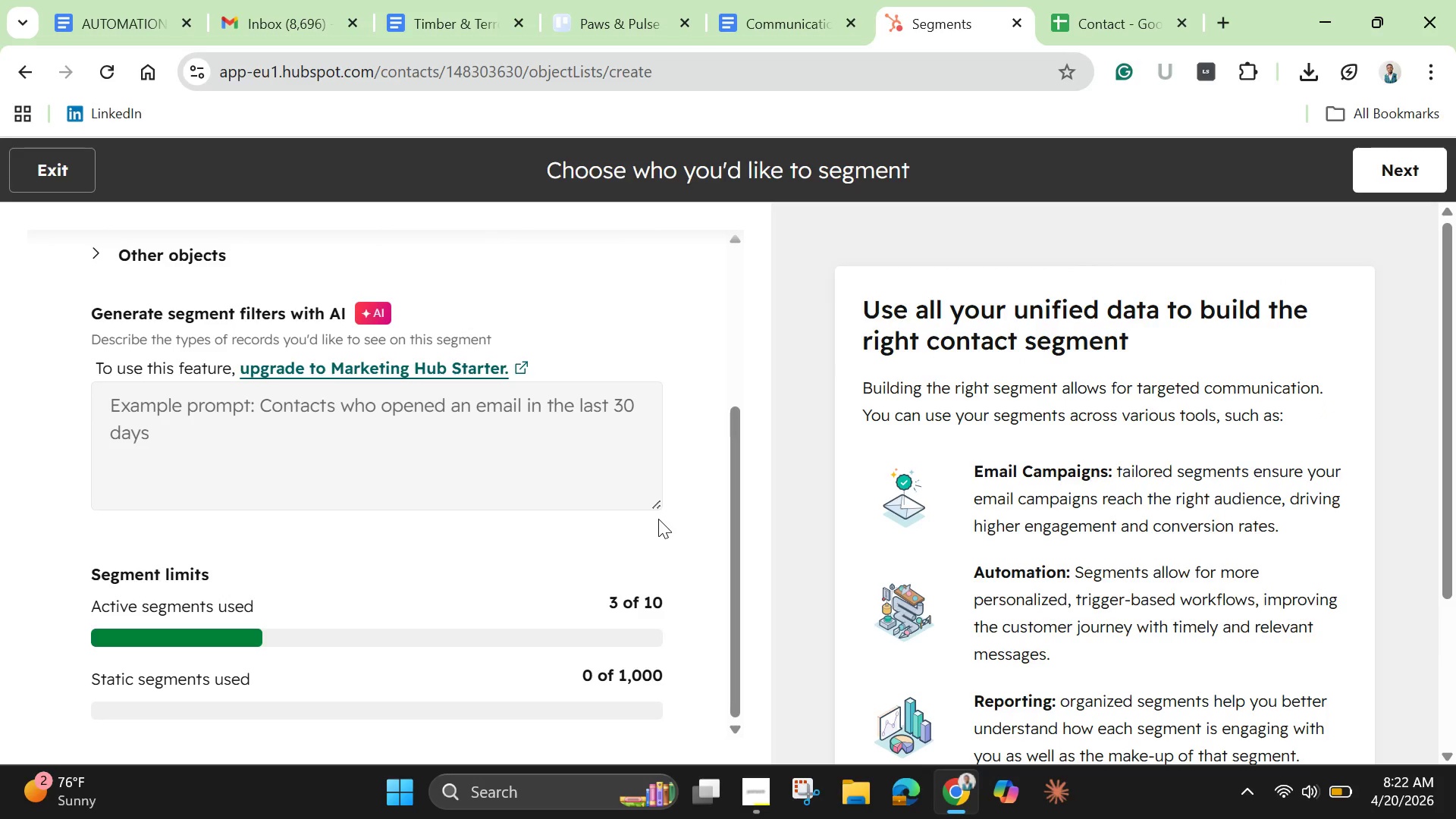 
scroll: coordinate [539, 435], scroll_direction: up, amount: 3.0
 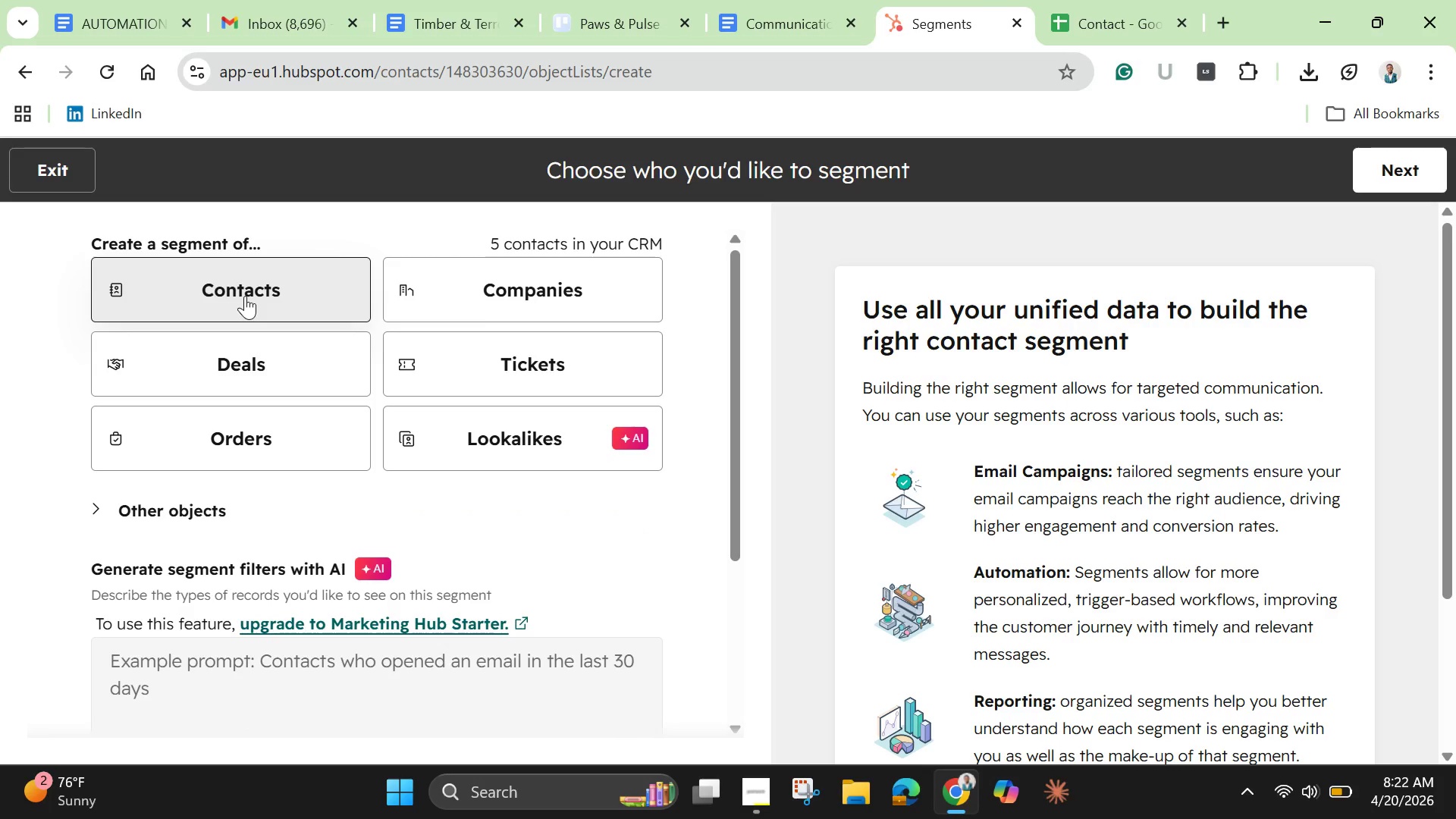 
left_click([245, 296])
 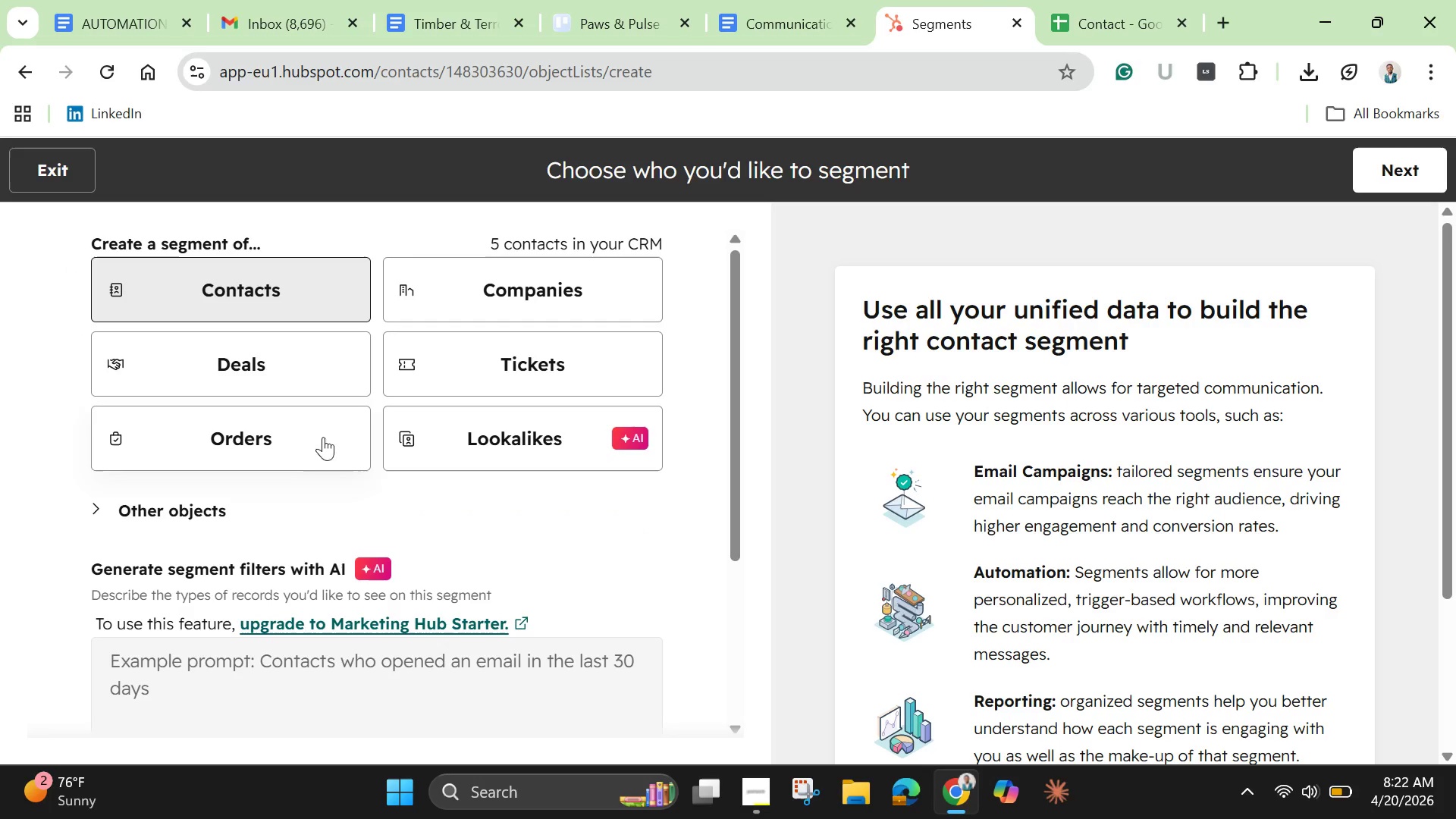 
scroll: coordinate [337, 447], scroll_direction: down, amount: 5.0
 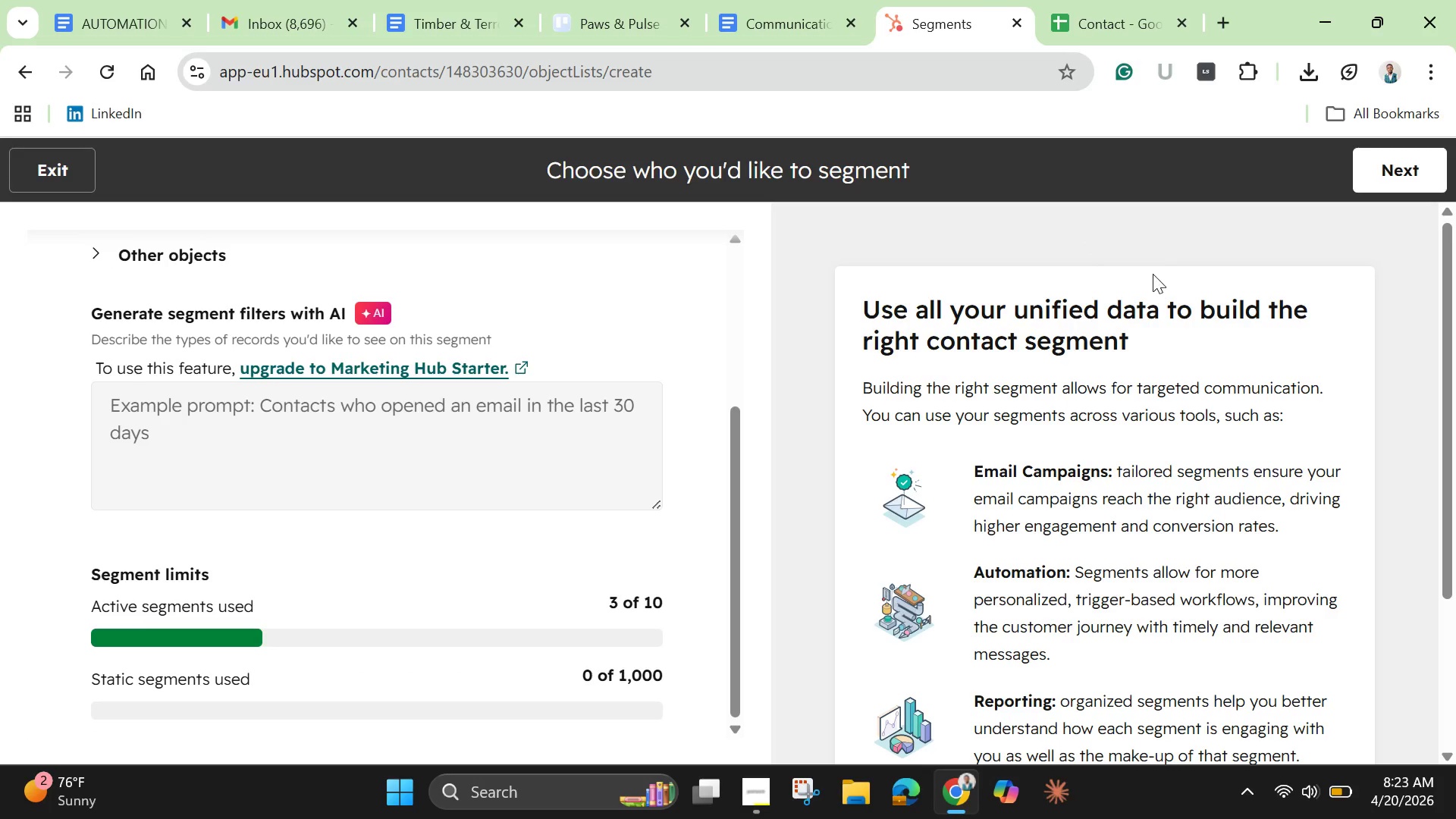 
scroll: coordinate [1153, 274], scroll_direction: up, amount: 4.0
 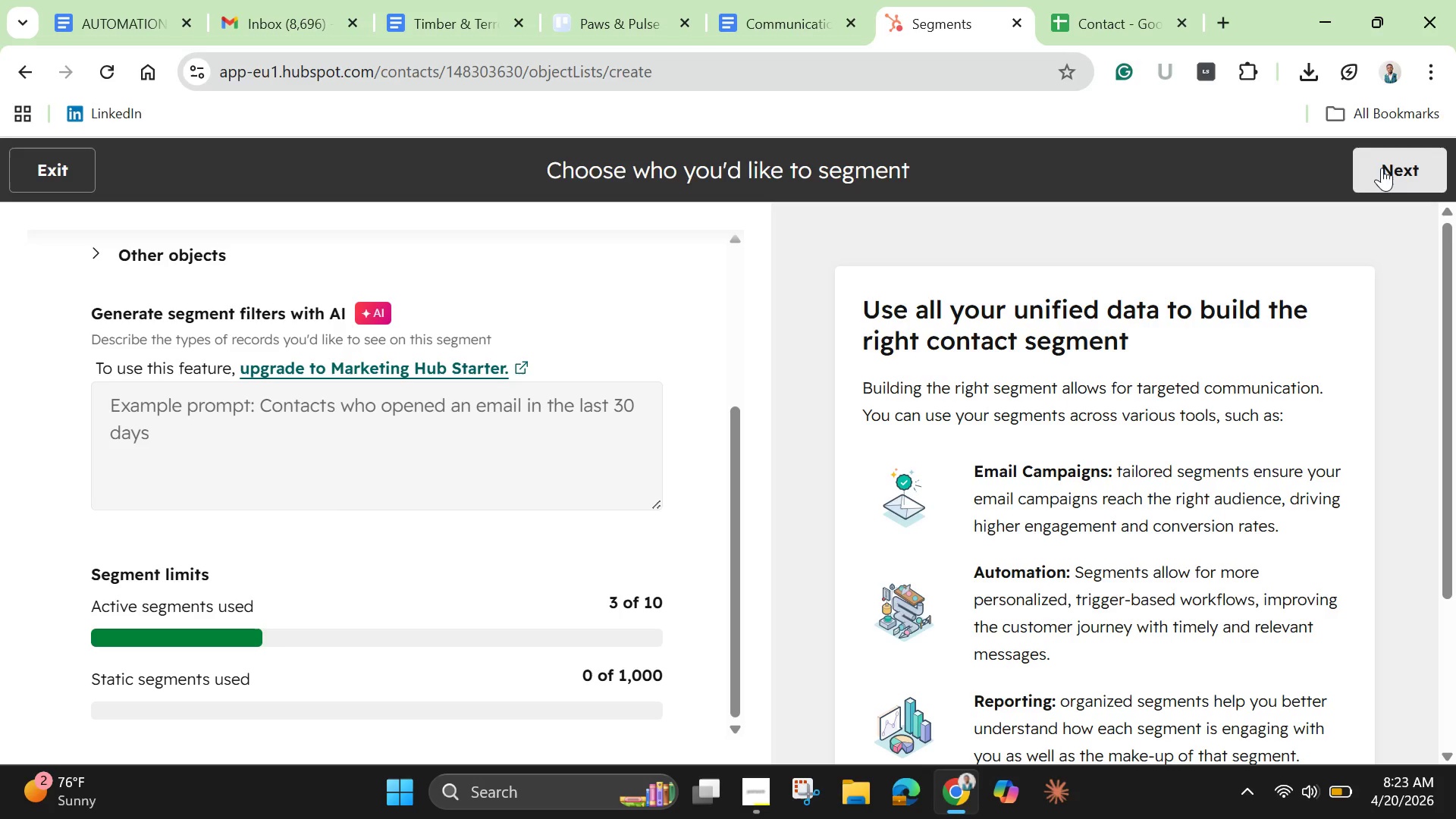 
wait(10.71)
 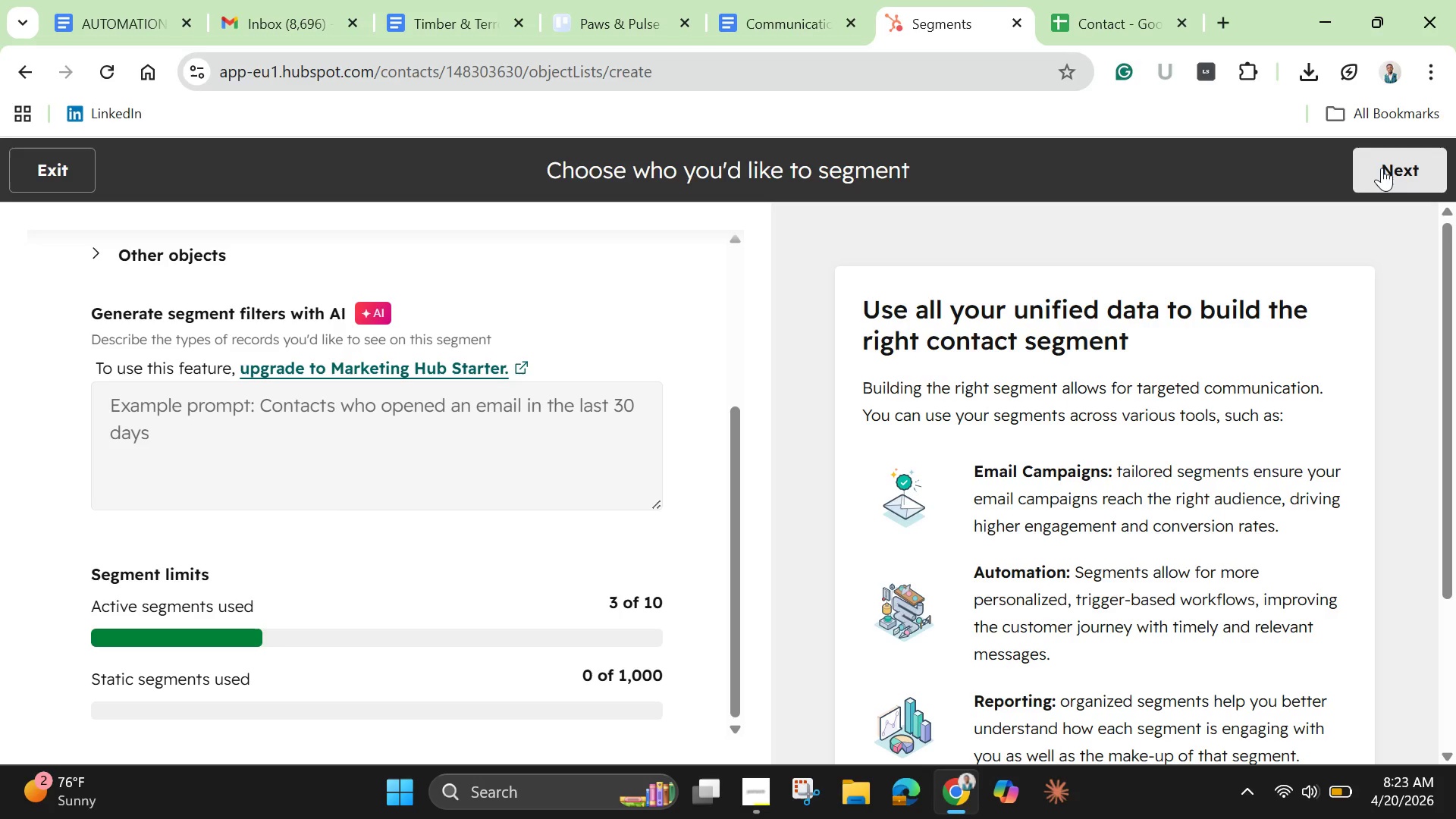 
scroll: coordinate [667, 380], scroll_direction: up, amount: 8.0
 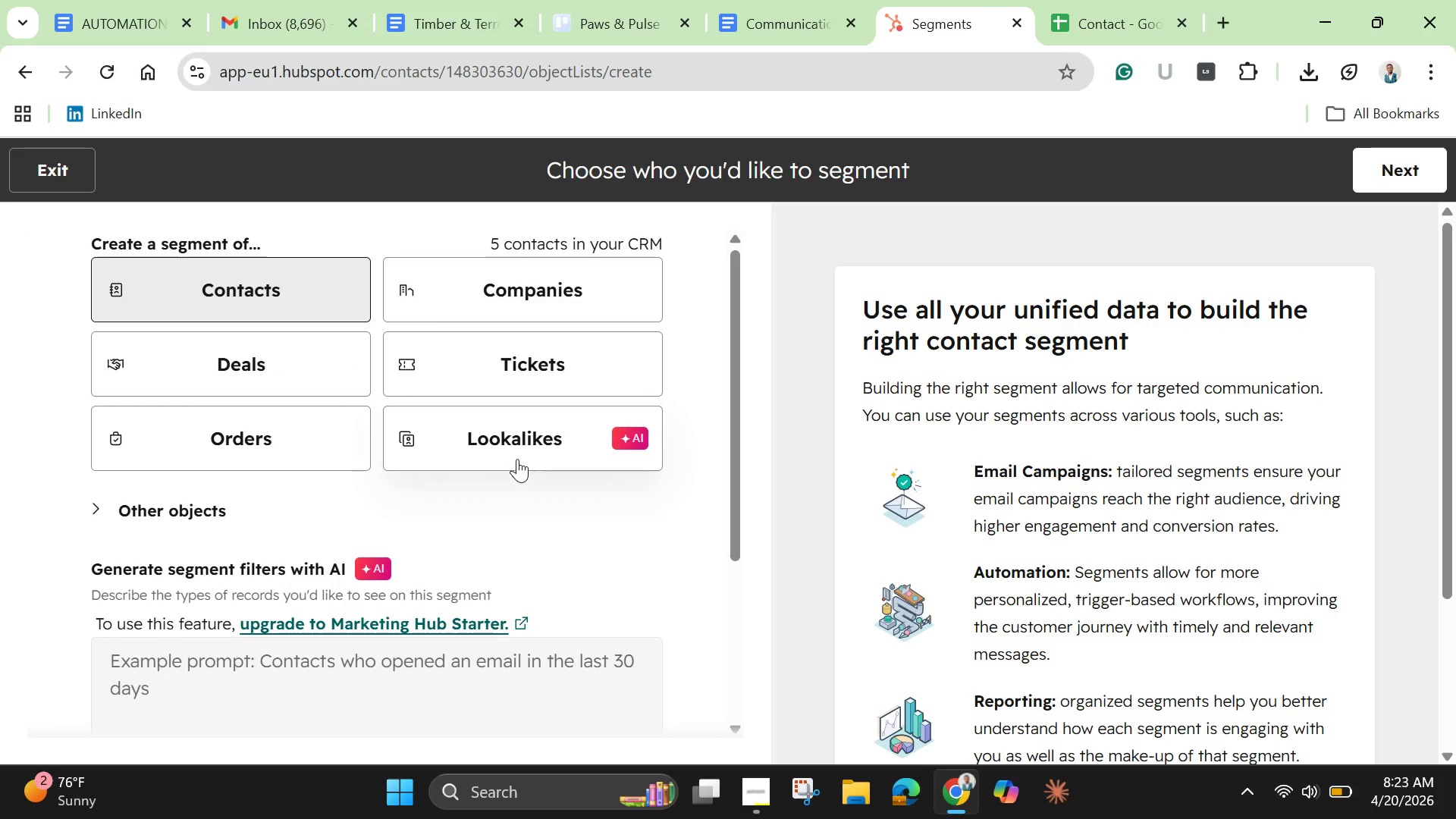 
left_click([587, 241])
 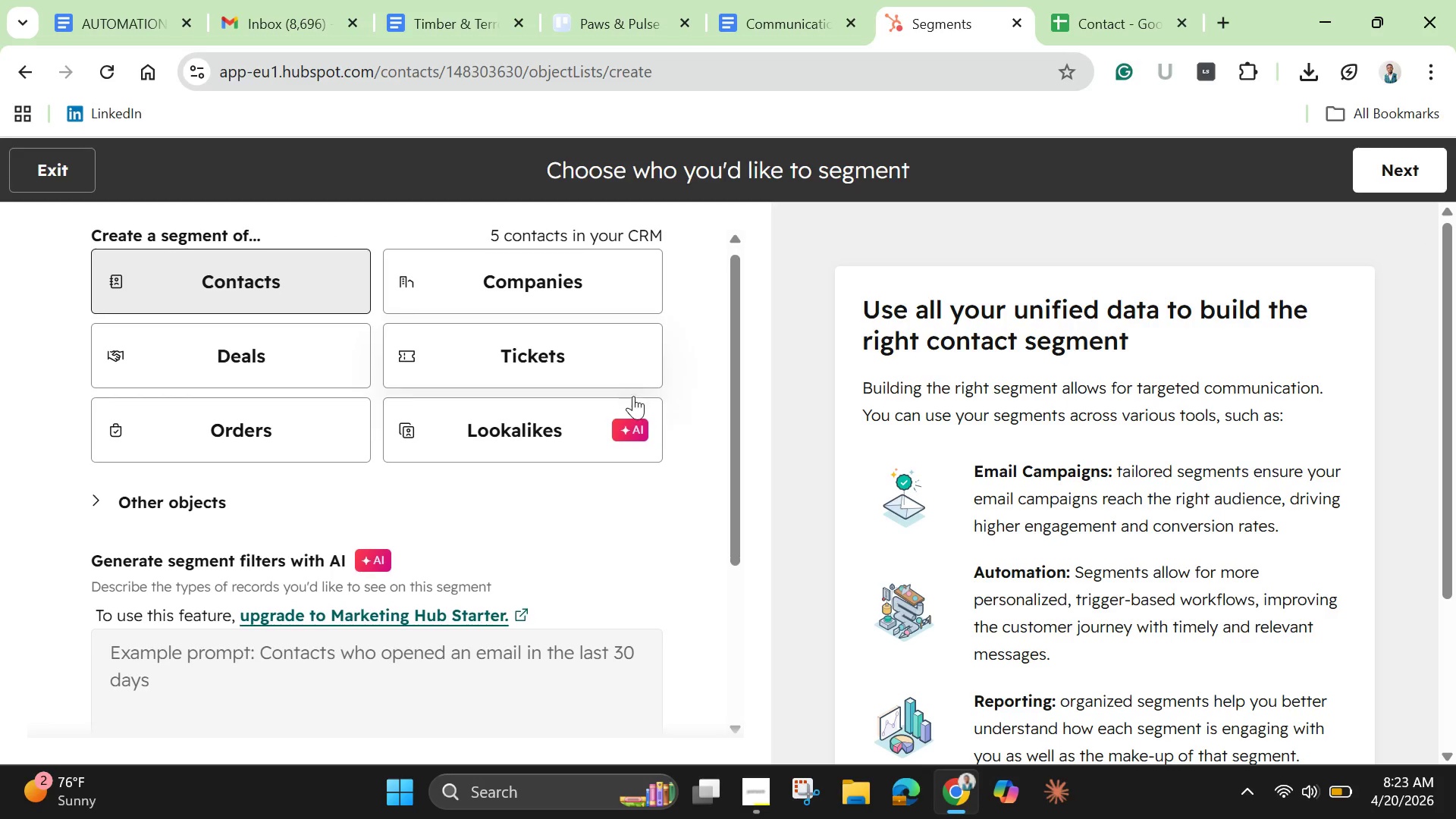 
scroll: coordinate [644, 470], scroll_direction: down, amount: 8.0
 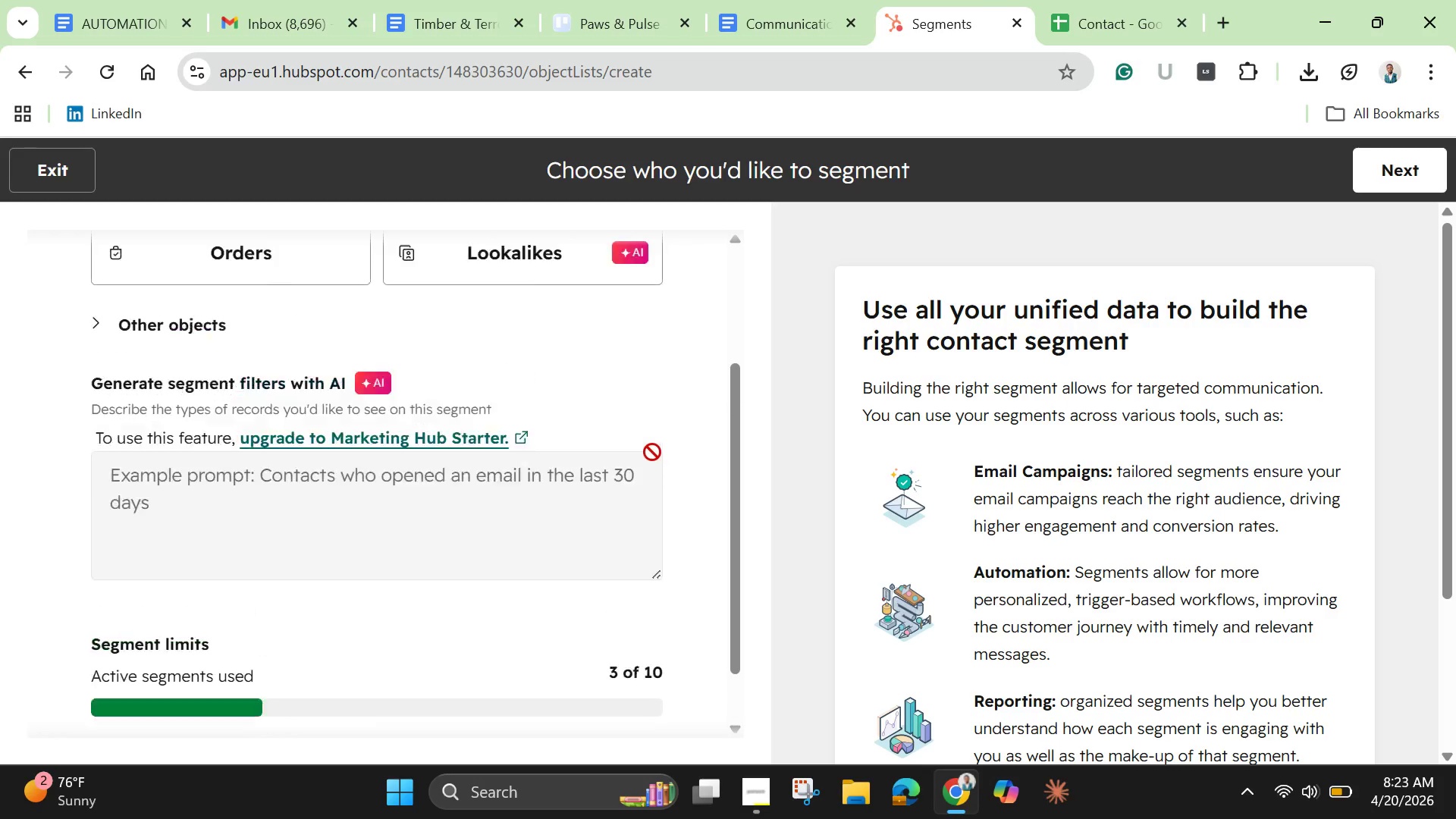 
scroll: coordinate [652, 456], scroll_direction: up, amount: 4.0
 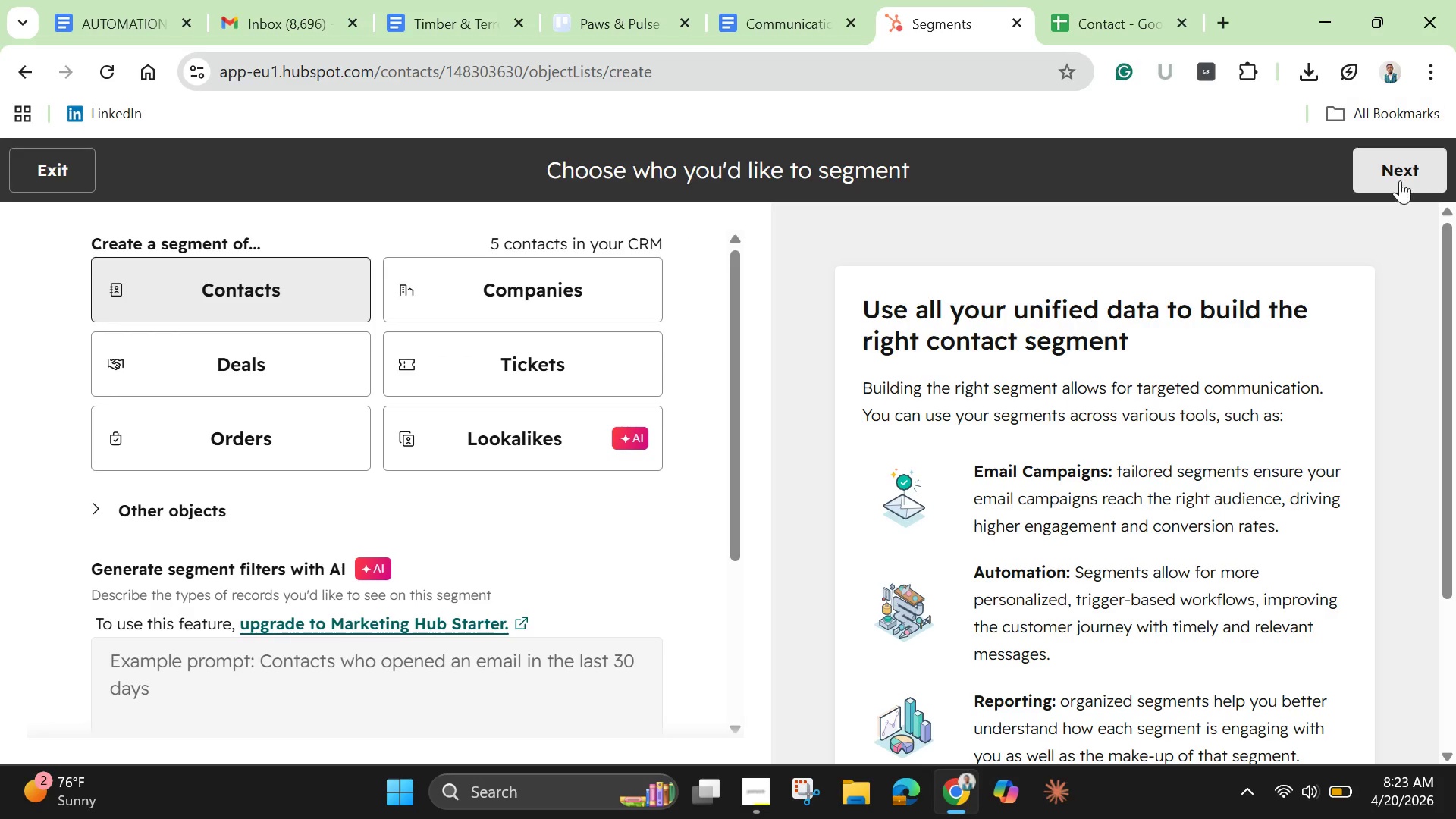 
left_click([1400, 179])
 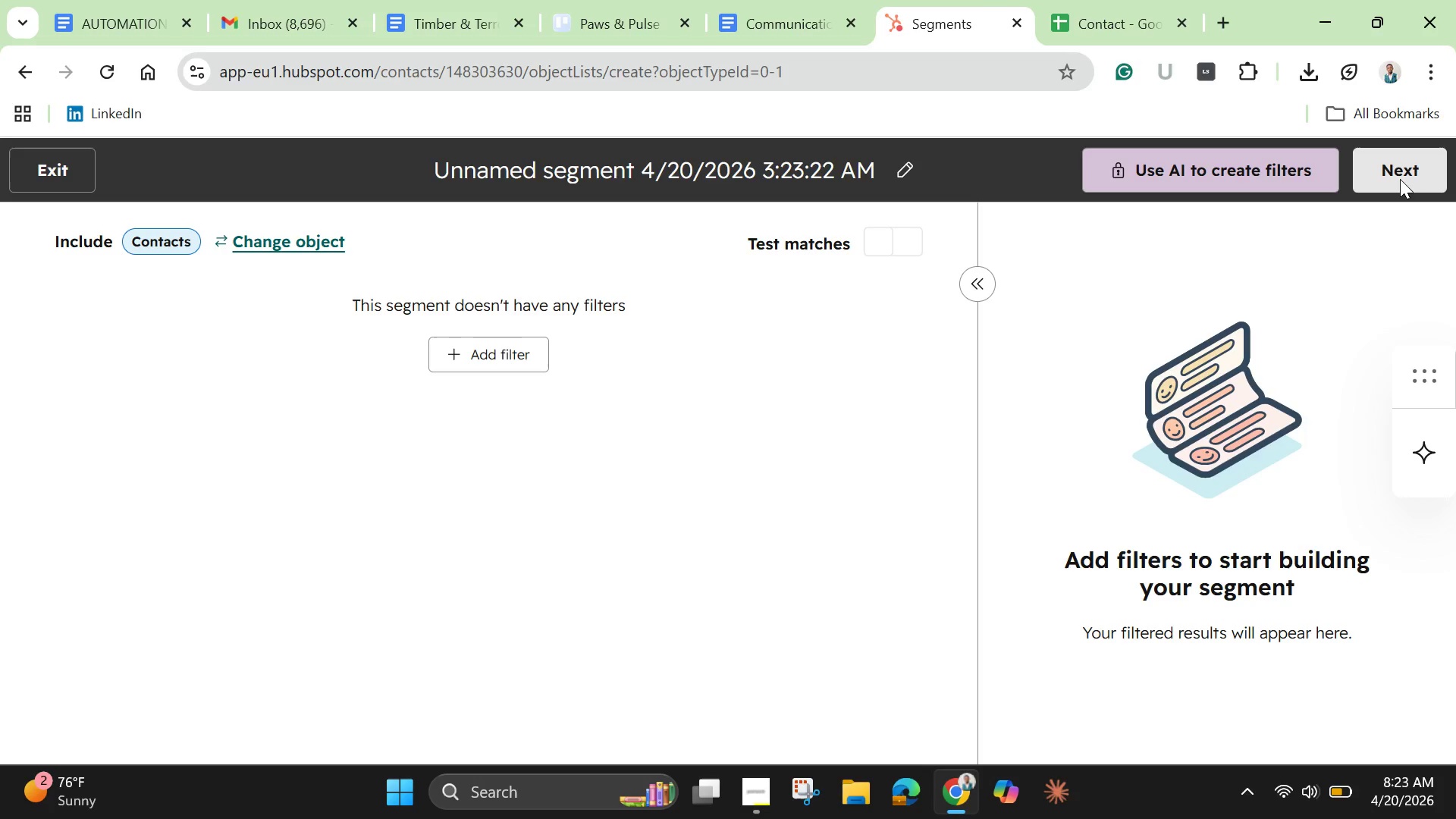 
wait(8.42)
 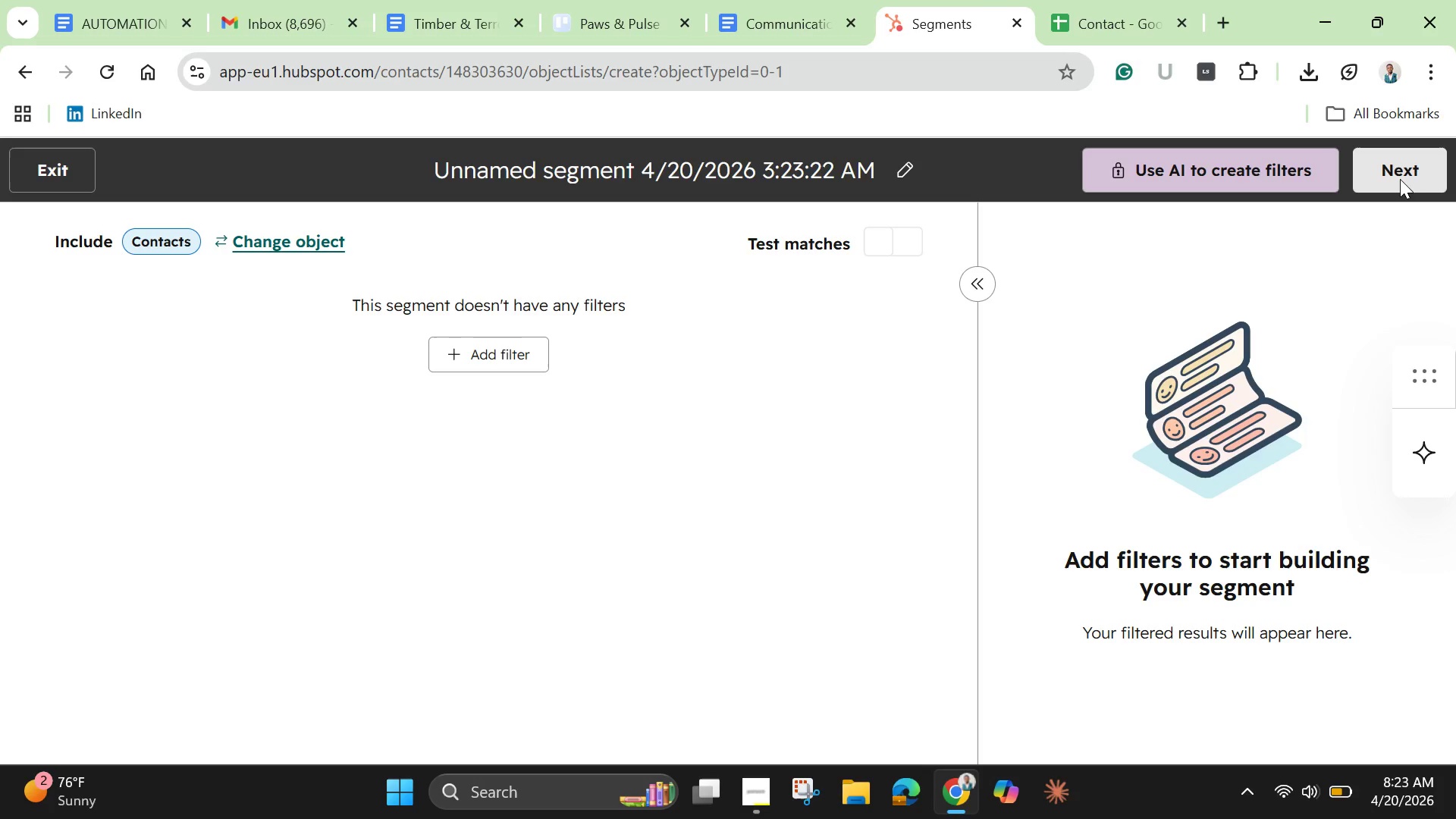 
left_click([856, 614])
 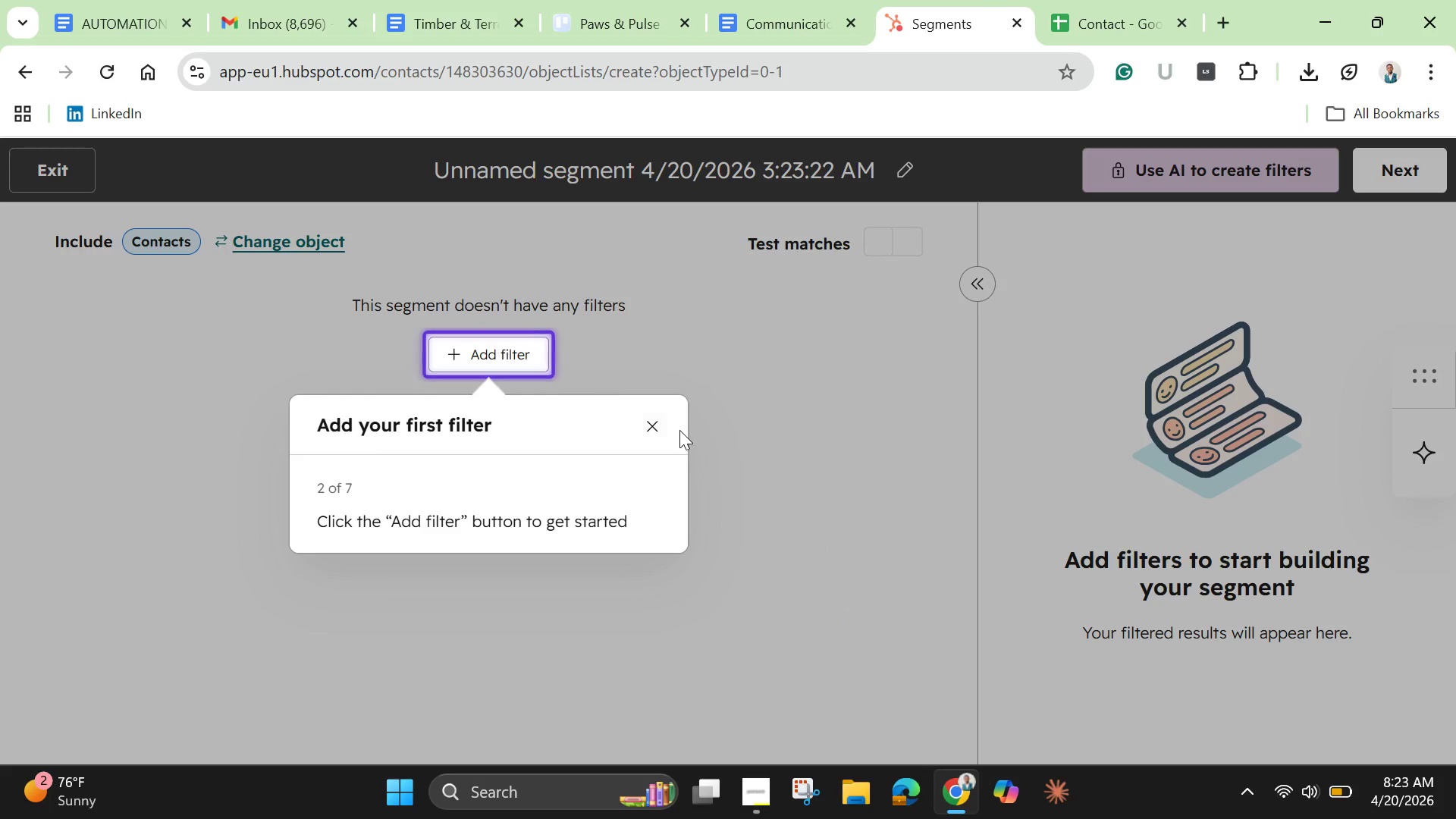 
mouse_move([650, 403])
 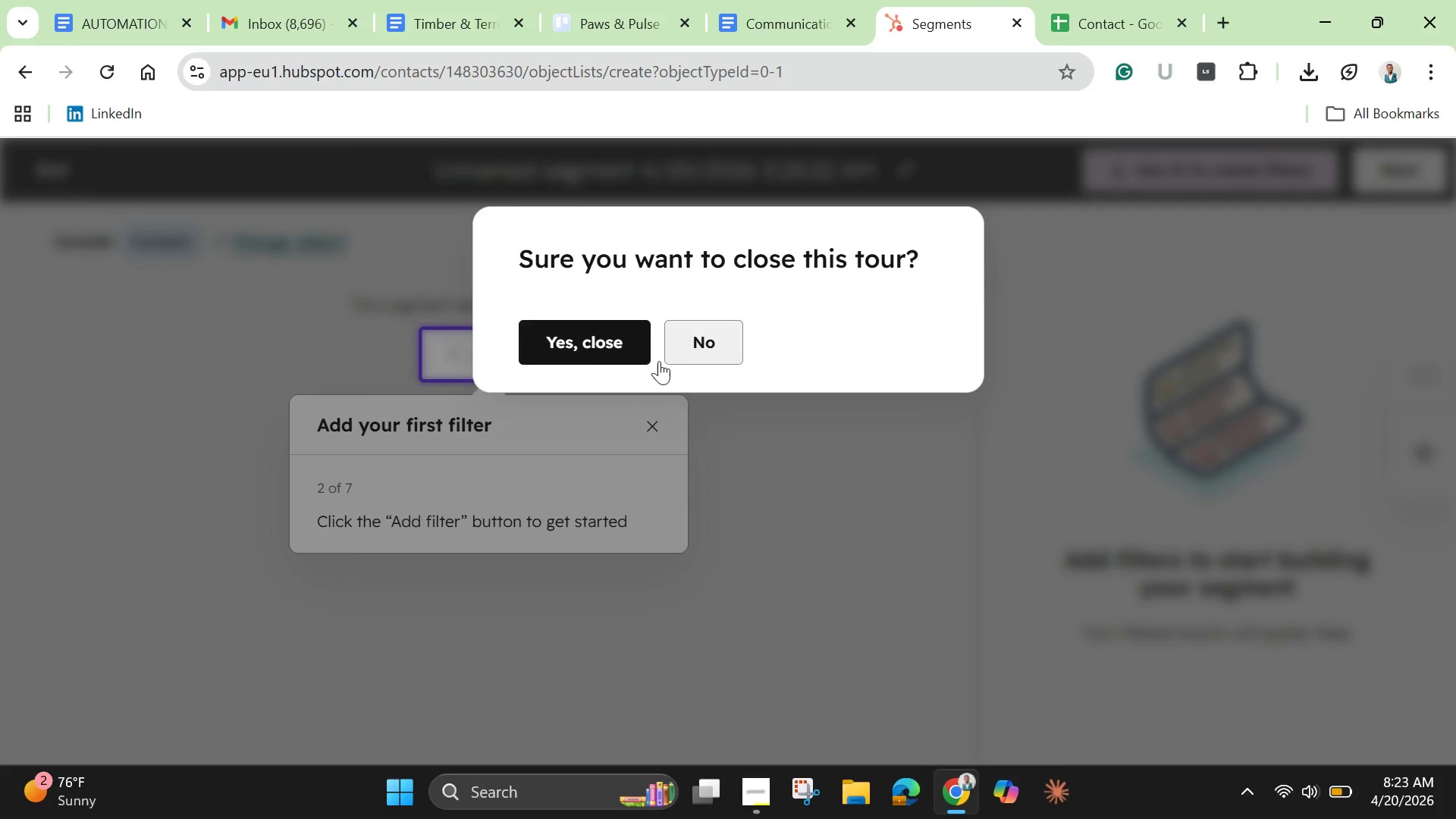 
left_click([585, 346])
 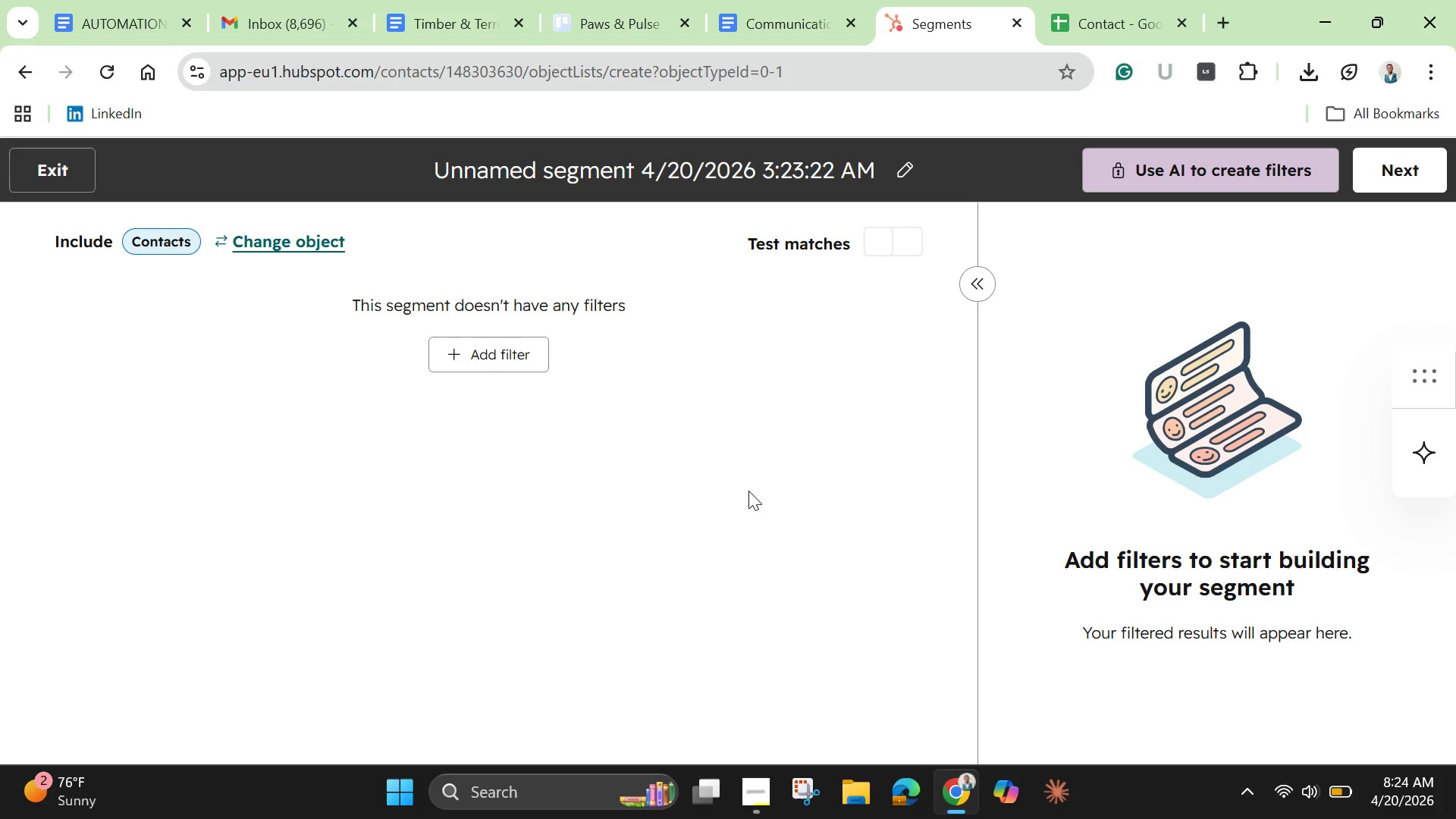 
wait(32.58)
 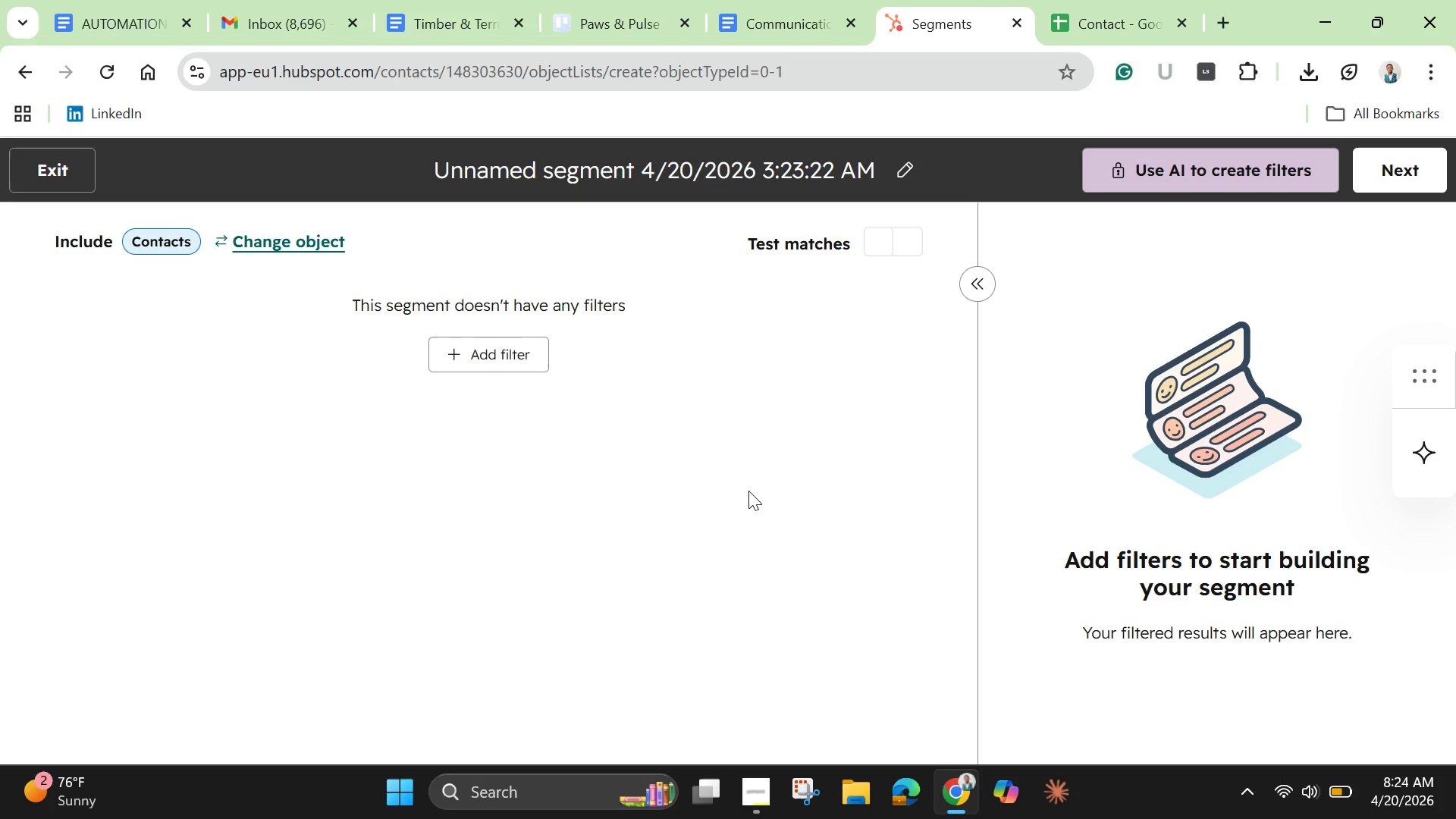 
left_click([575, 162])
 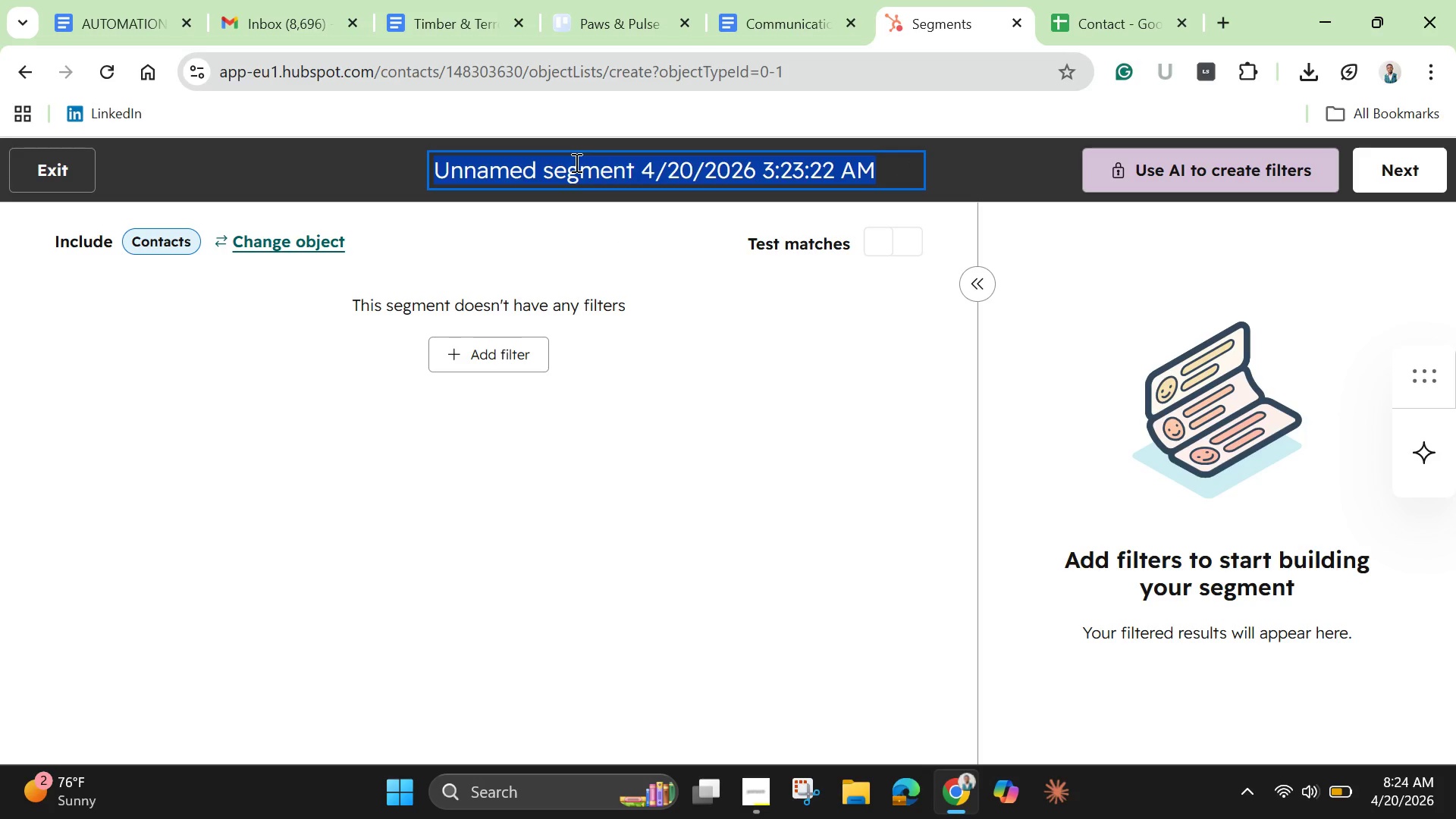 
key(Backspace)
type(Cold Intro Starters)
 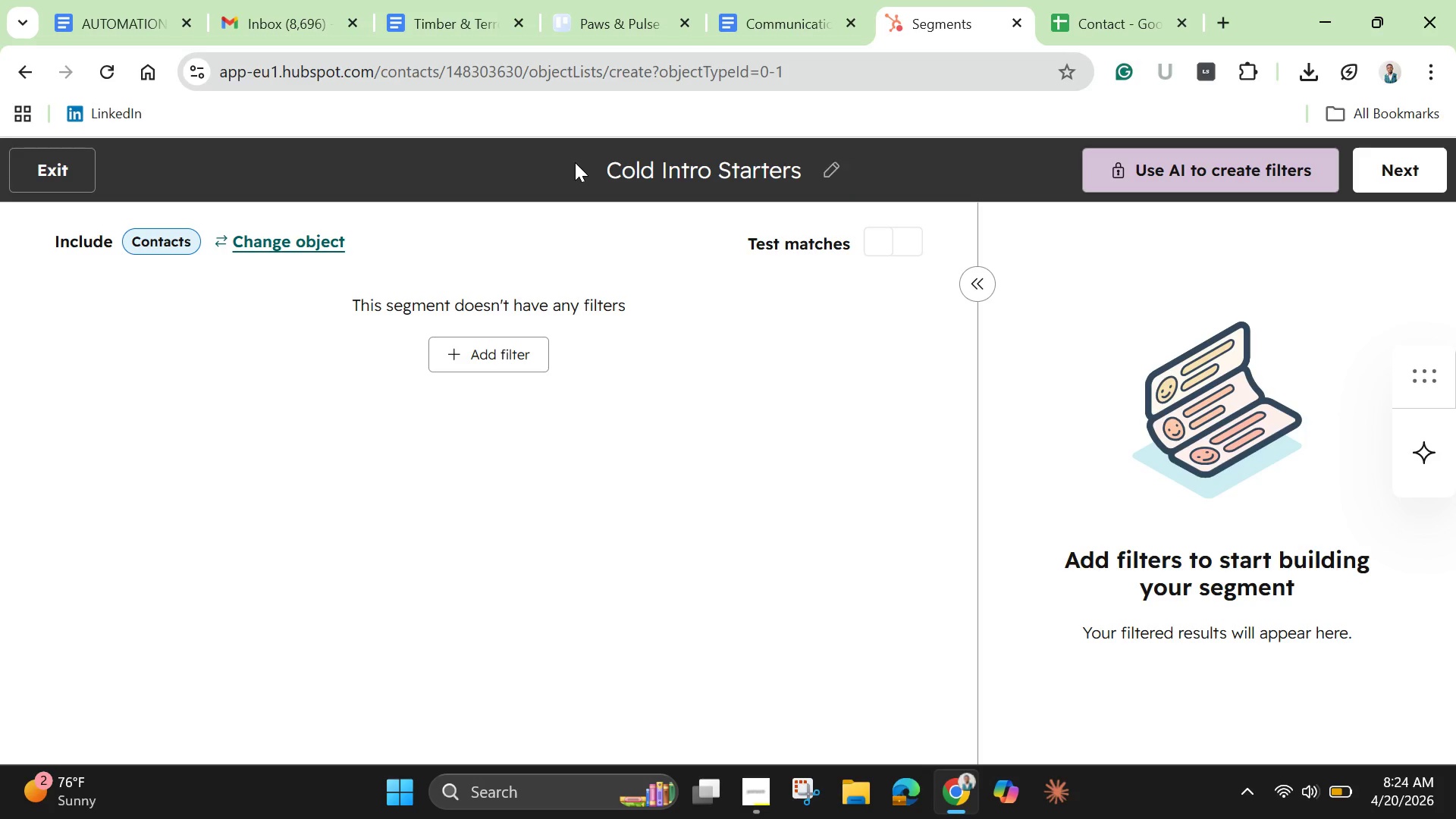 
key(Enter)
 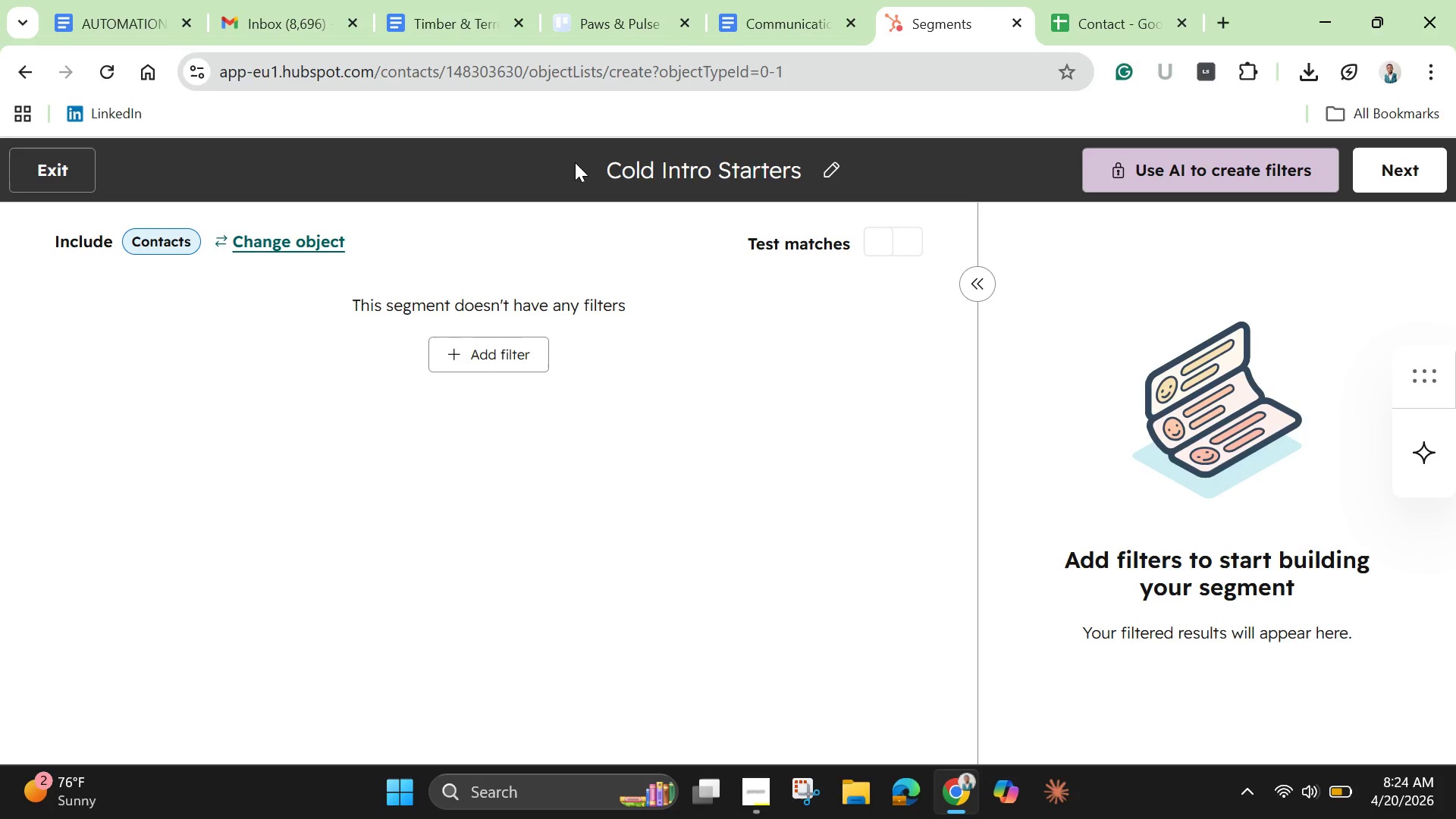 
wait(7.8)
 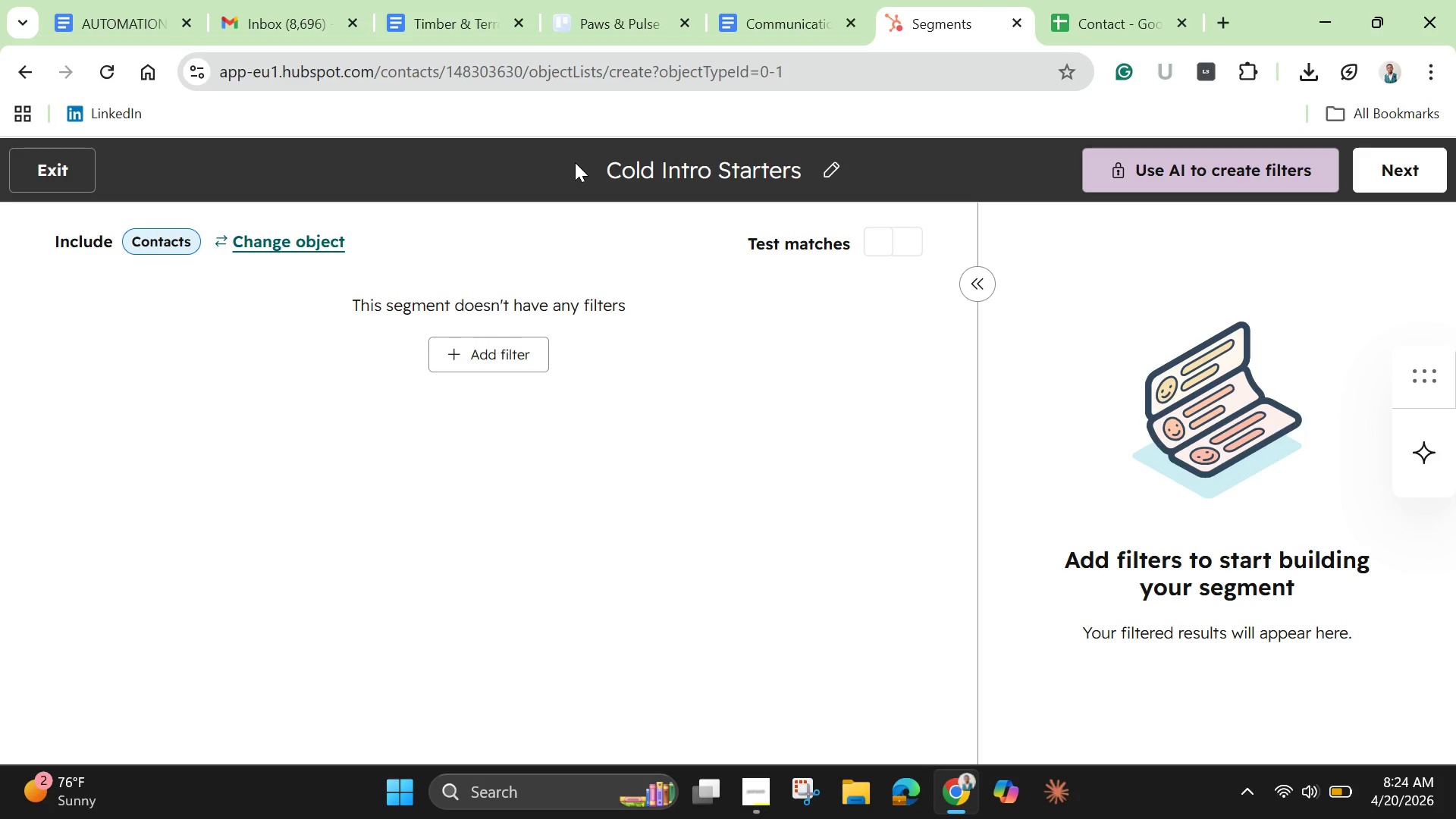 
left_click([523, 361])
 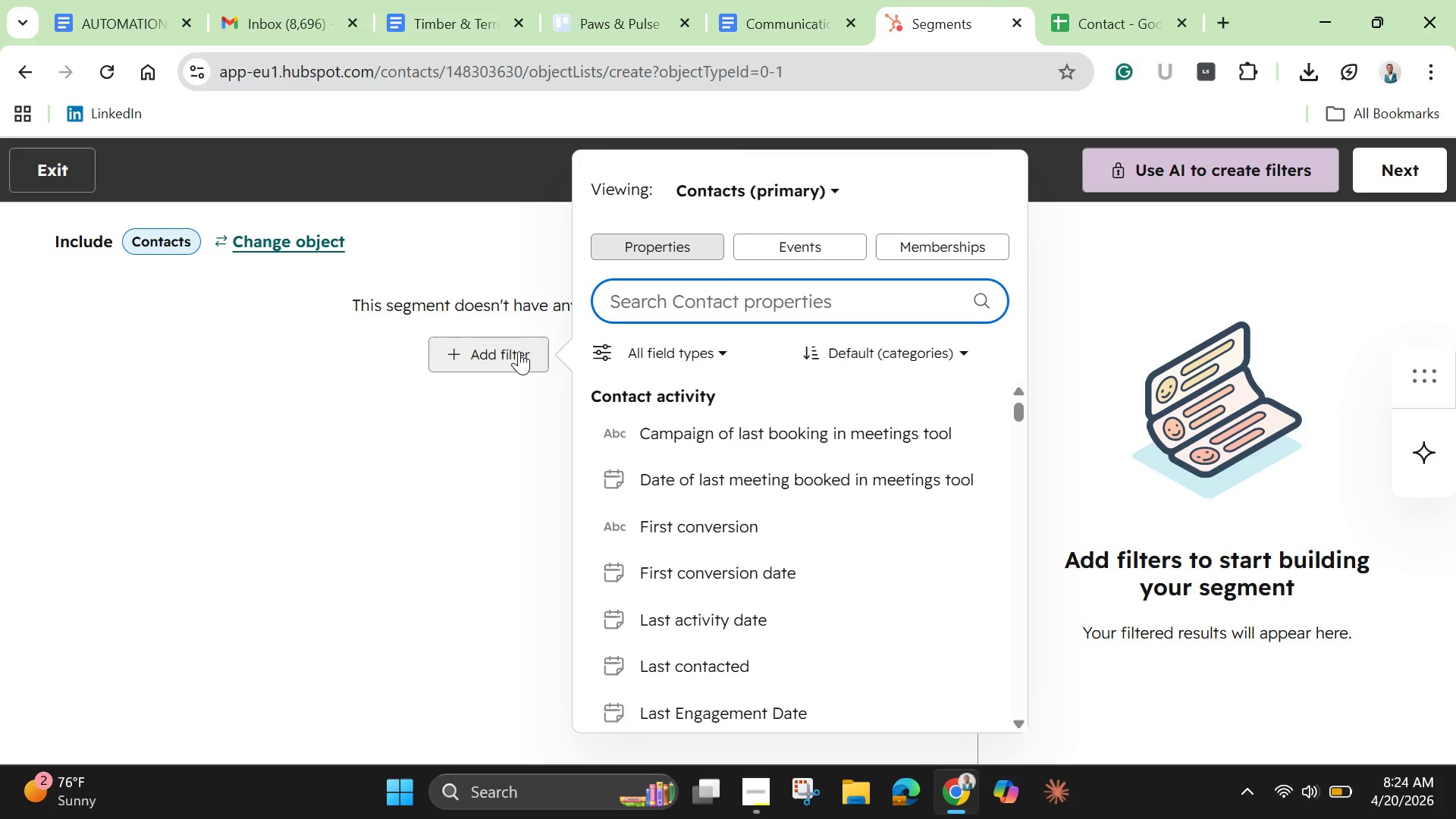 
wait(8.28)
 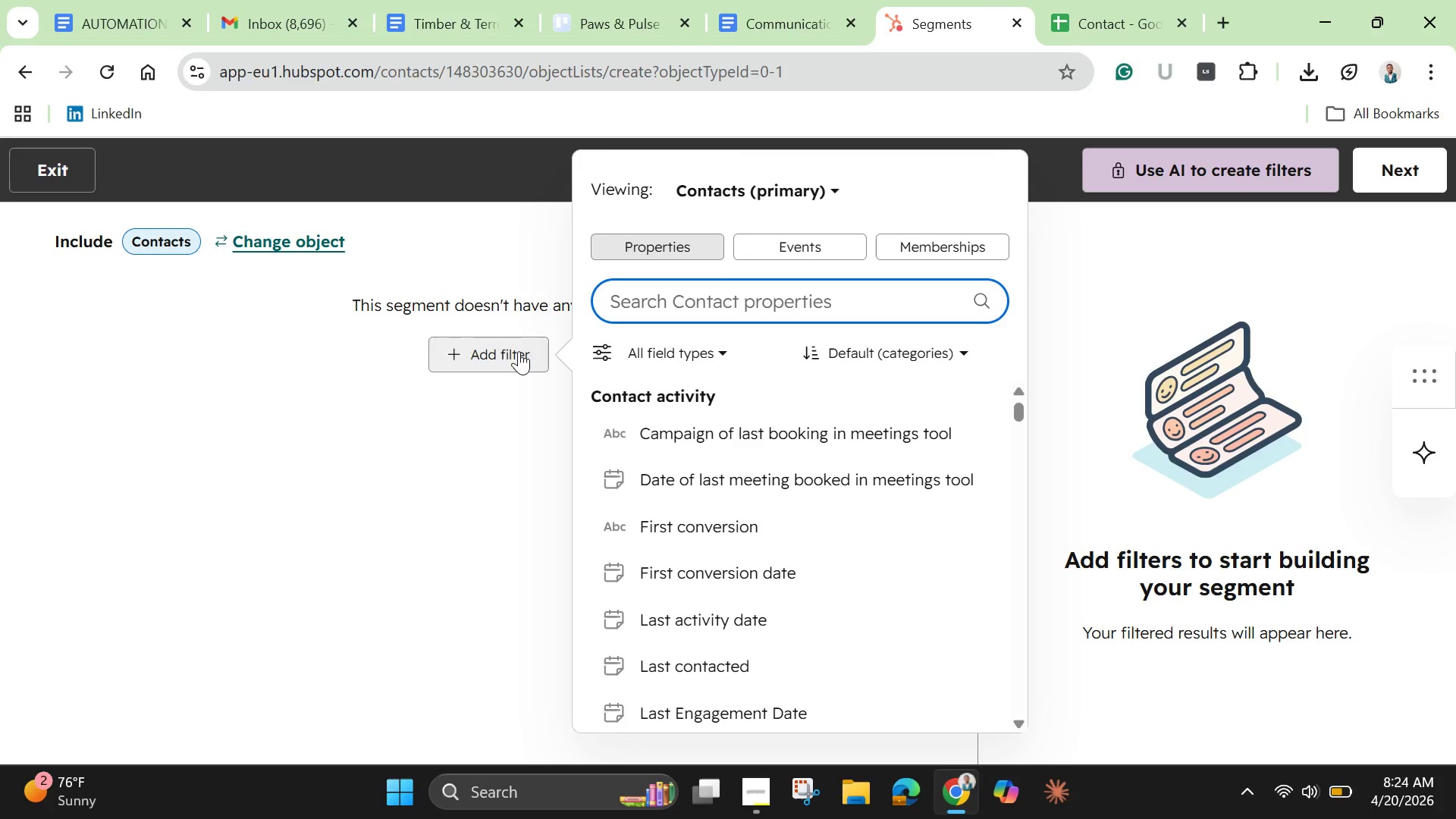 
left_click([649, 239])
 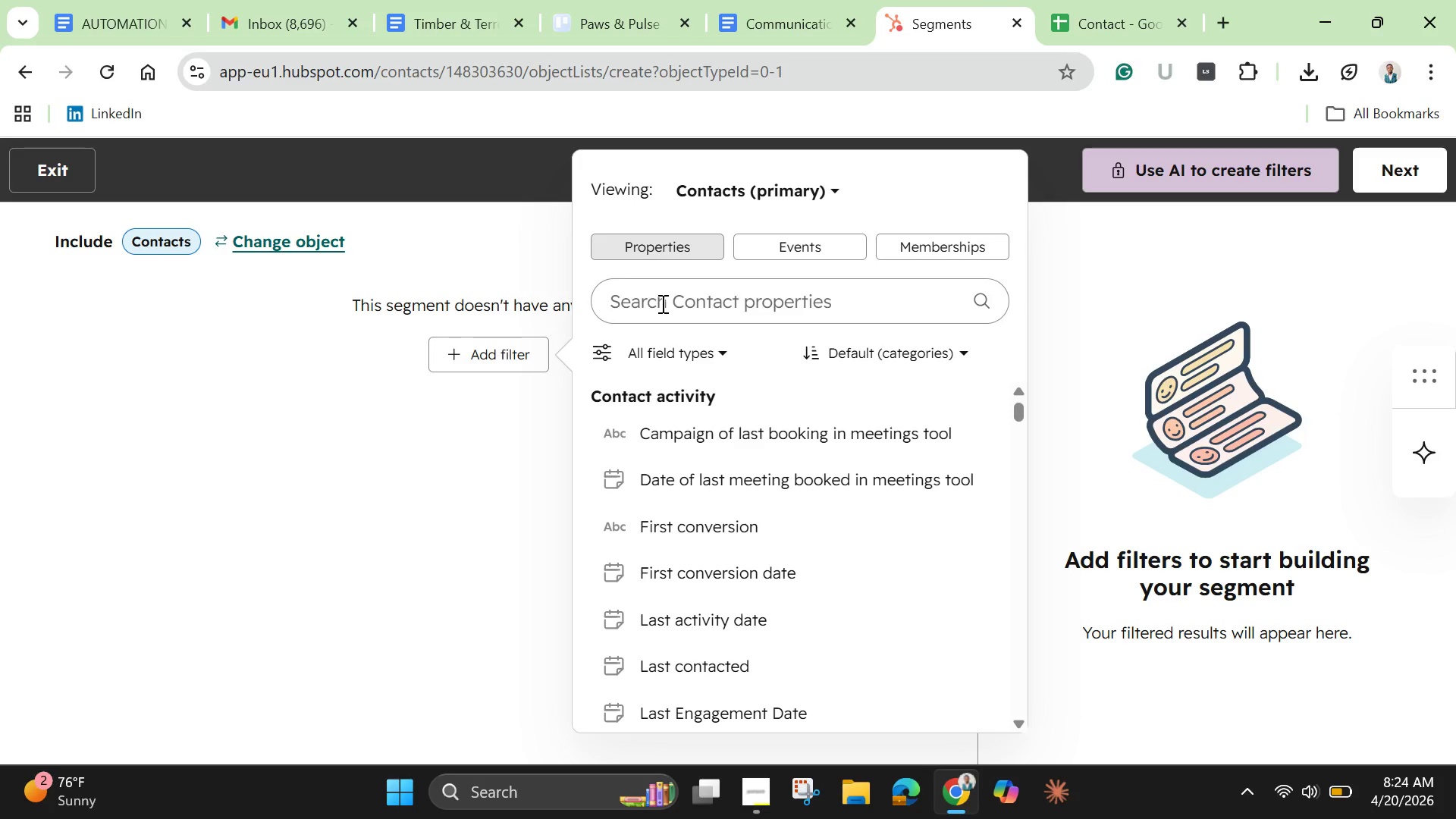 
left_click([661, 303])
 